 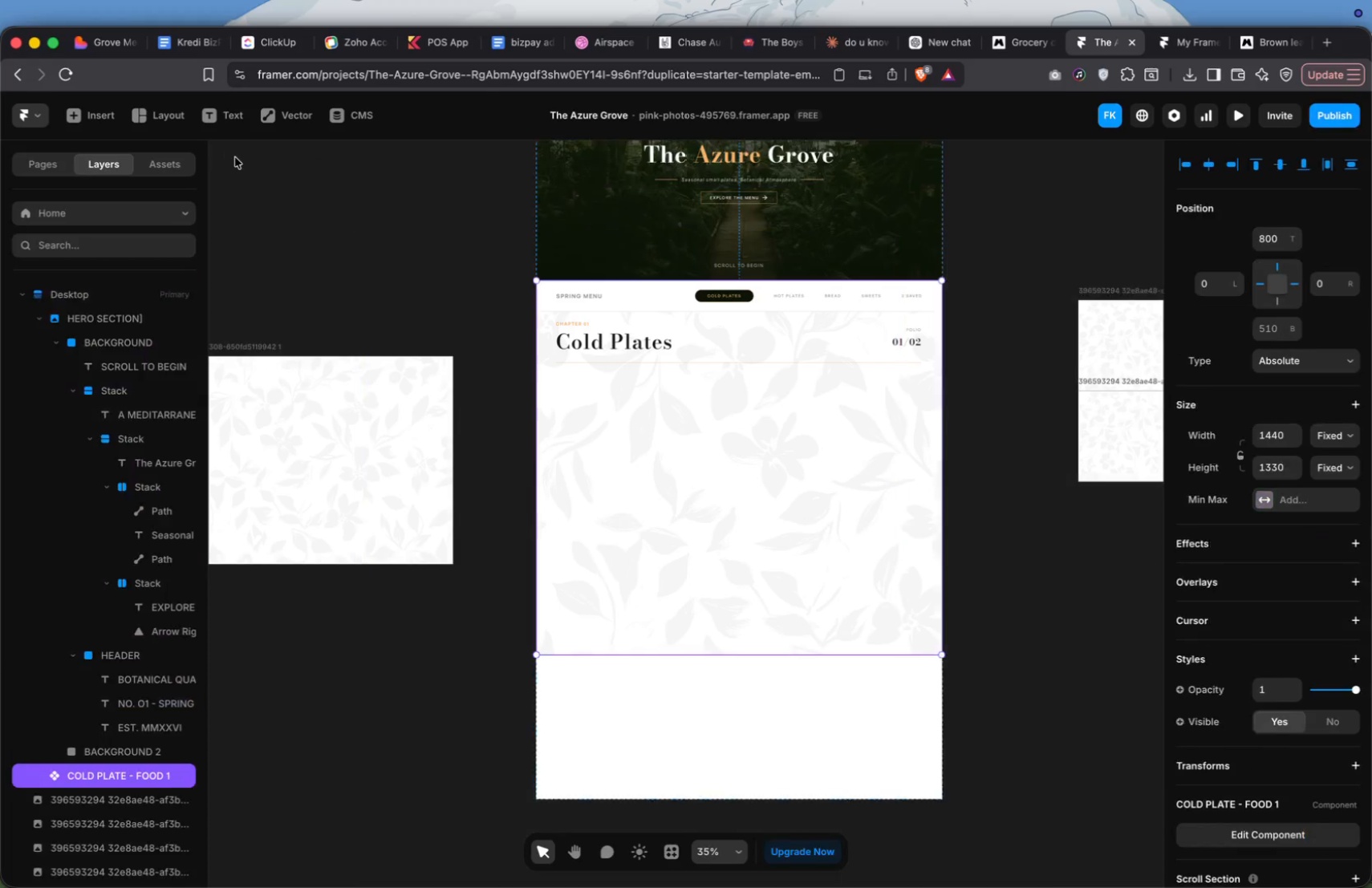 
left_click([325, 350])
 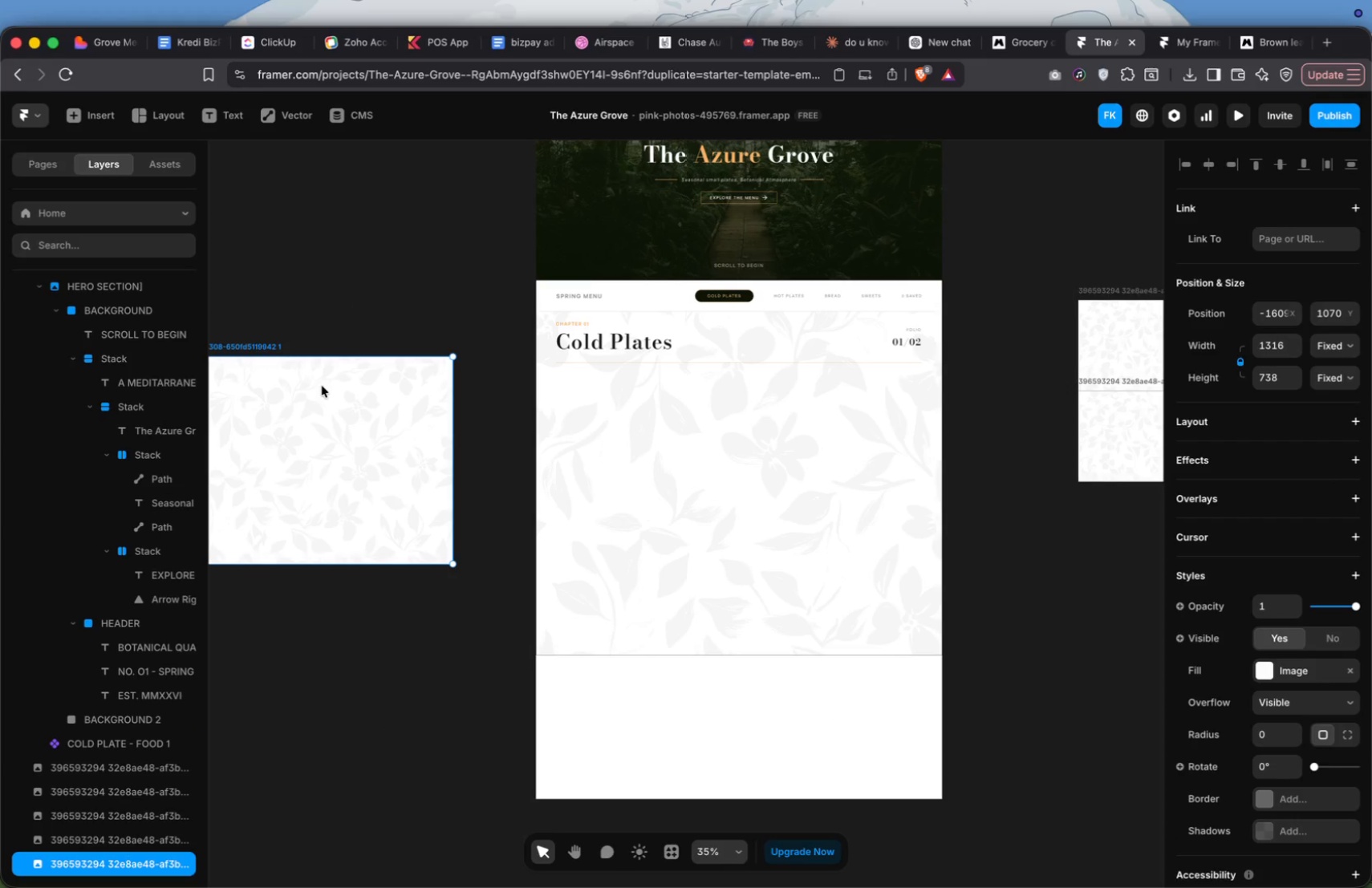 
right_click([322, 386])
 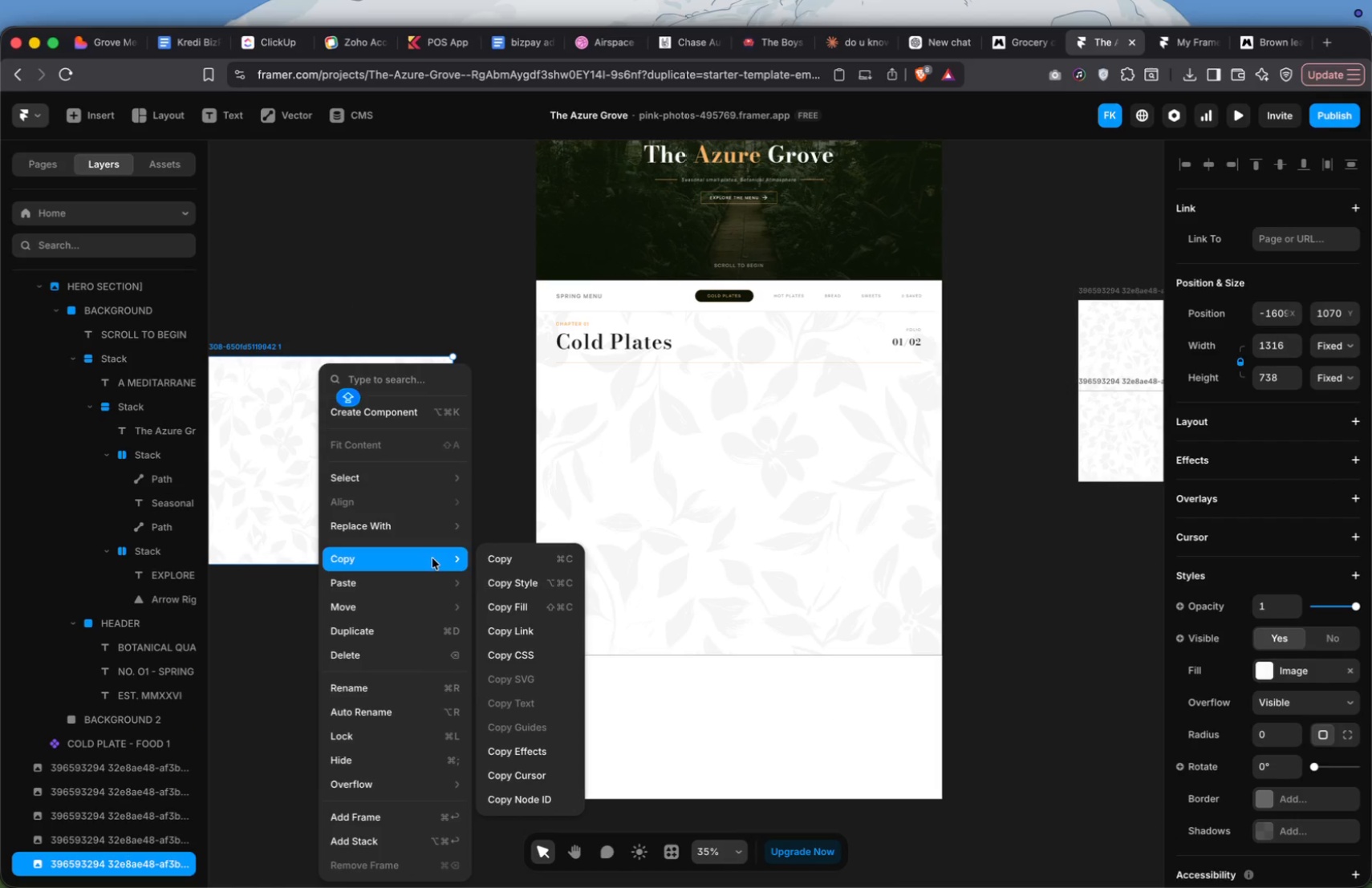 
left_click([512, 566])
 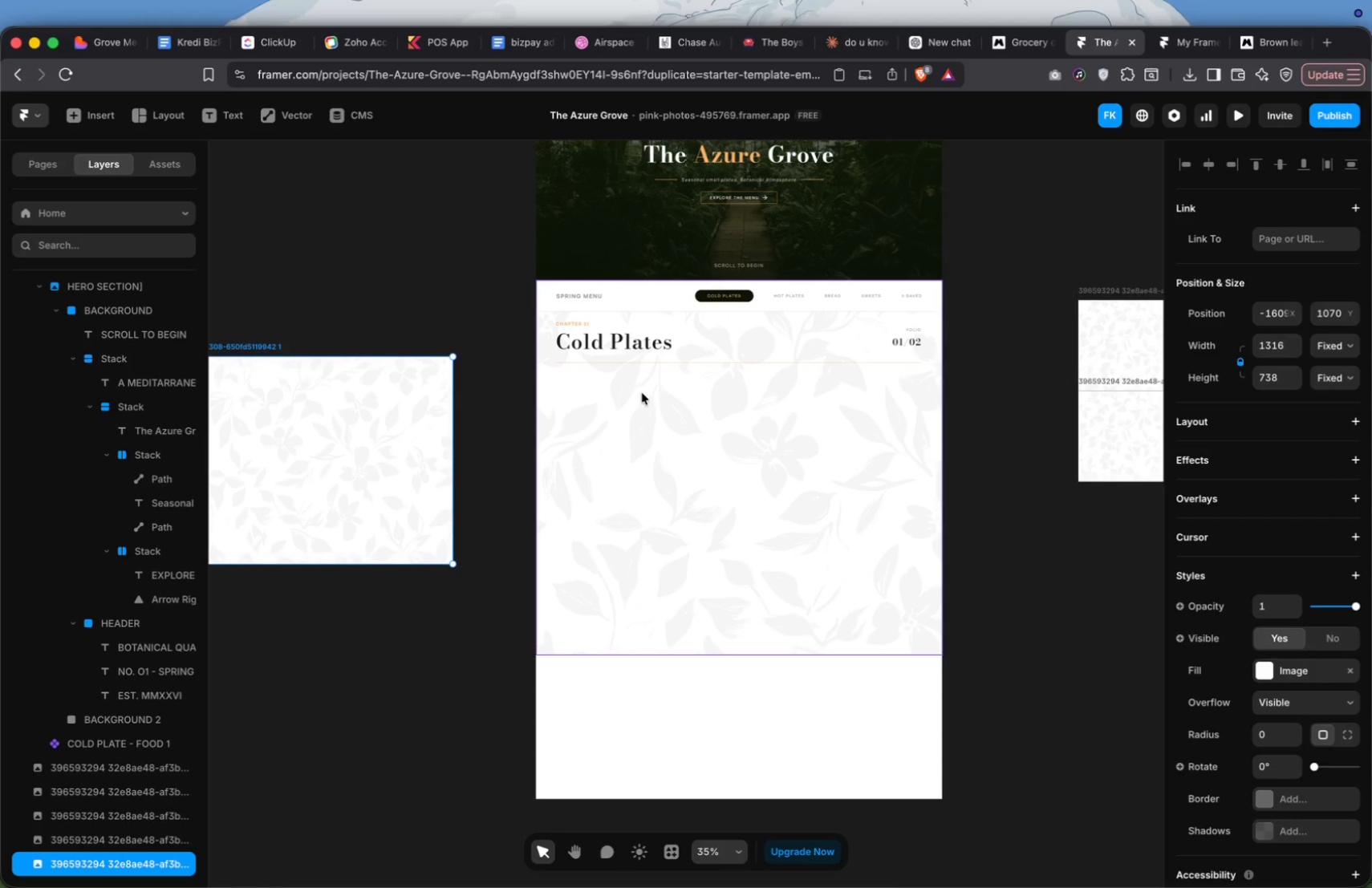 
left_click([642, 457])
 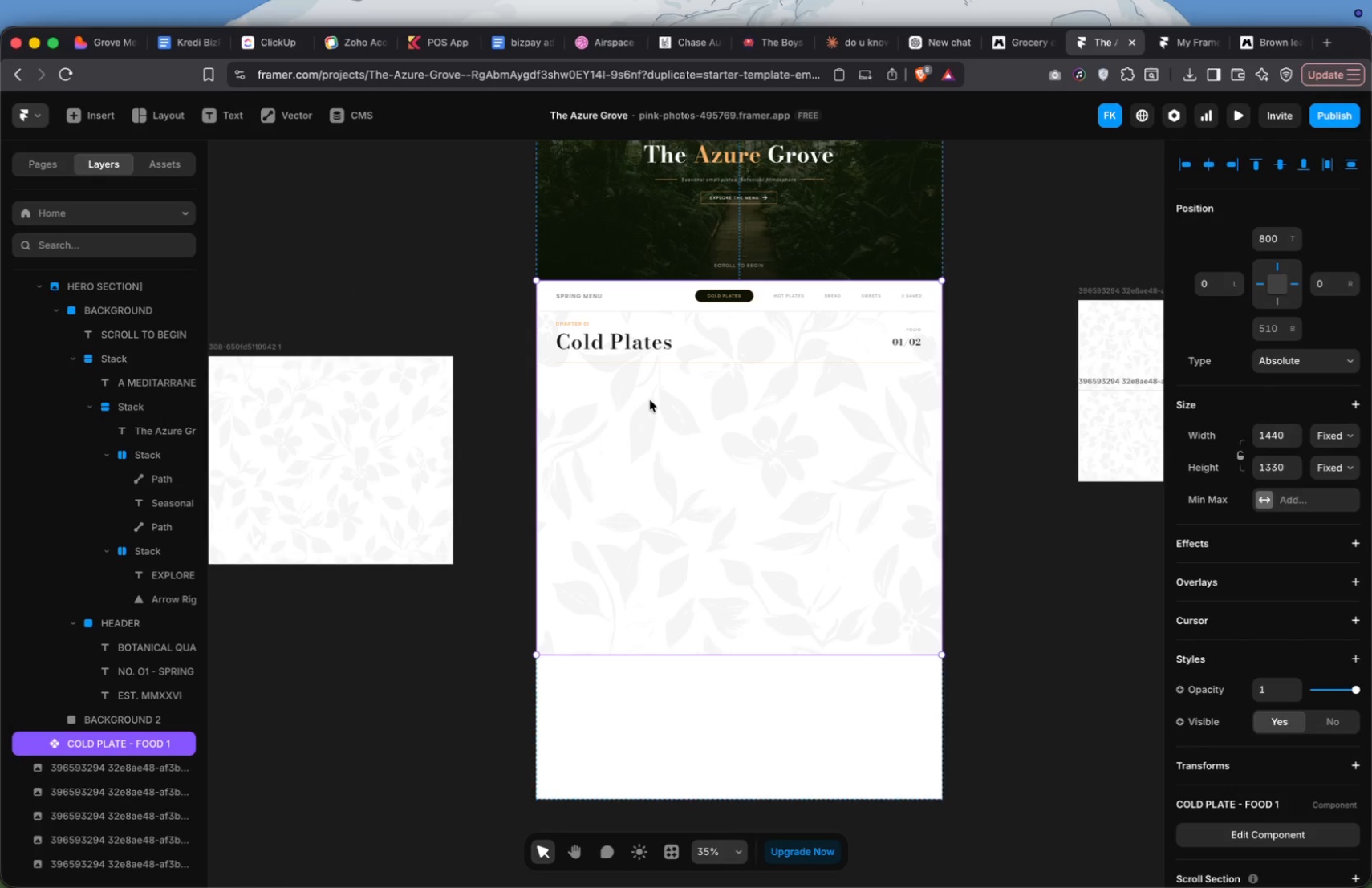 
double_click([650, 400])
 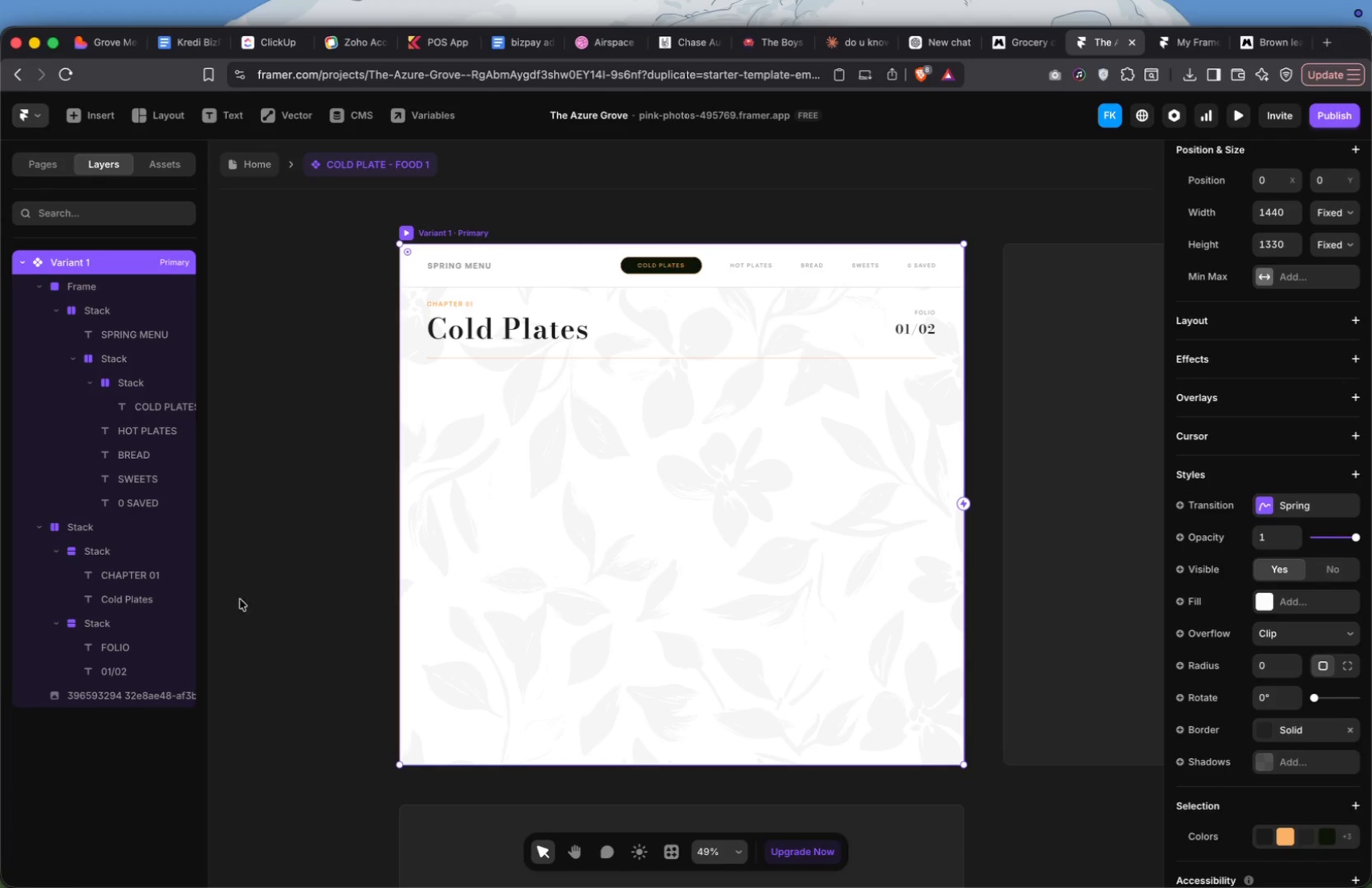 
left_click([144, 691])
 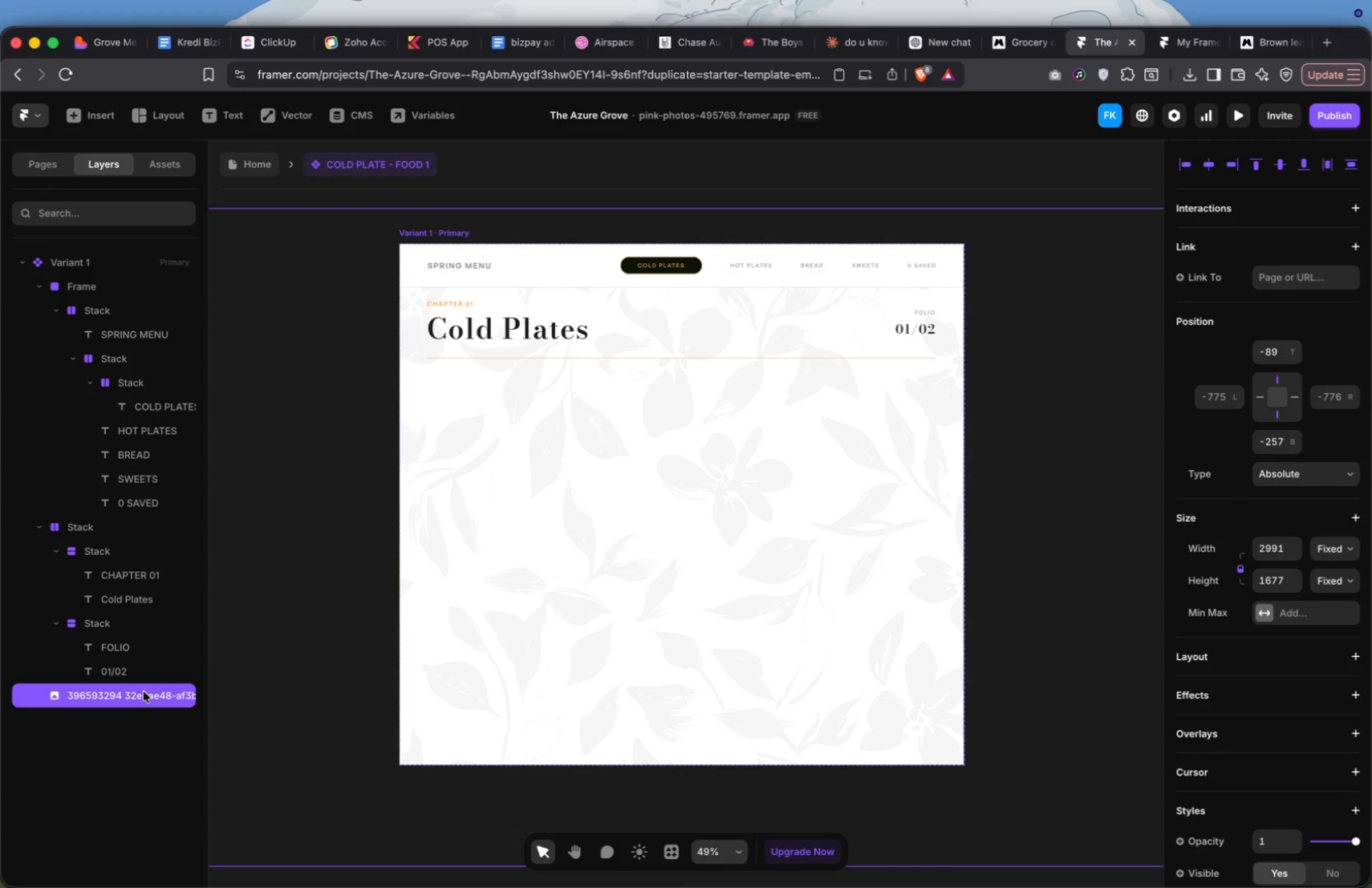 
right_click([144, 691])
 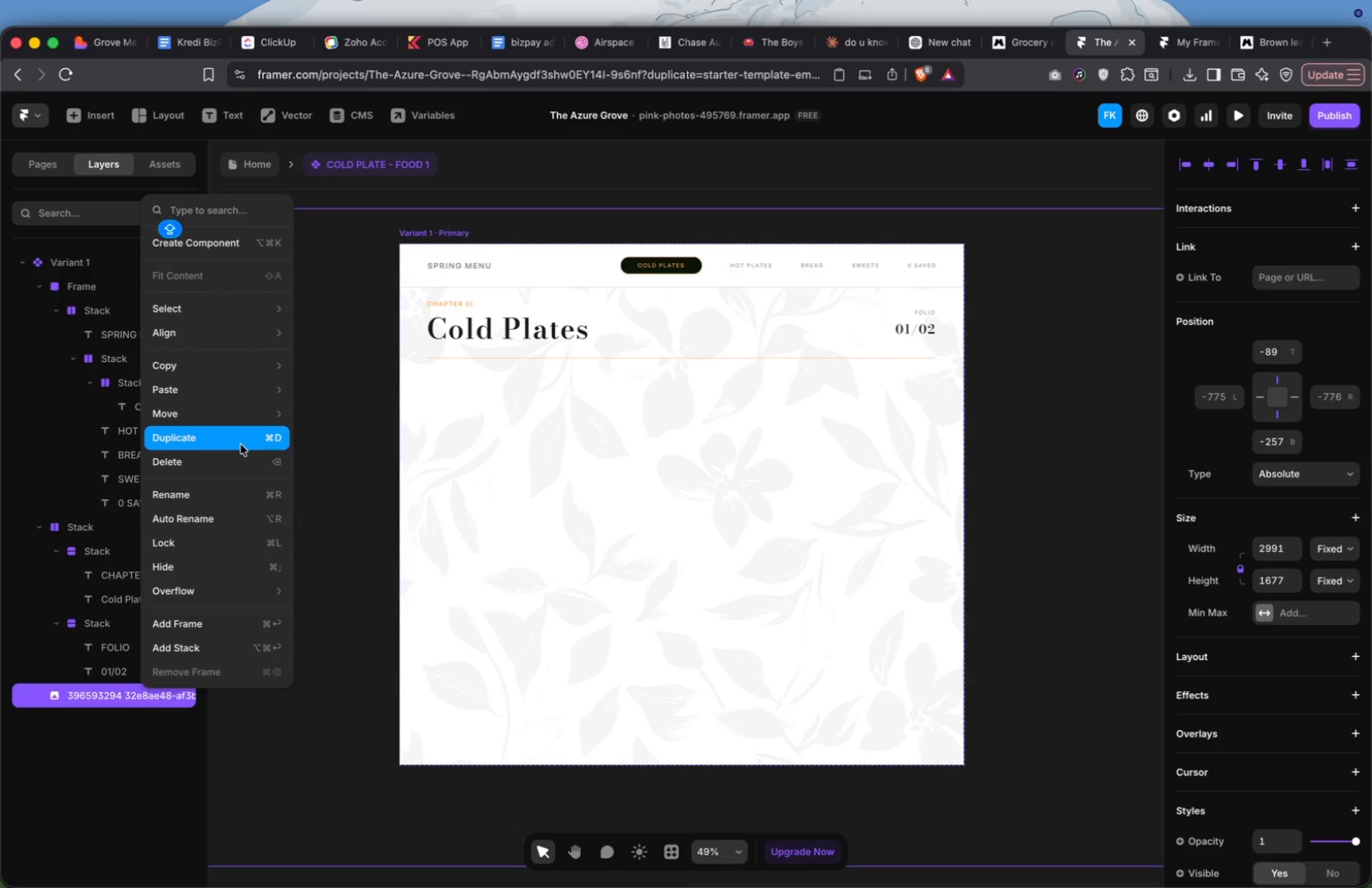 
mouse_move([262, 385])
 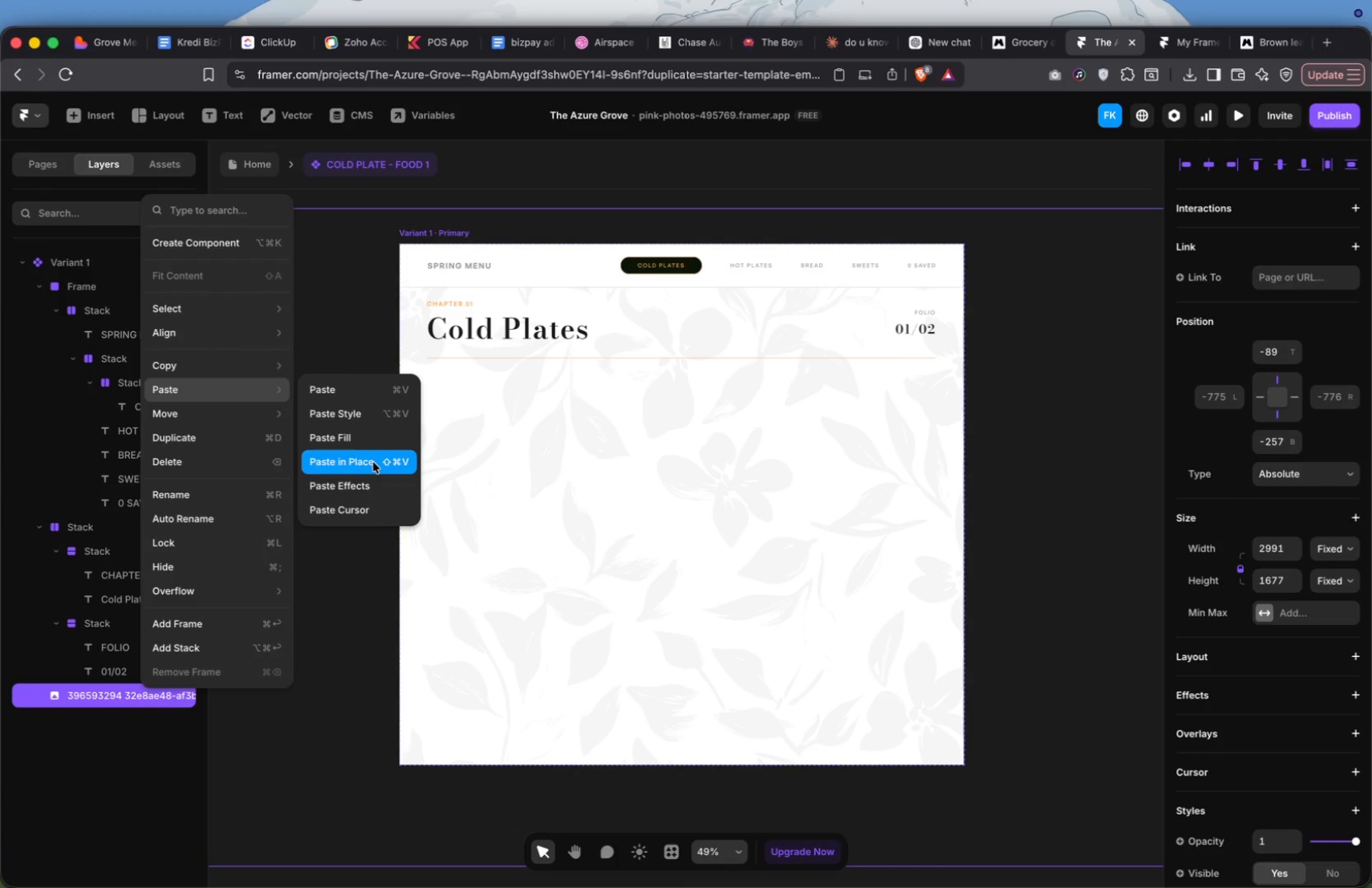 
left_click([373, 462])
 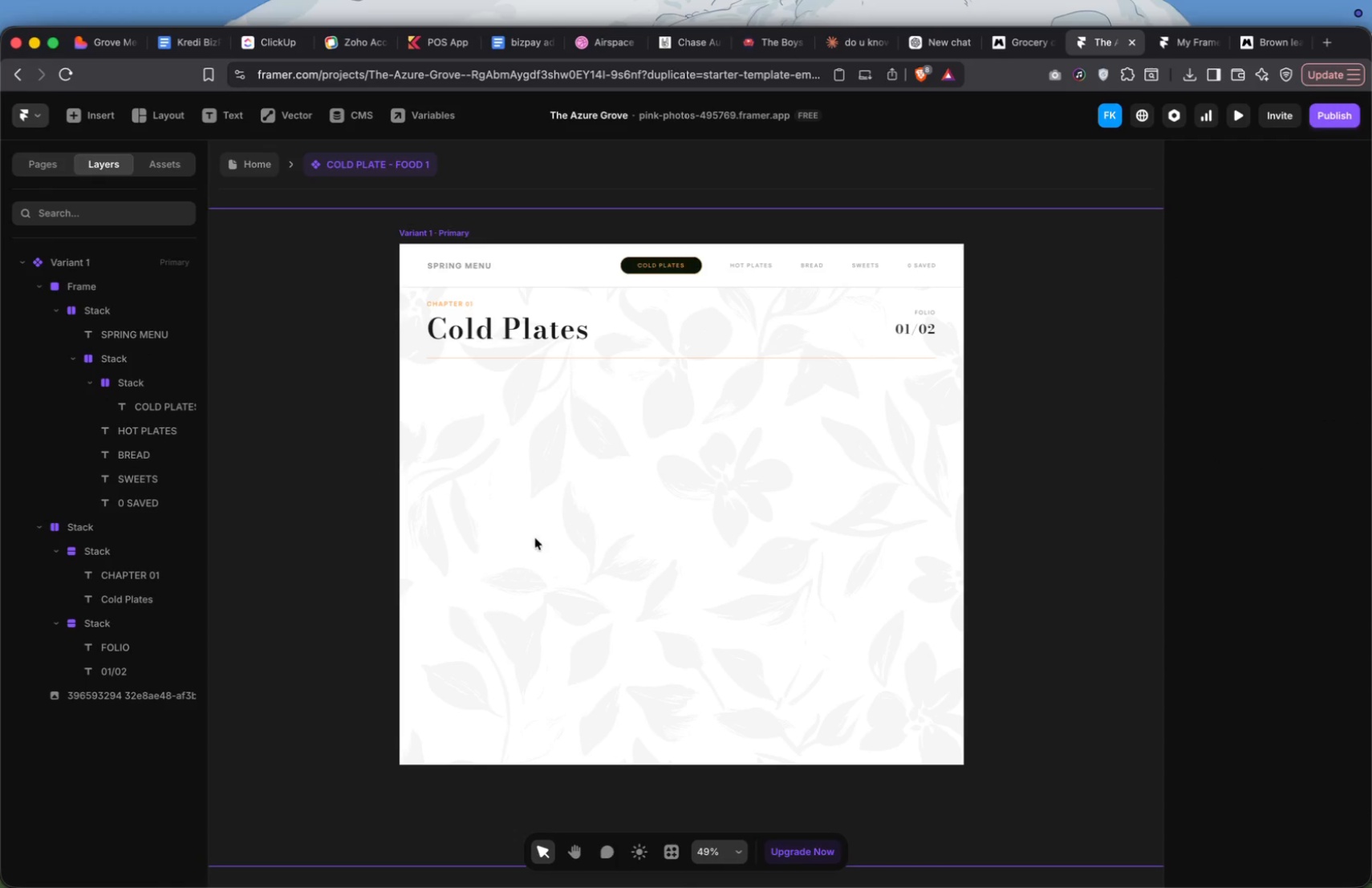 
left_click([148, 691])
 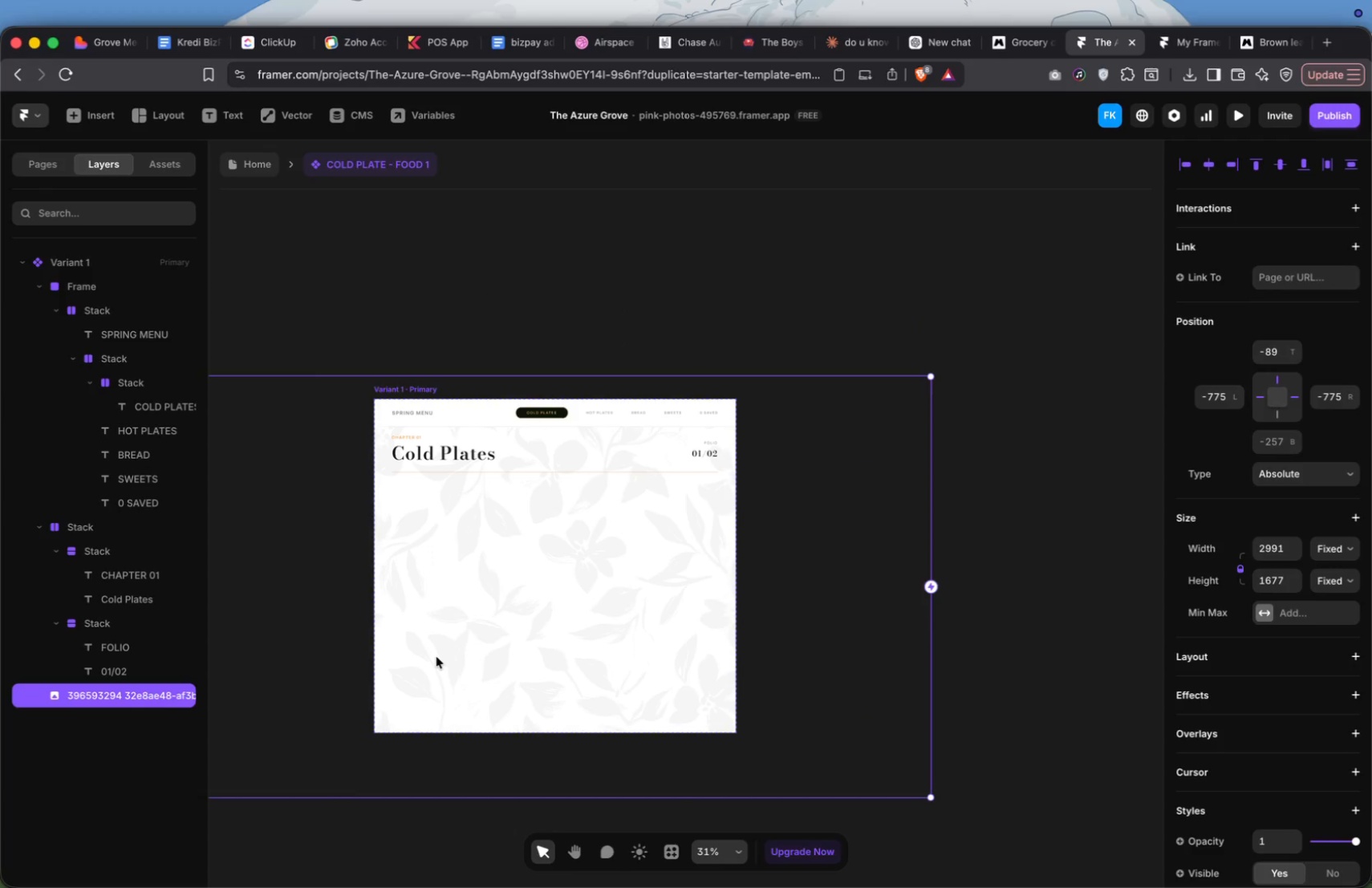 
key(Backspace)
 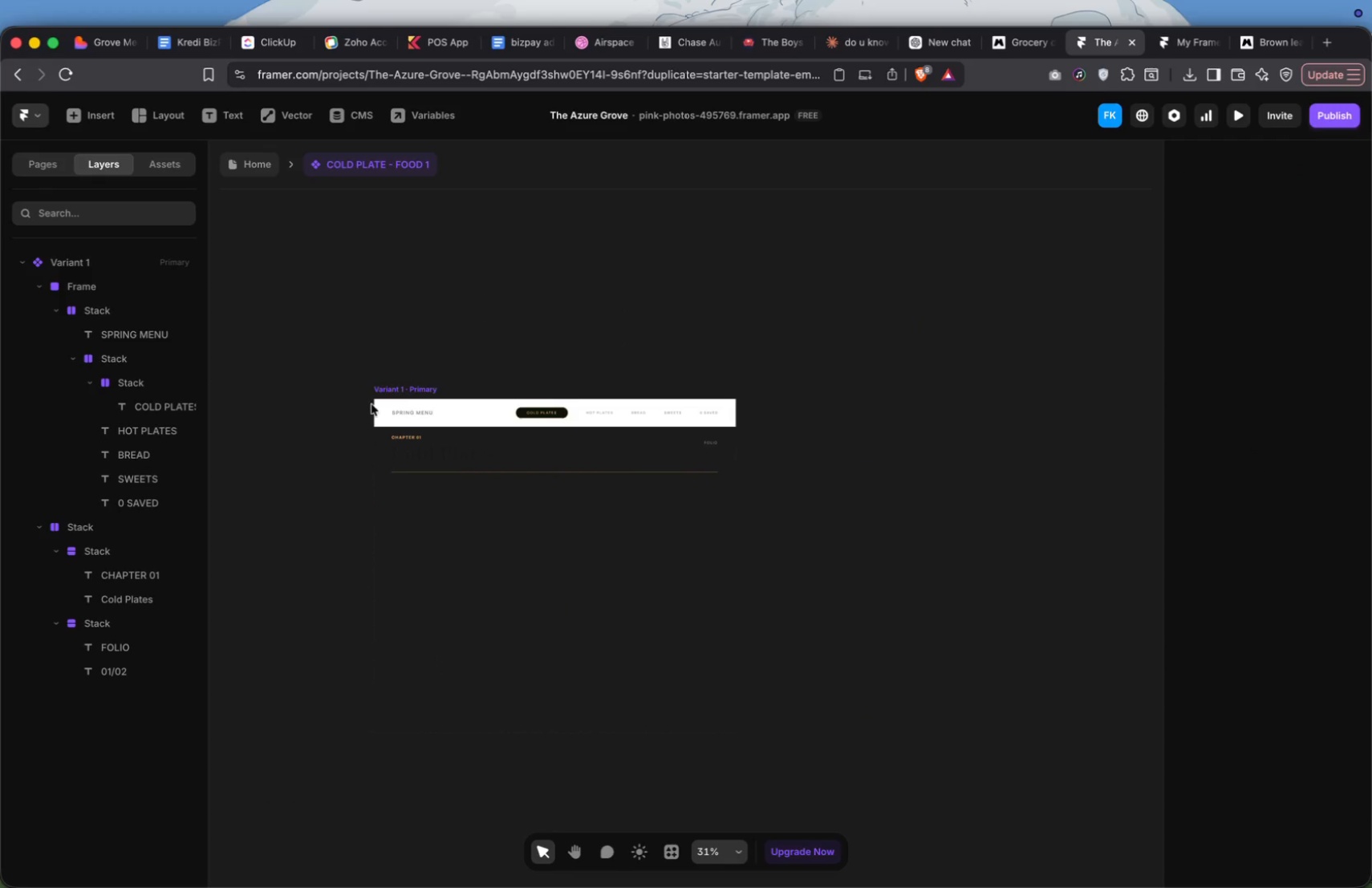 
left_click([424, 393])
 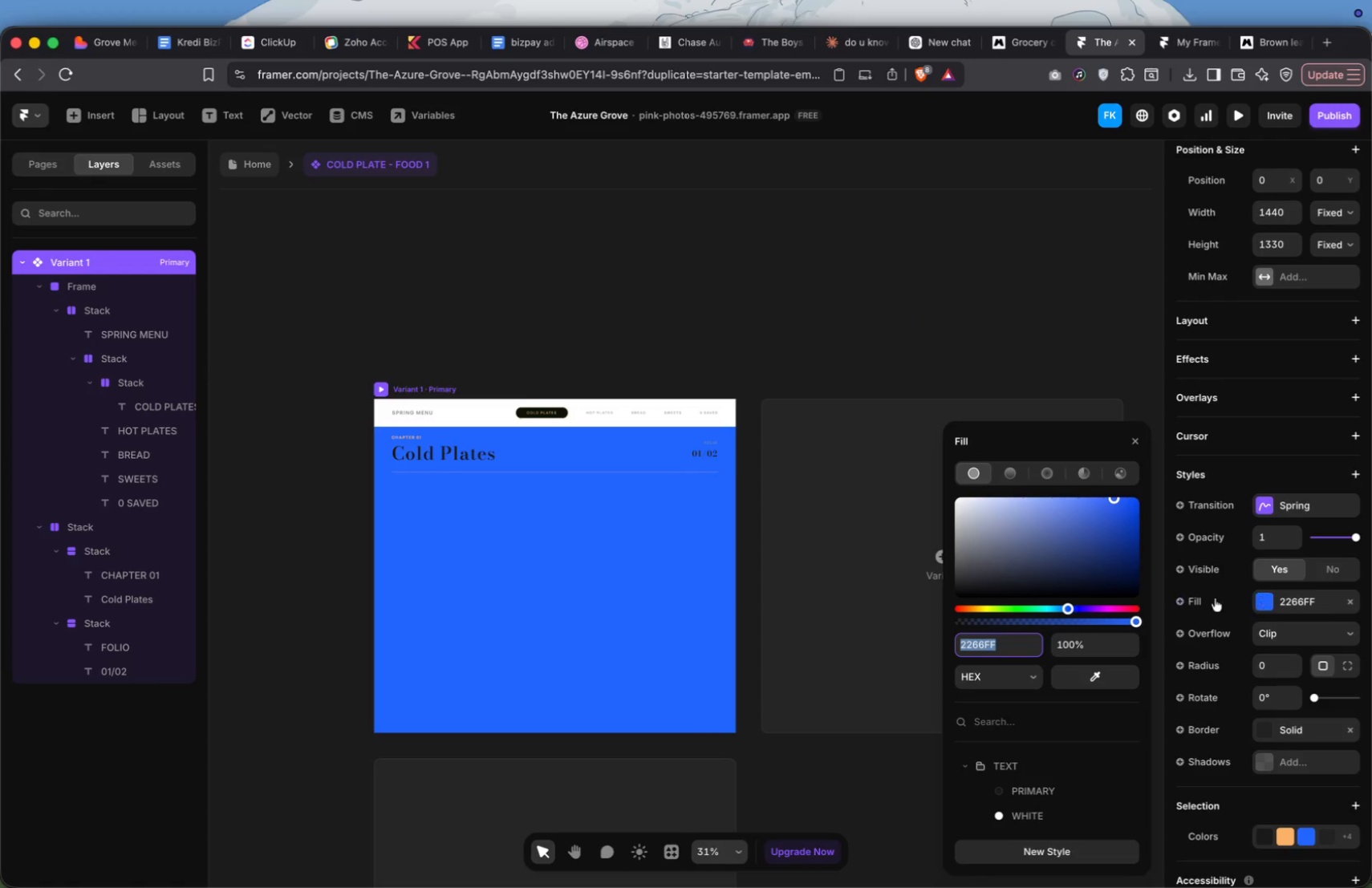 
left_click_drag(start_coordinate=[984, 557], to_coordinate=[869, 367])
 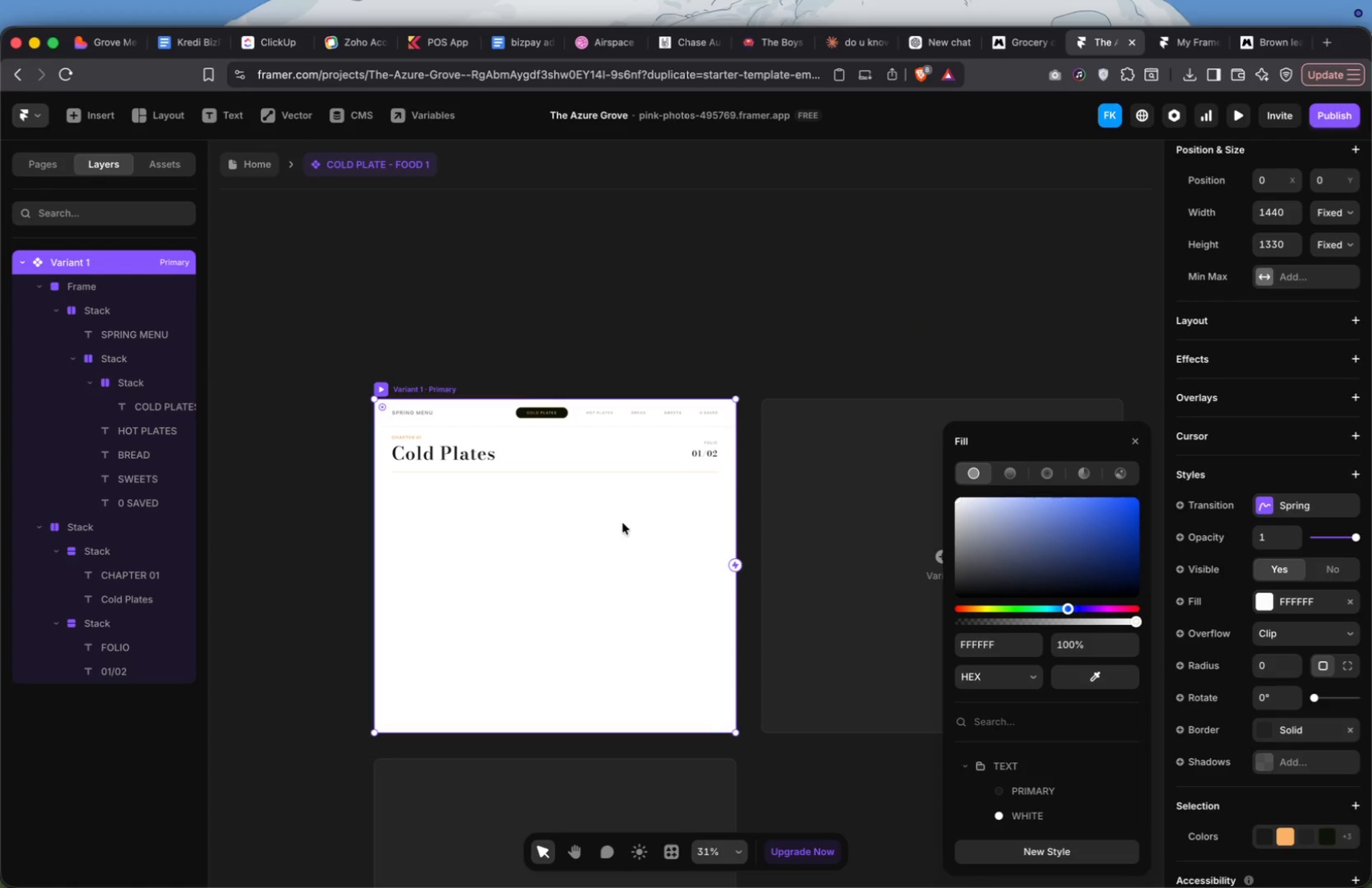 
right_click([605, 528])
 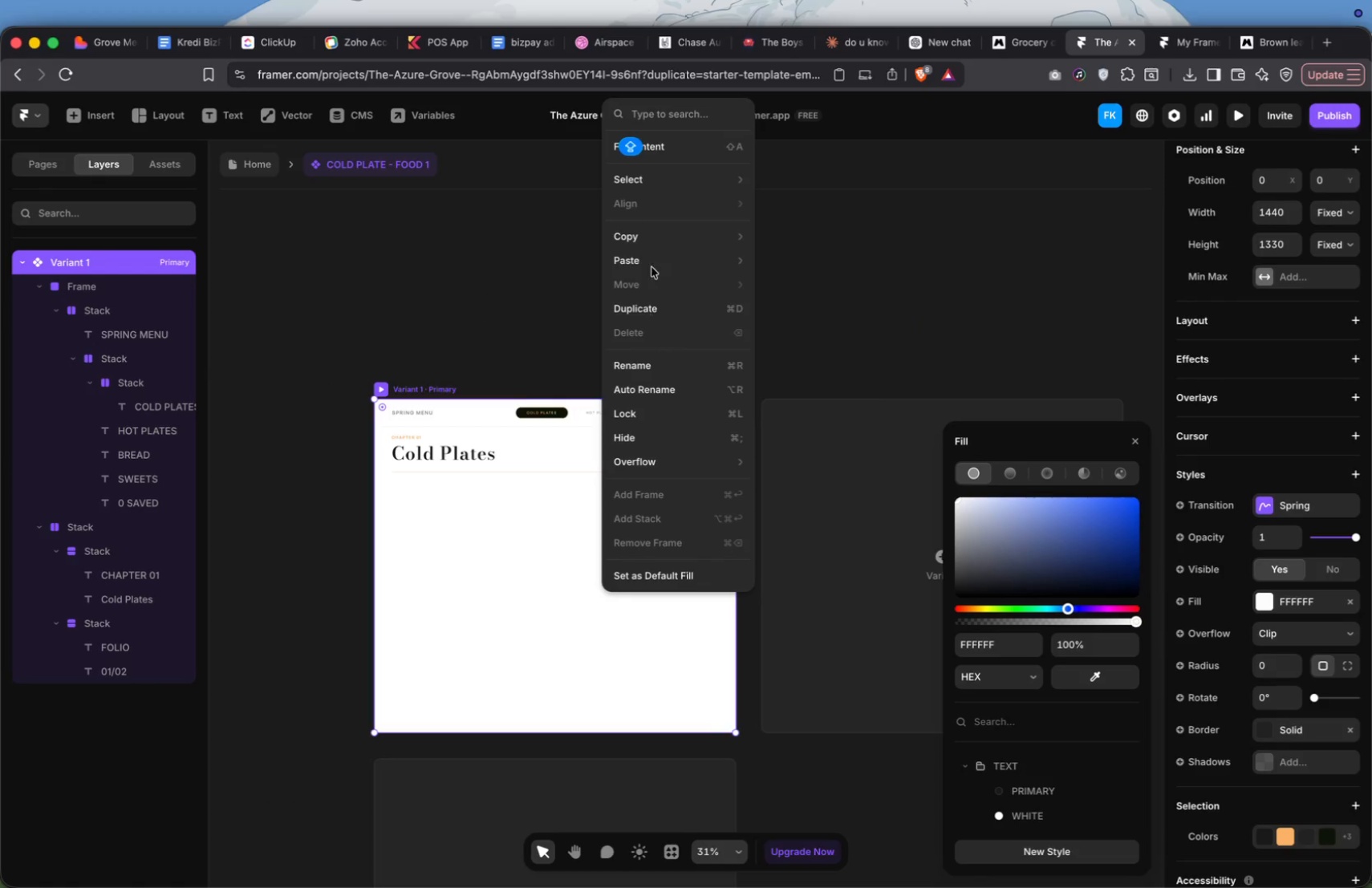 
left_click([653, 265])
 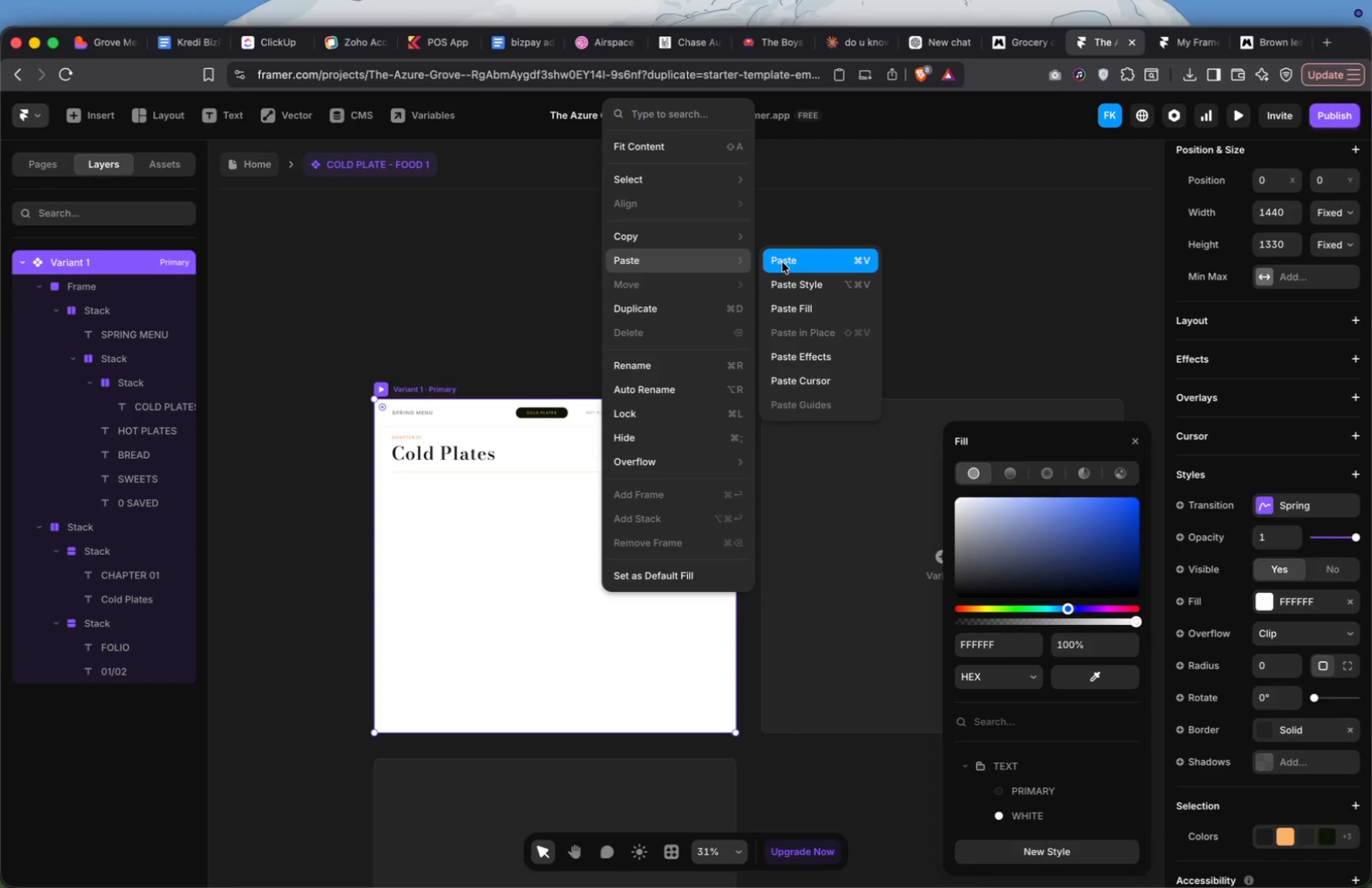 
left_click([789, 258])
 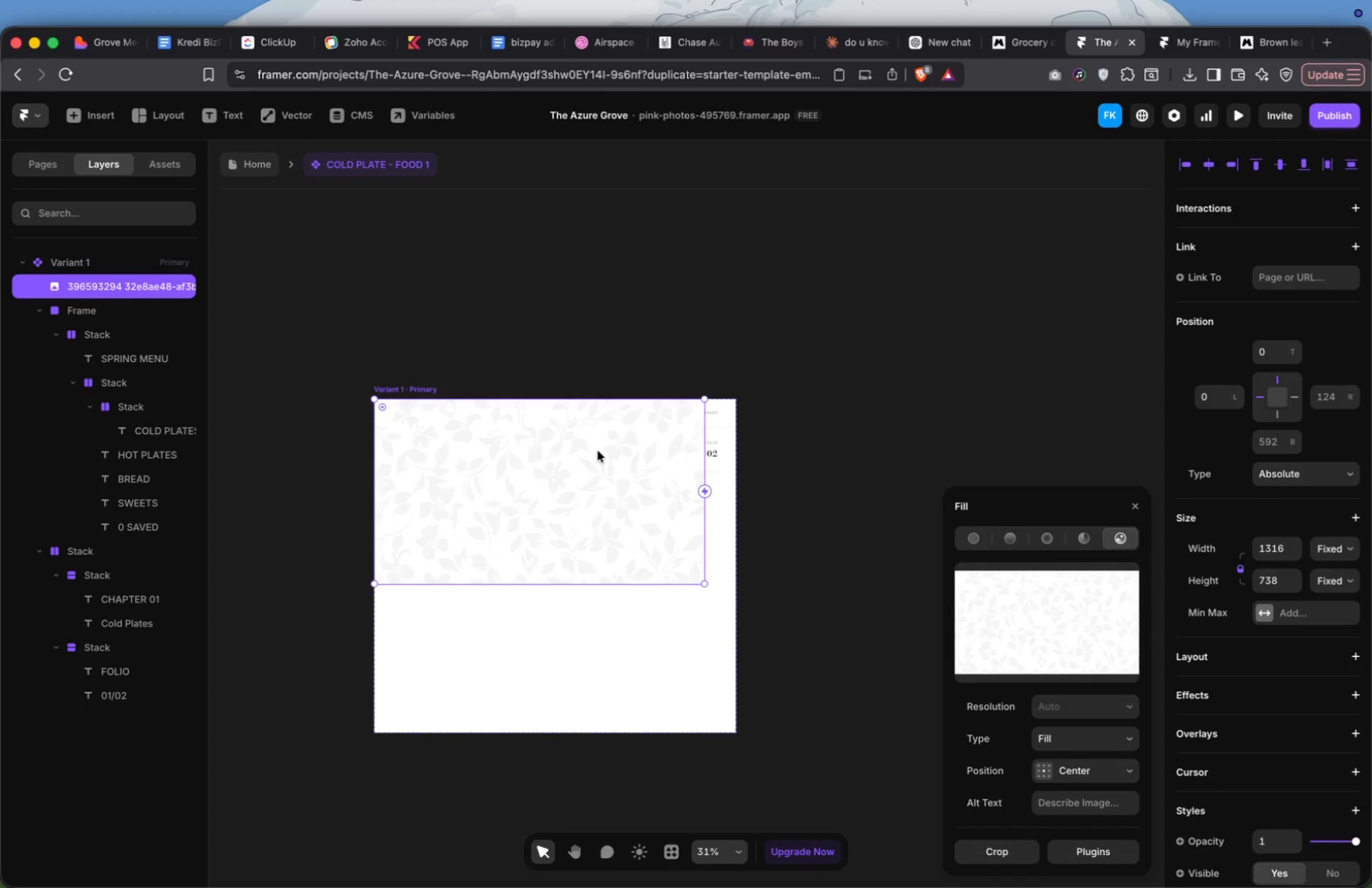 
left_click_drag(start_coordinate=[550, 438], to_coordinate=[559, 533])
 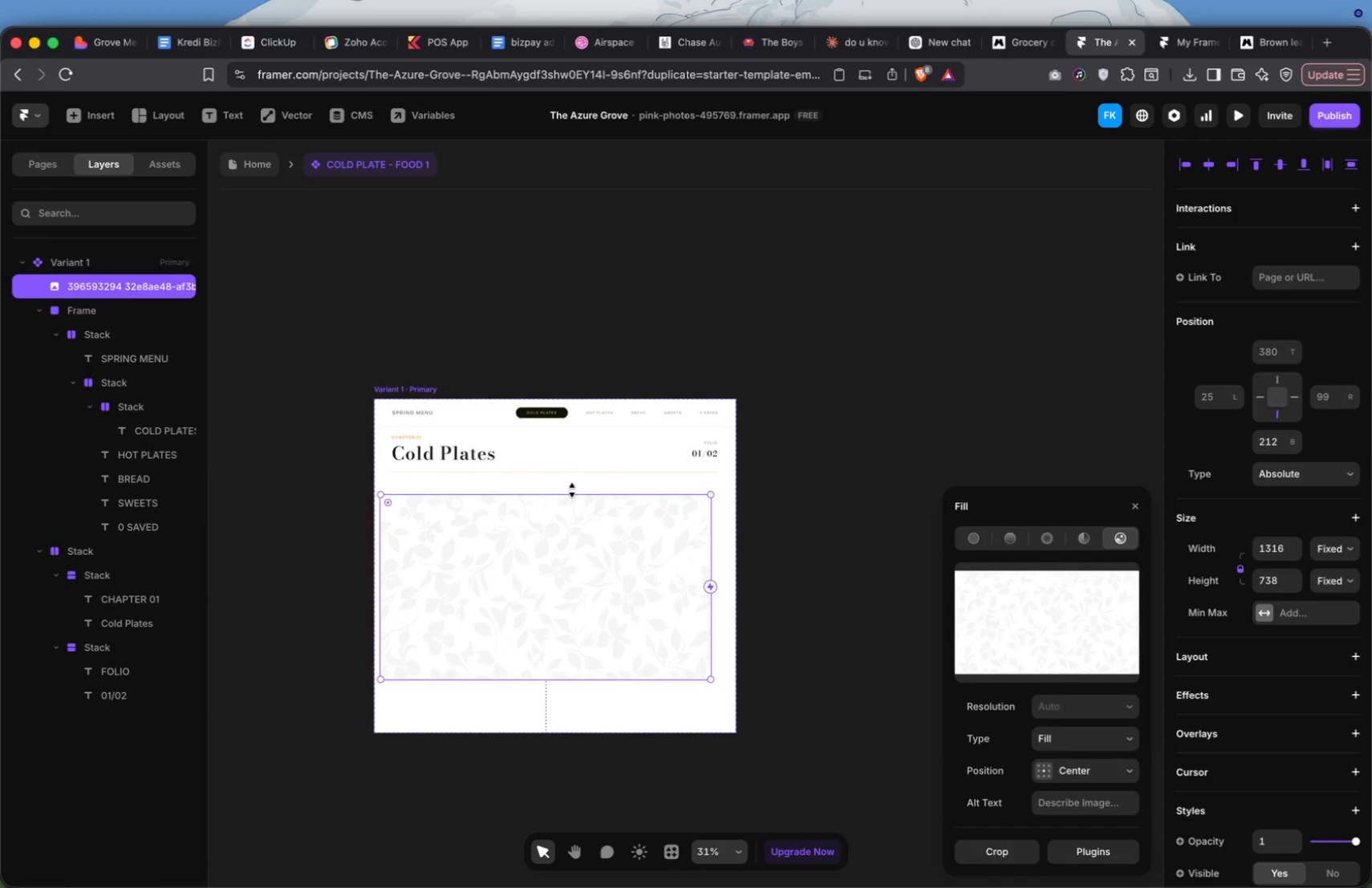 
left_click_drag(start_coordinate=[572, 493], to_coordinate=[571, 397])
 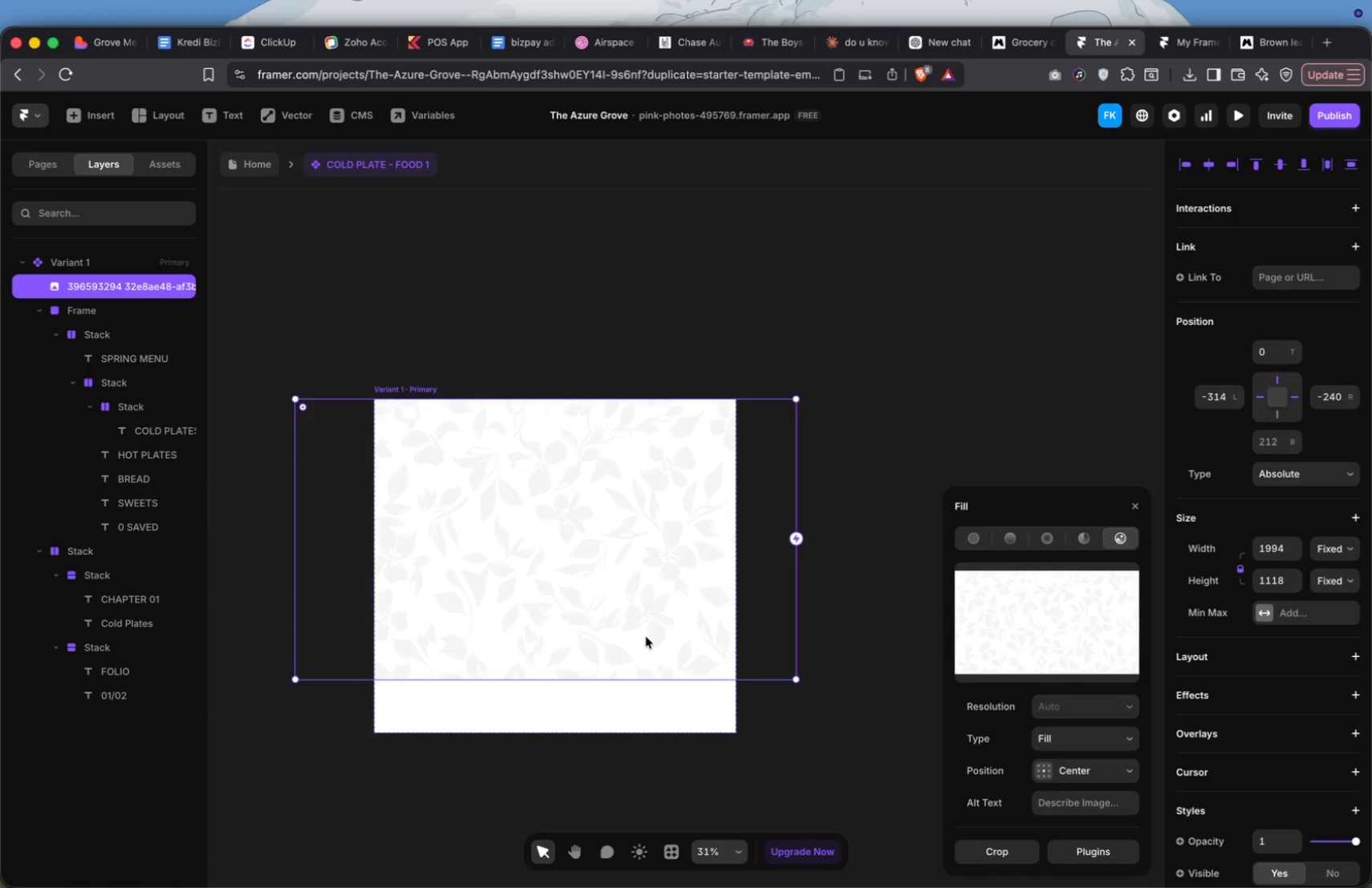 
key(Meta+Z)
 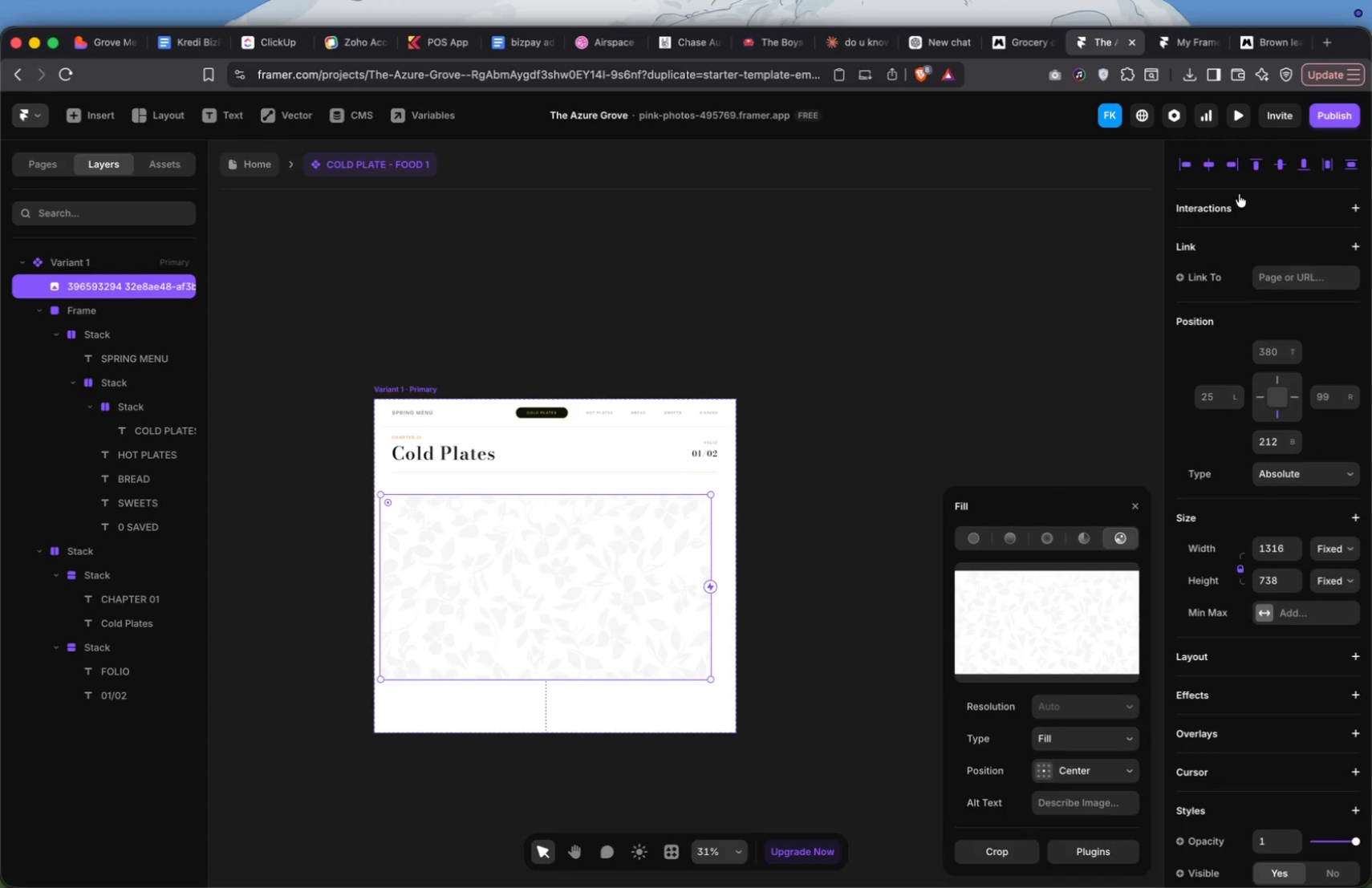 
left_click([1250, 168])
 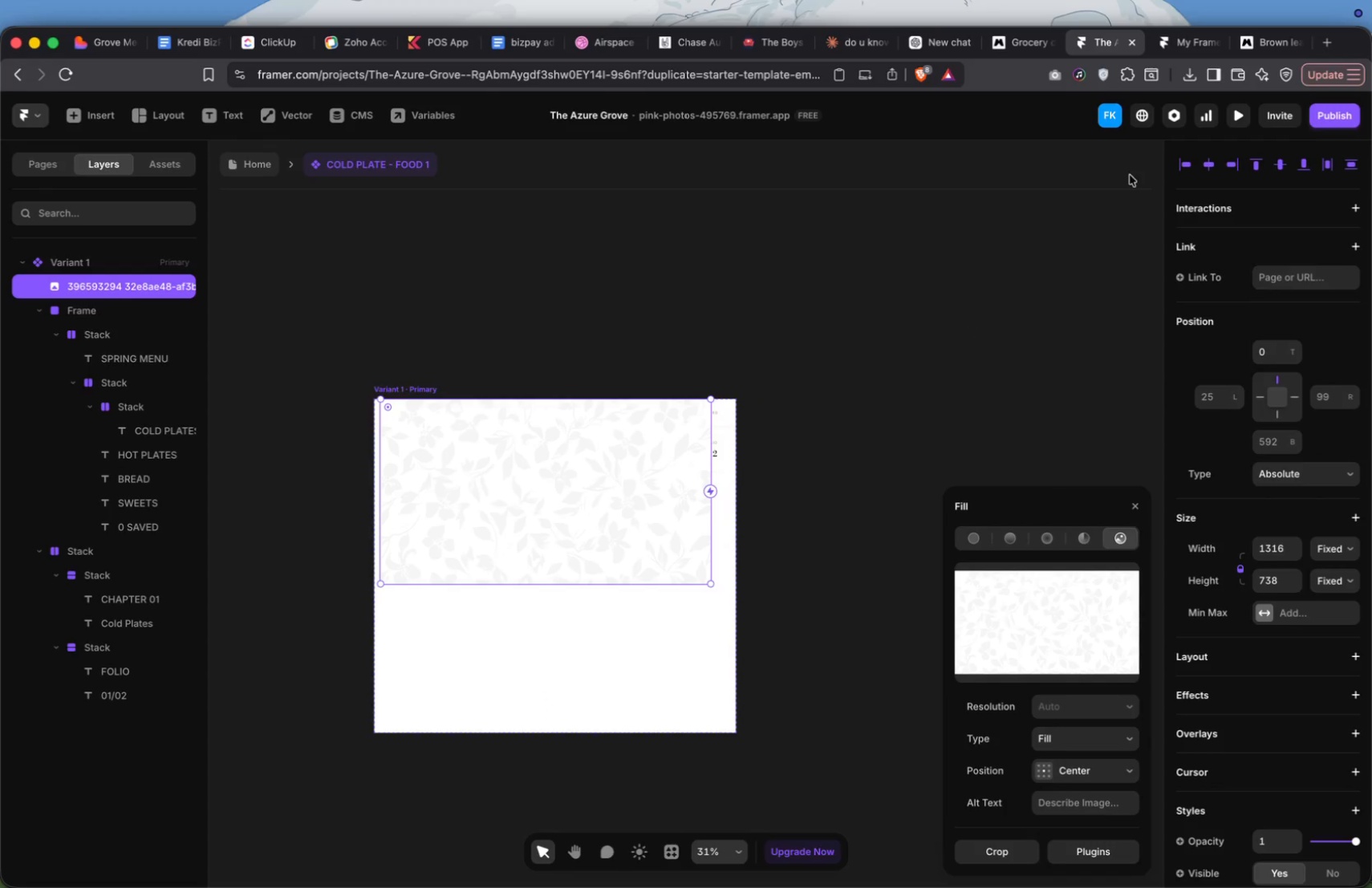 
left_click([1175, 161])
 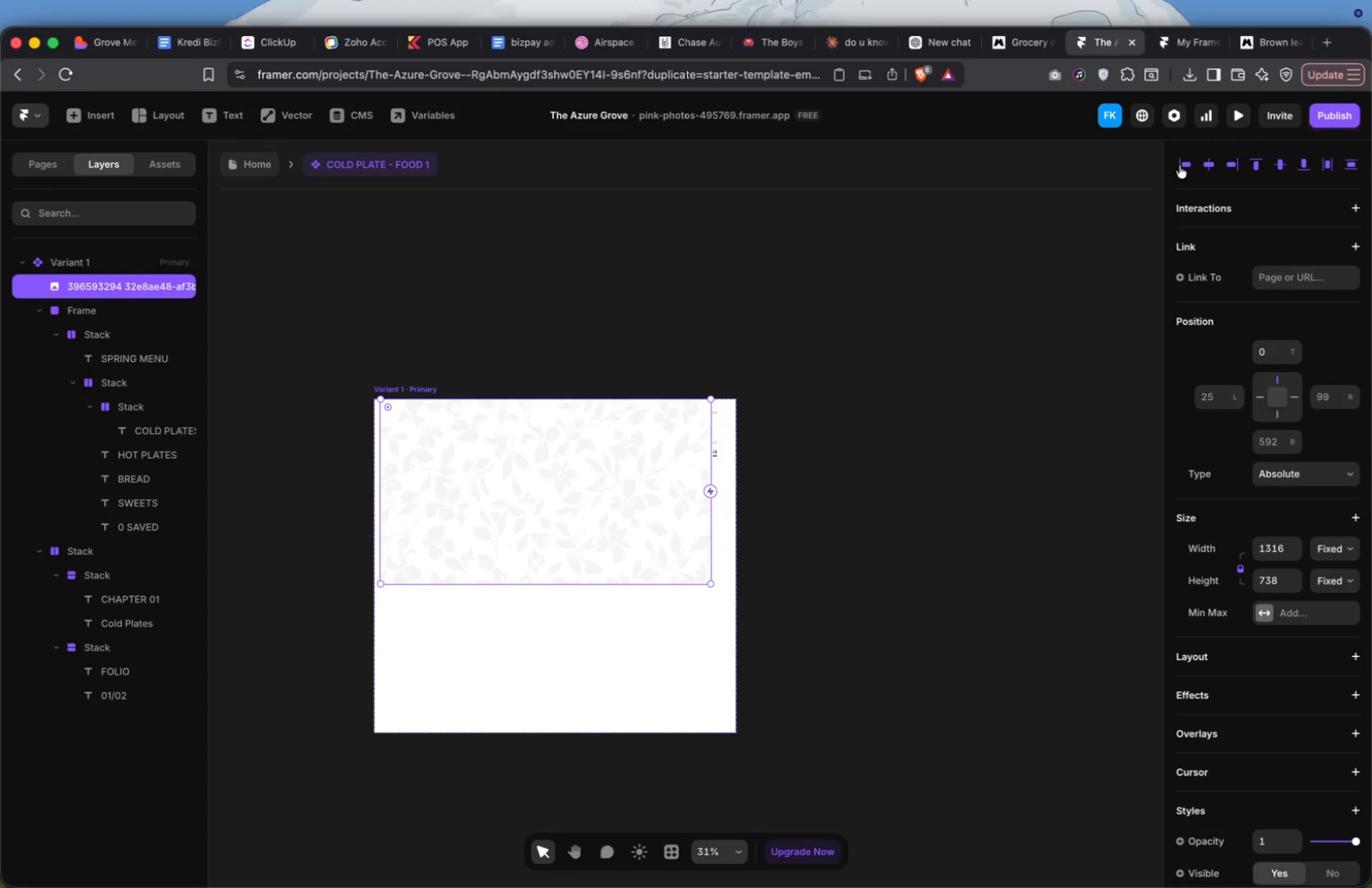 
left_click([1184, 165])
 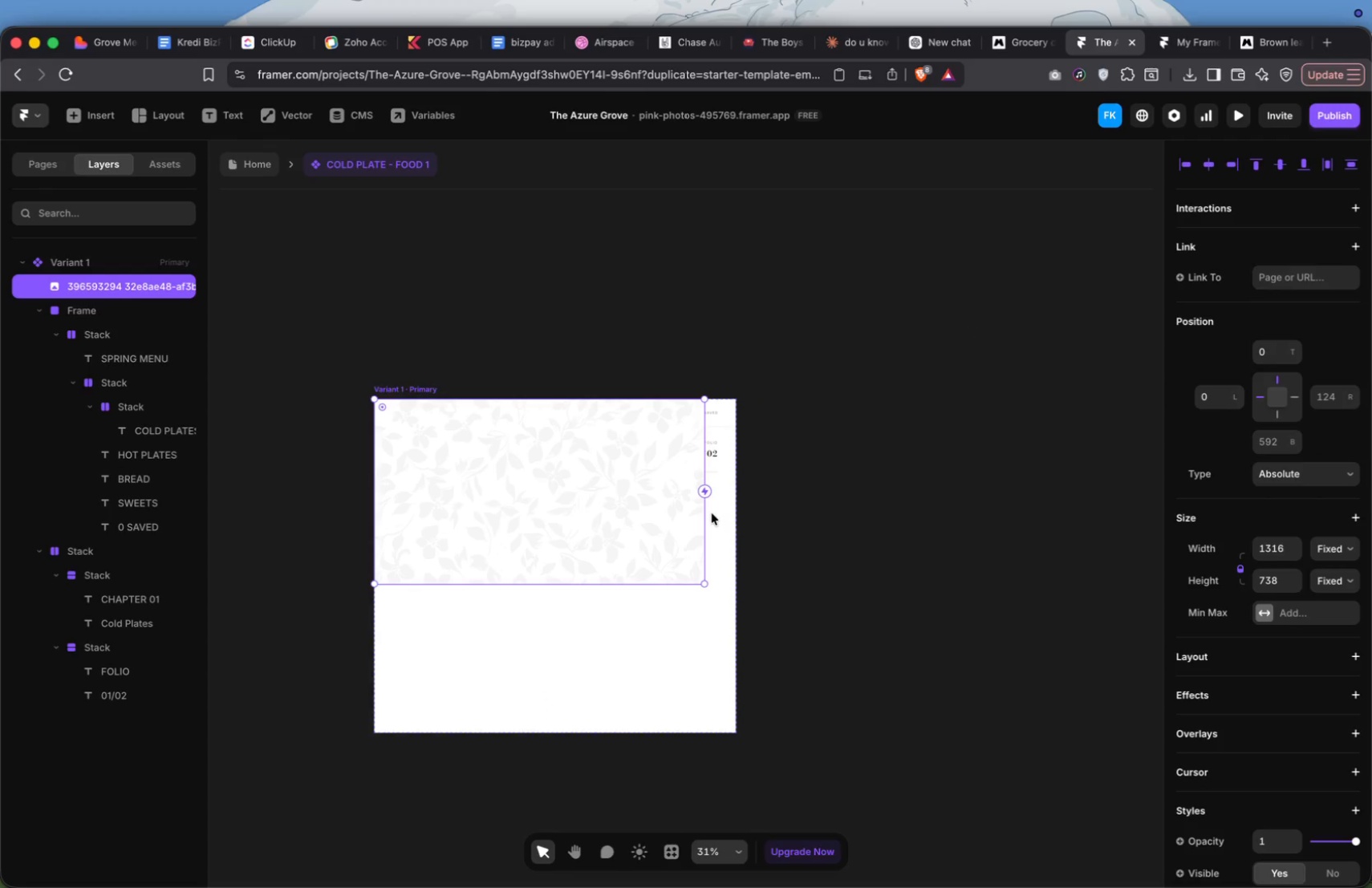 
left_click_drag(start_coordinate=[705, 511], to_coordinate=[735, 518])
 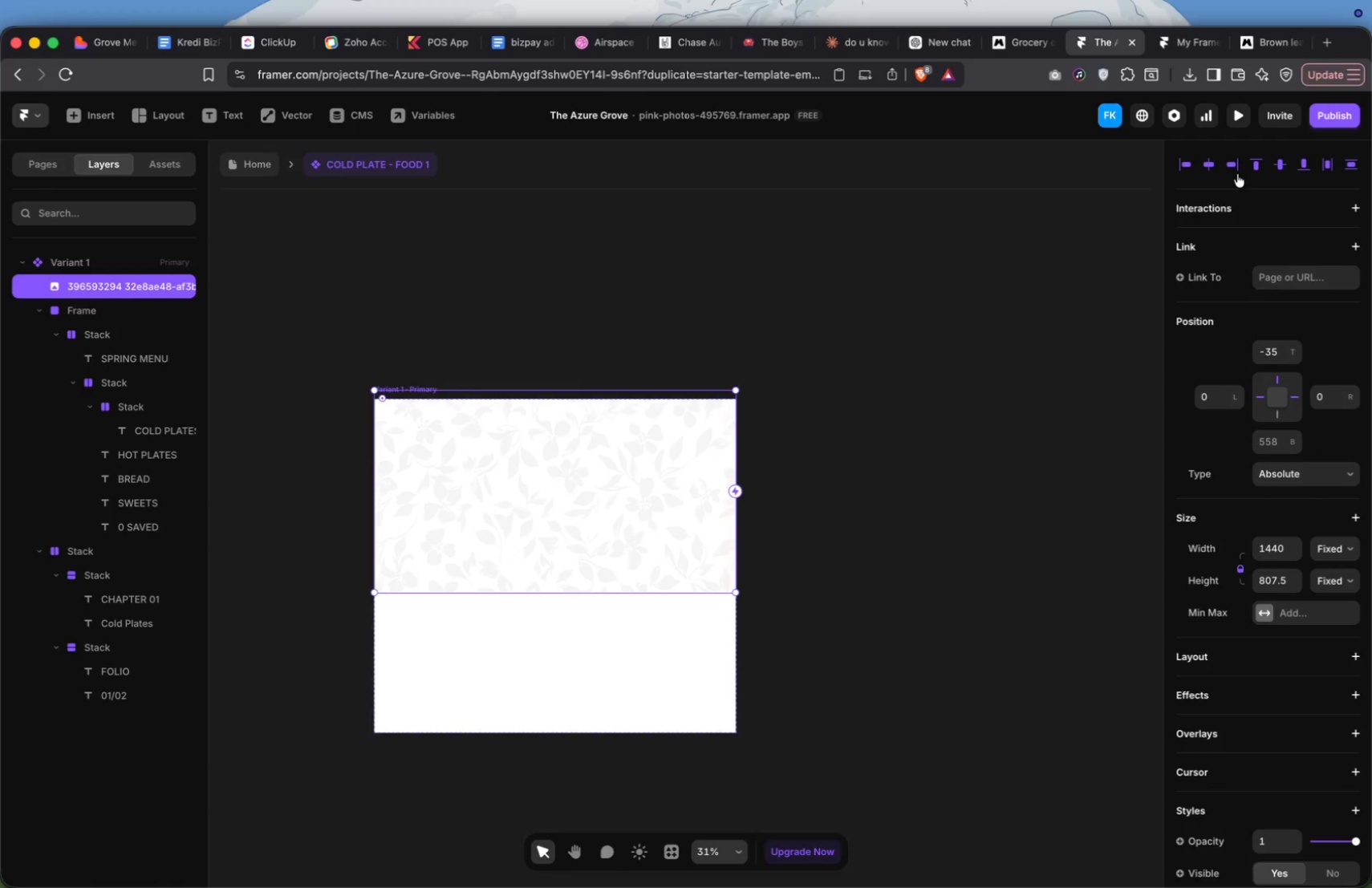 
left_click([1250, 167])
 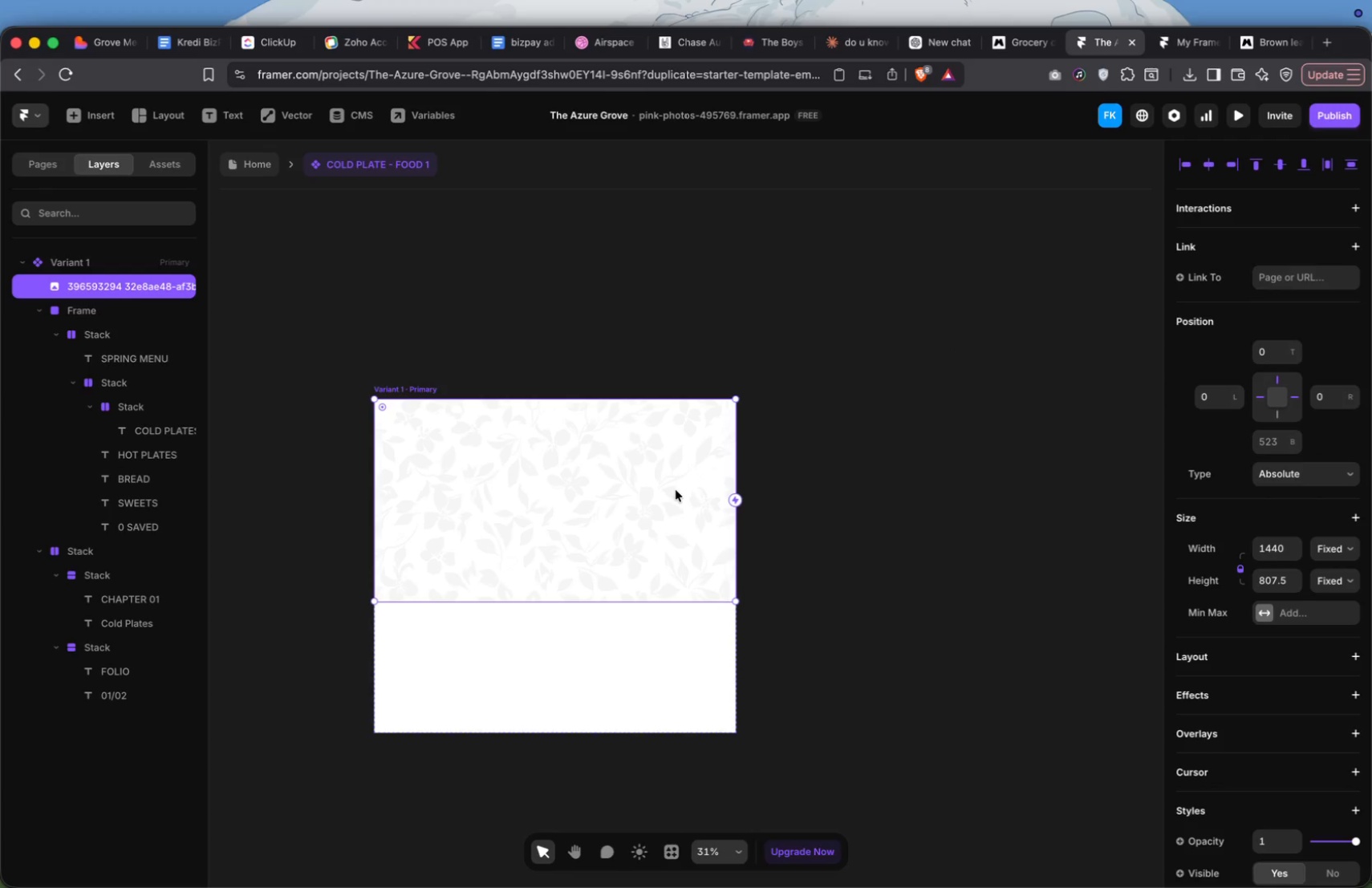 
hold_key(key=OptionLeft, duration=4.29)
left_click_drag(start_coordinate=[676, 490], to_coordinate=[677, 612])
 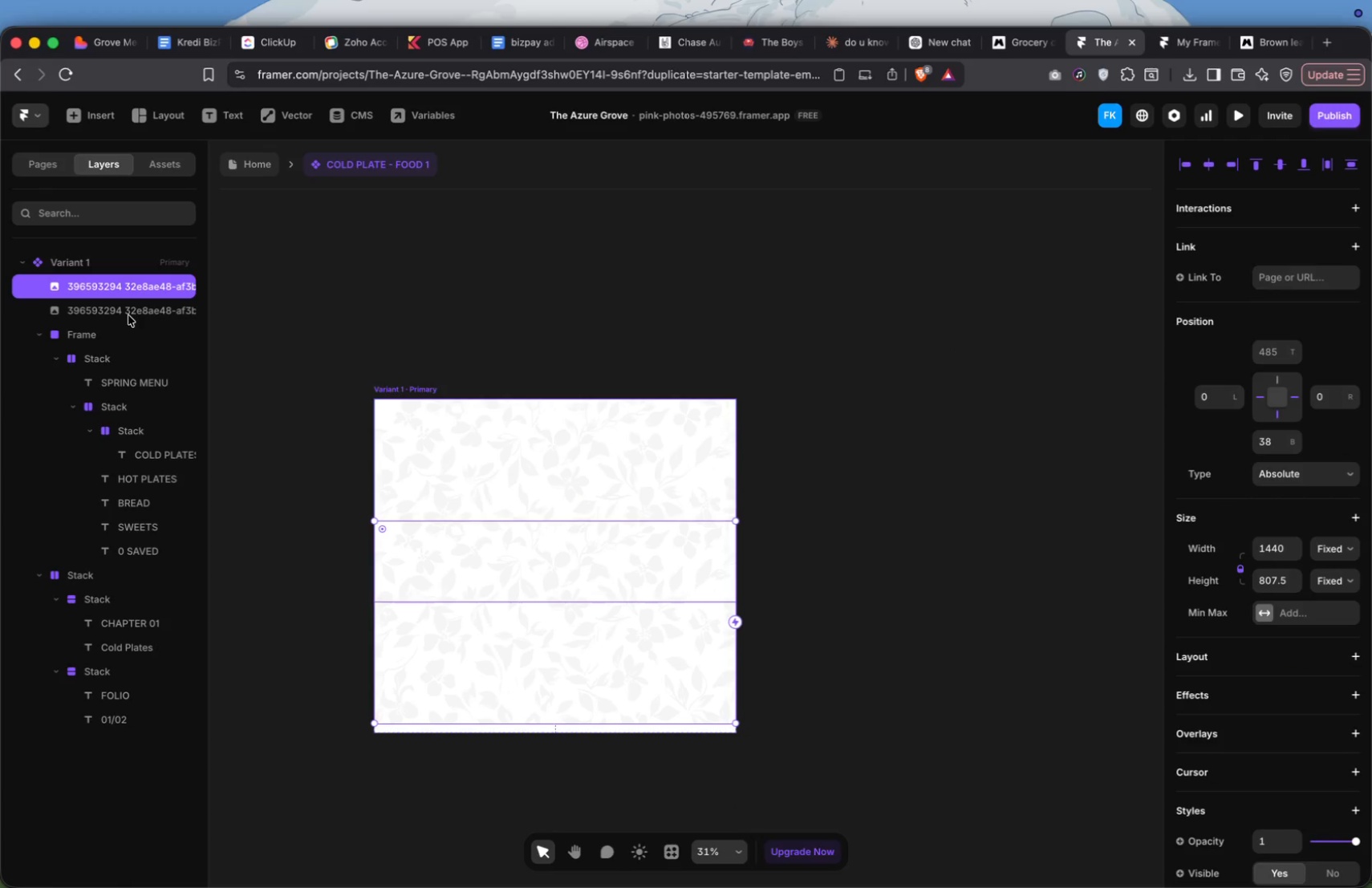 
hold_key(key=ShiftLeft, duration=0.69)
left_click([128, 315])
 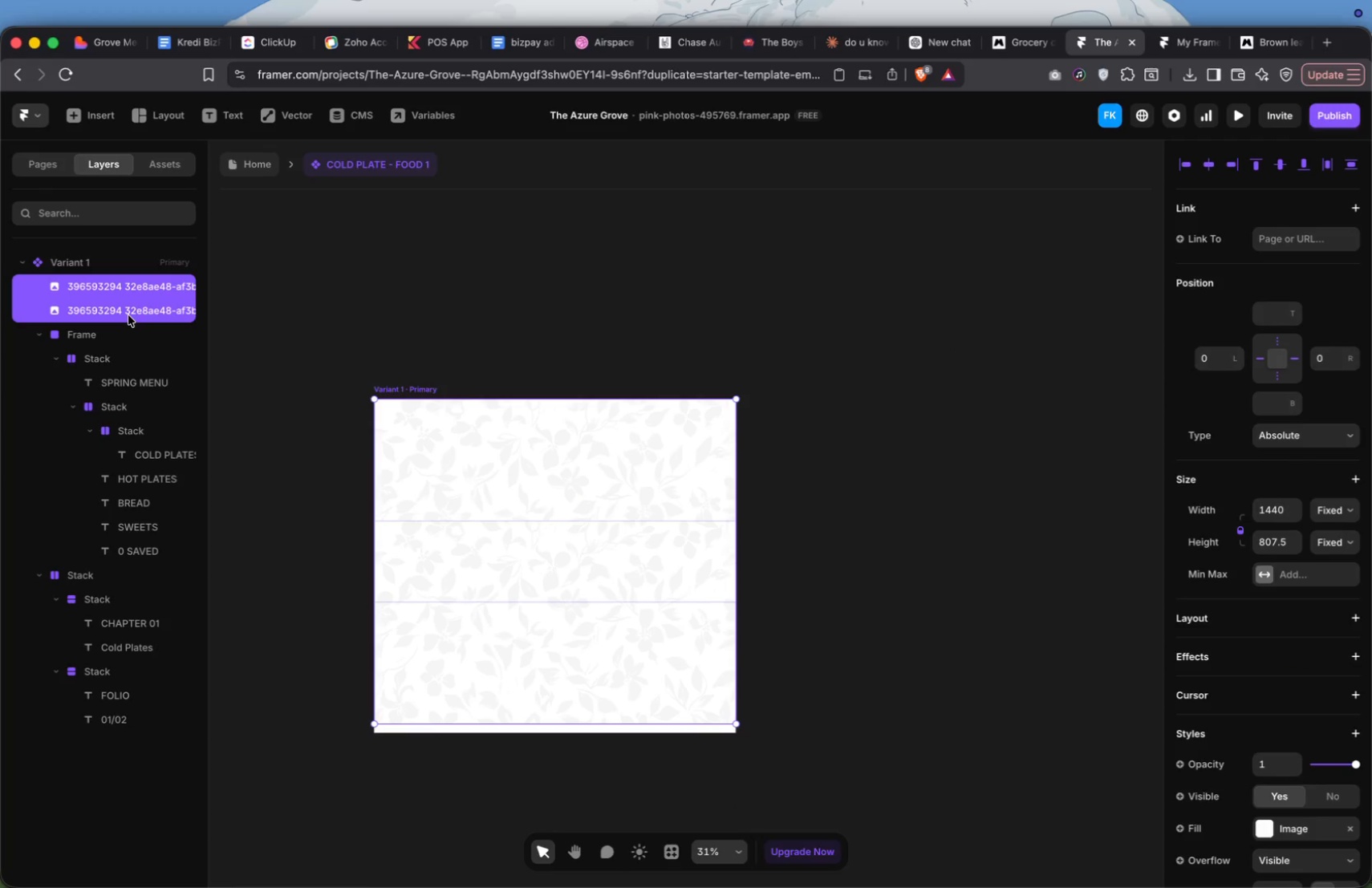 
right_click([128, 315])
 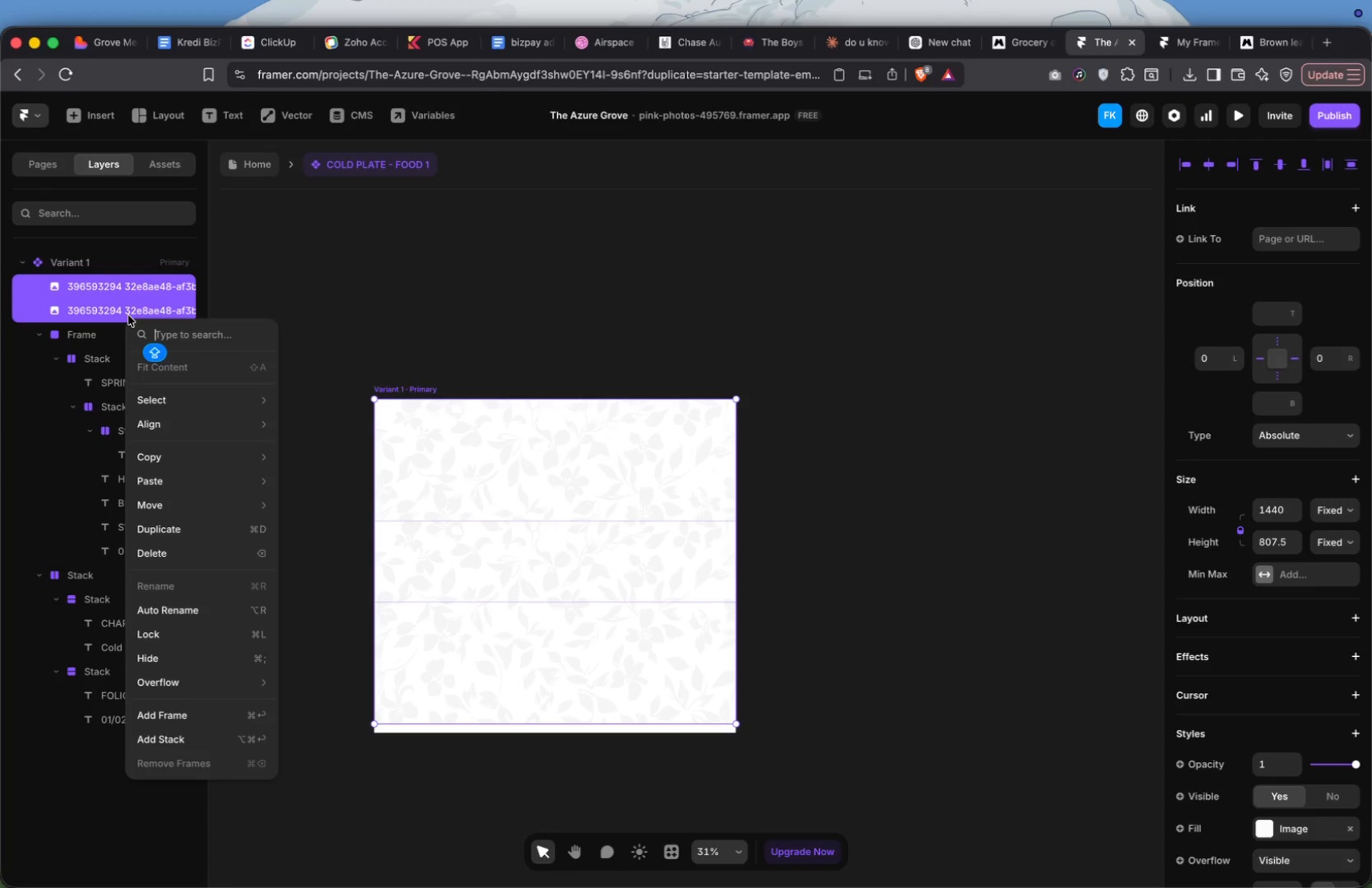 
key(Shift+A)
 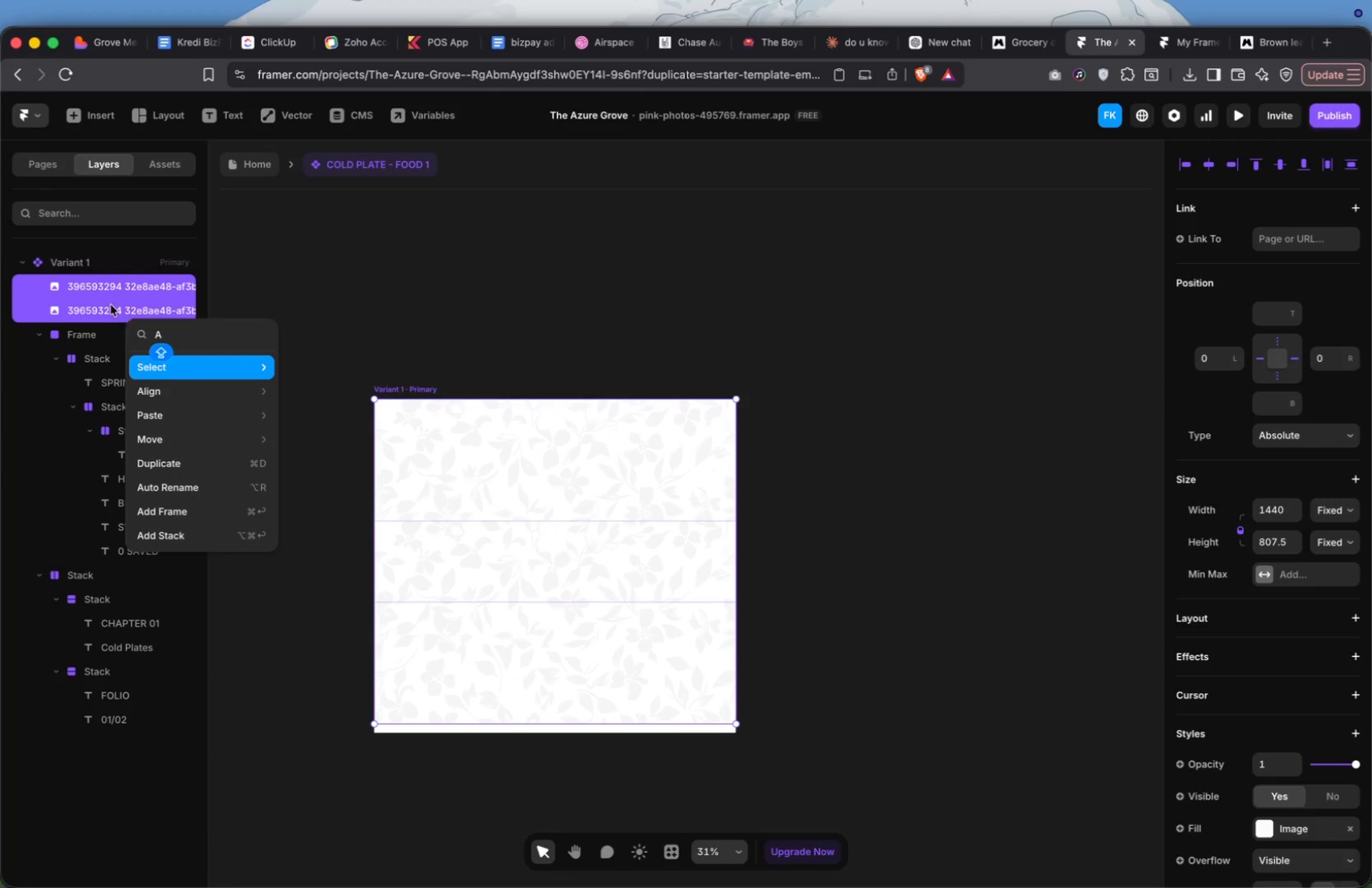 
left_click([108, 301])
 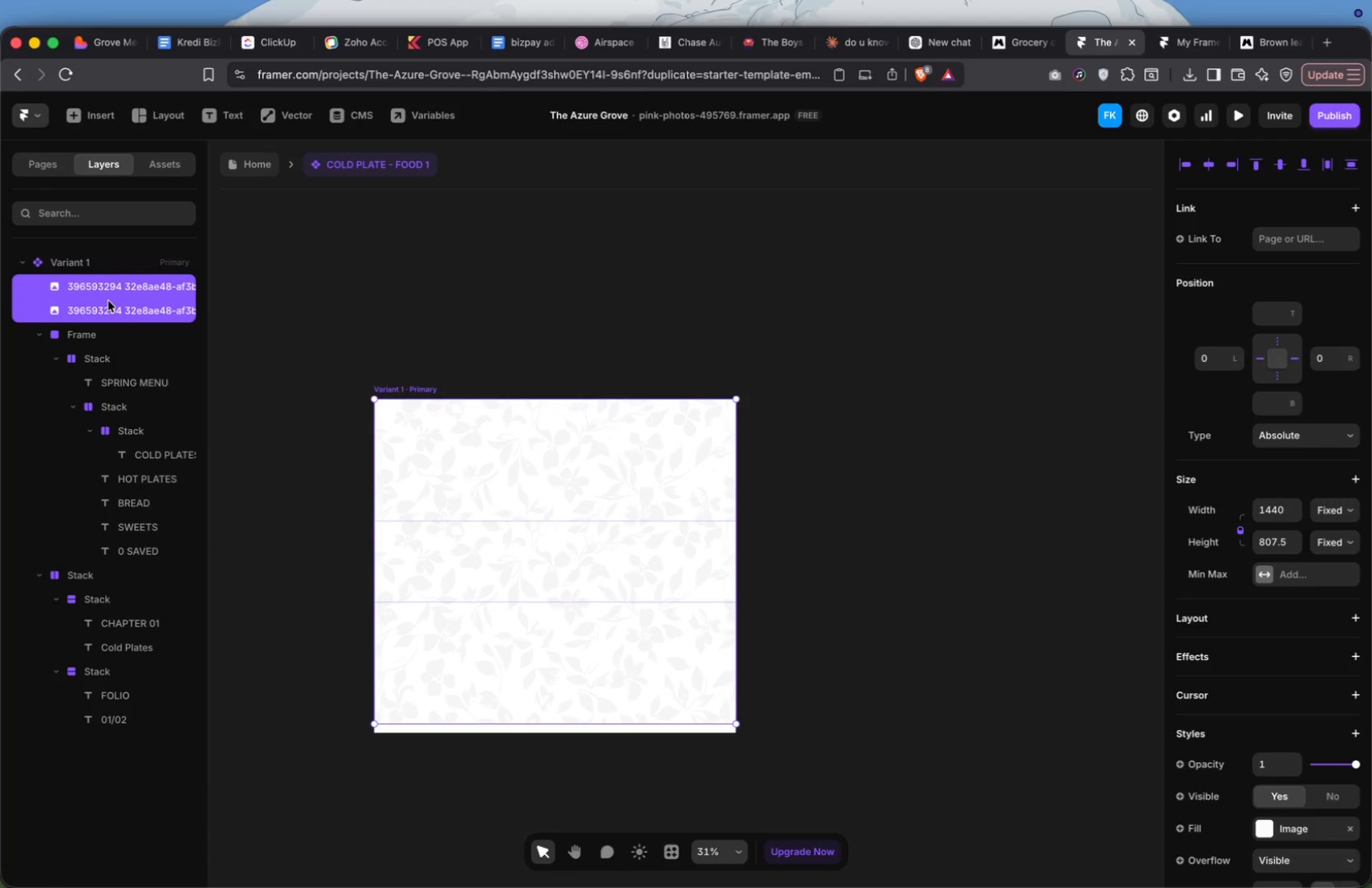 
key(Shift+A)
 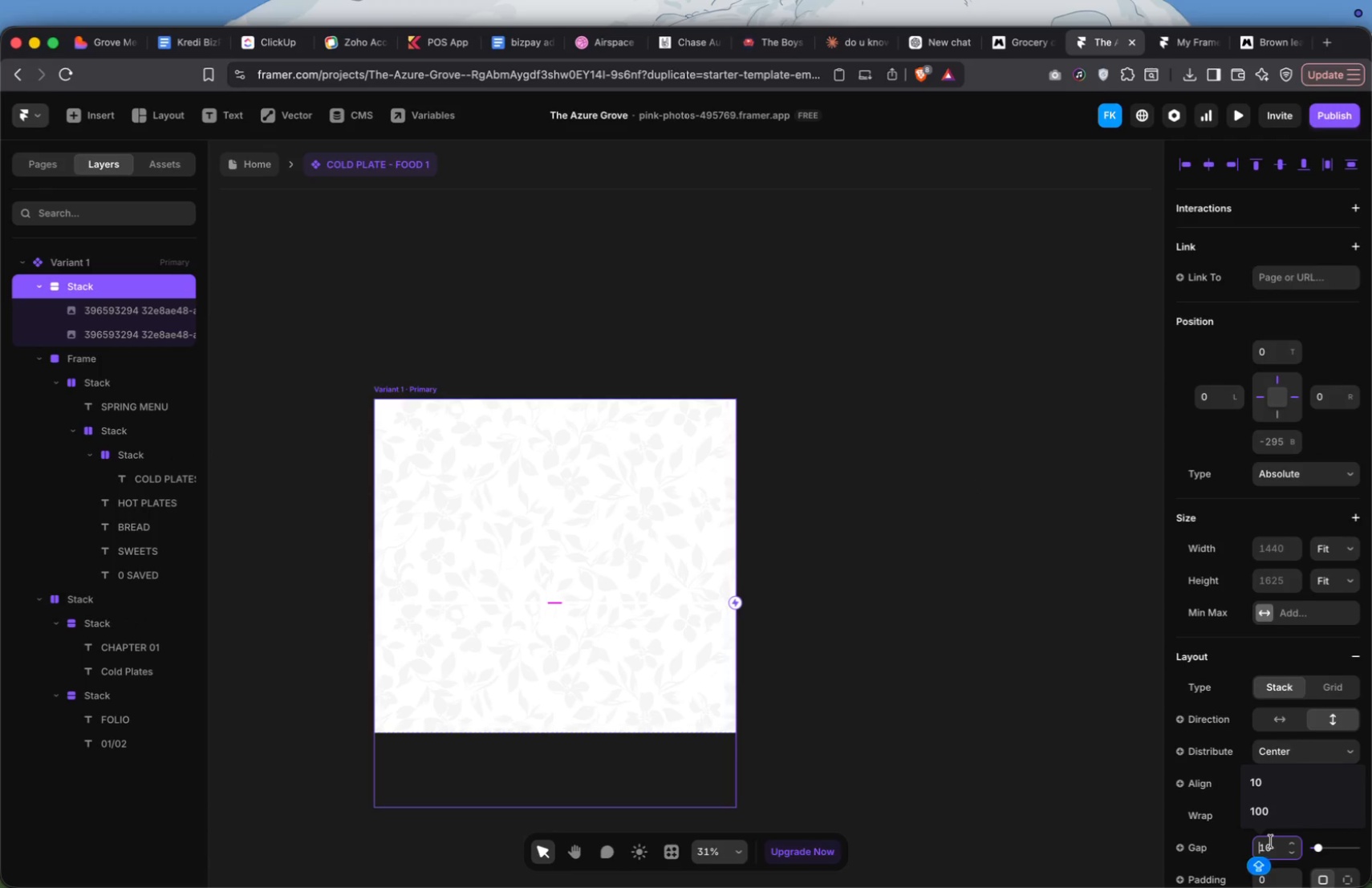 
wait(5.92)
 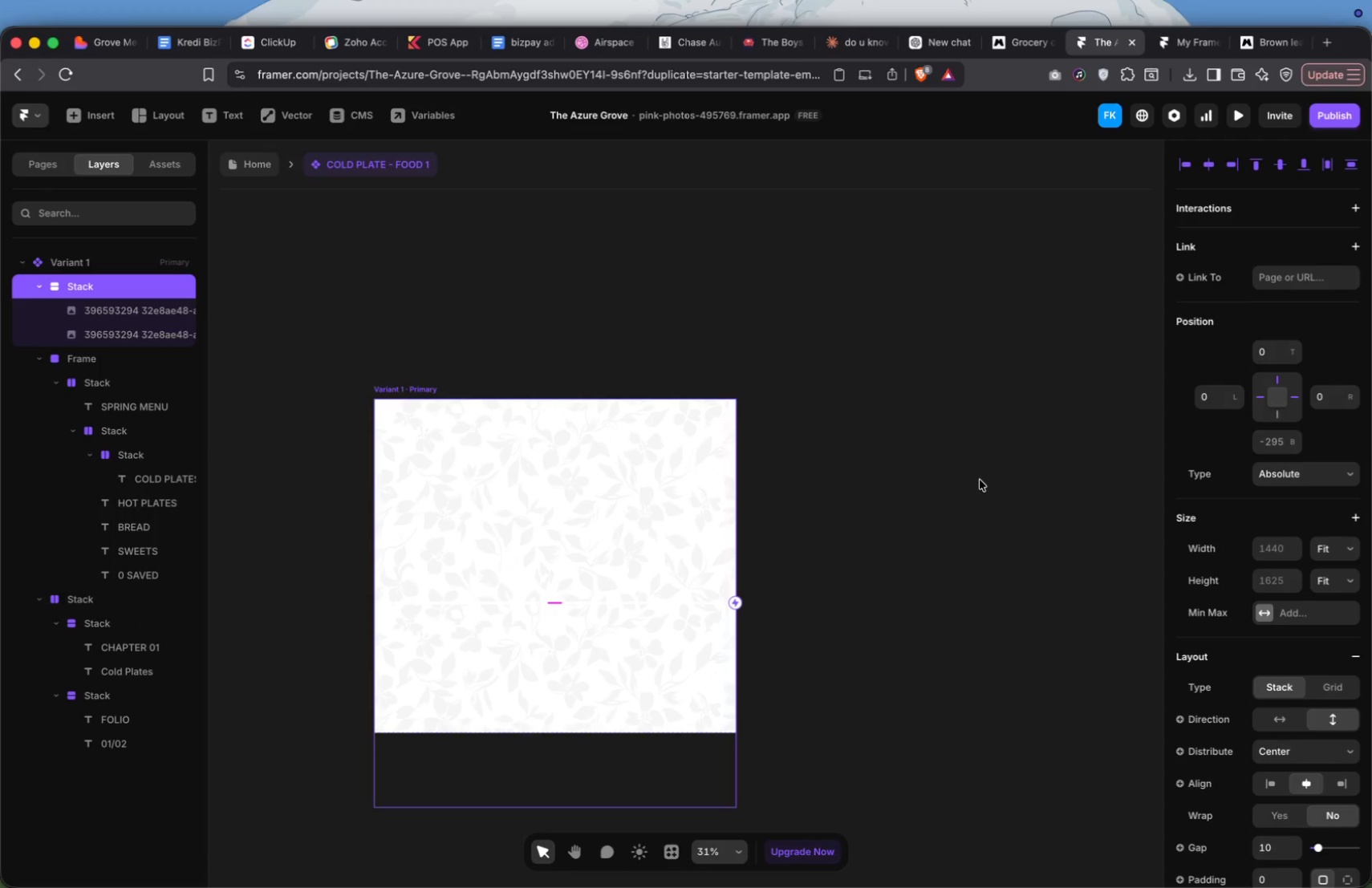 
key(Meta+A)
 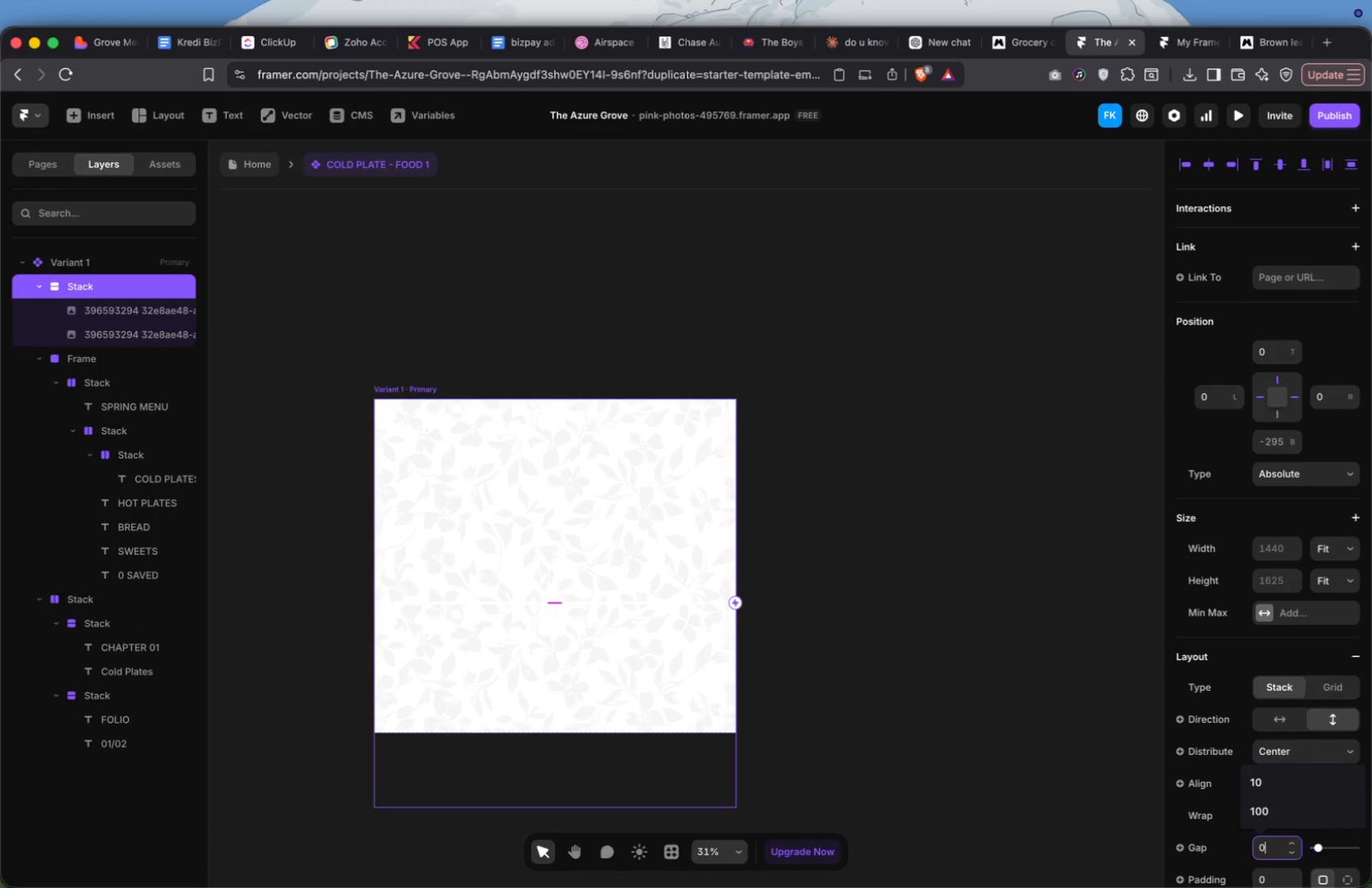 
key(0)
 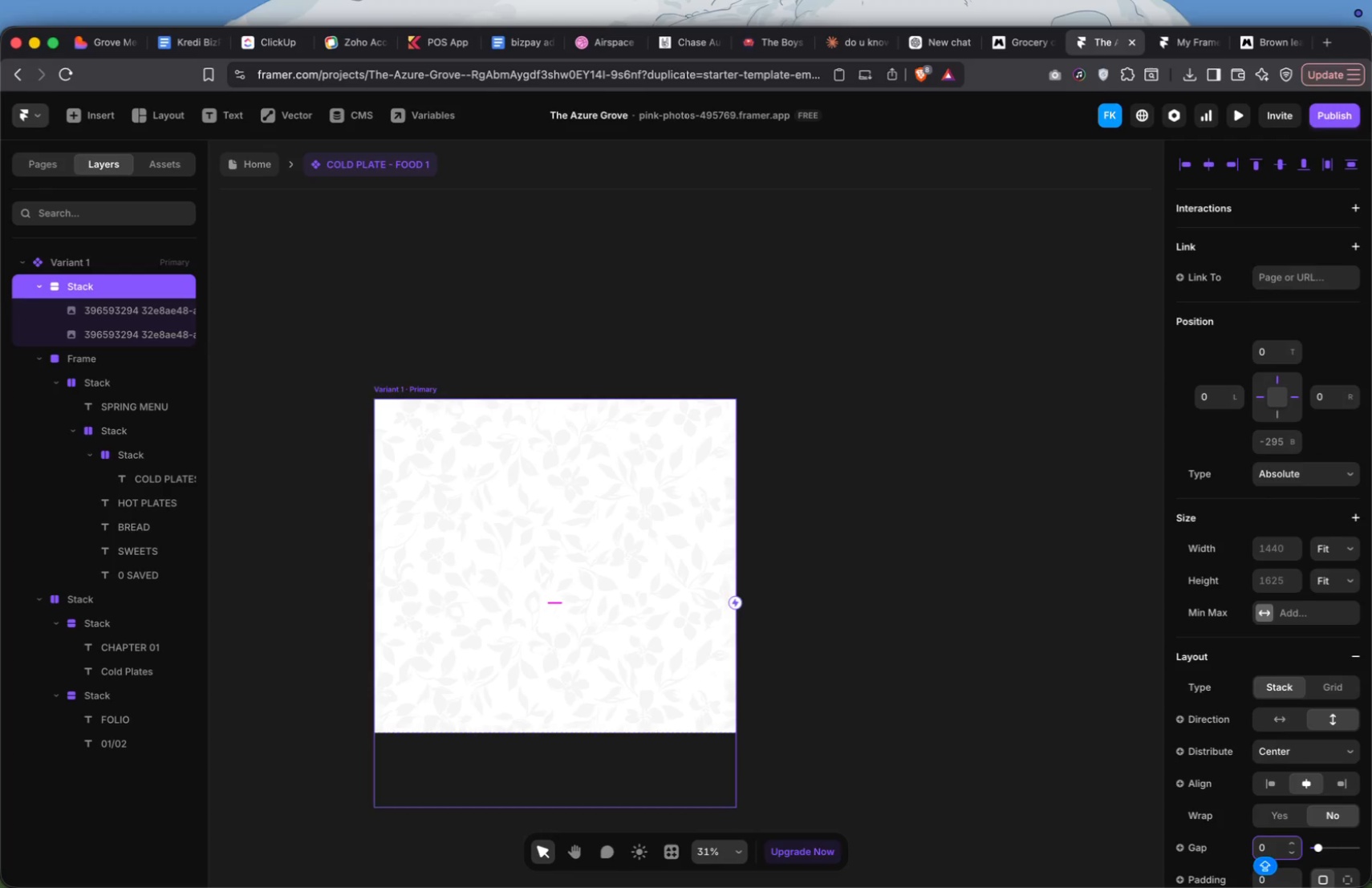 
key(Enter)
 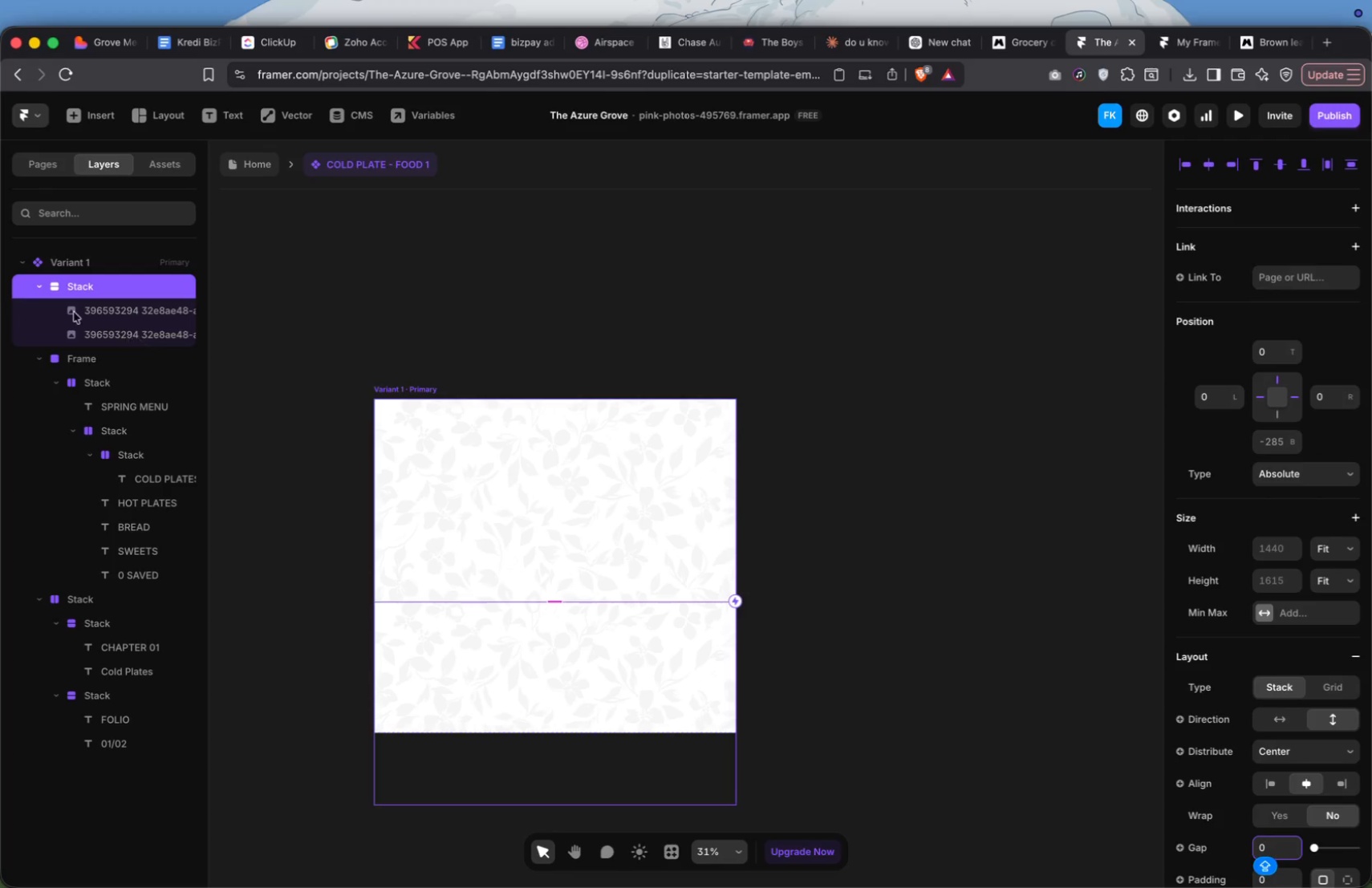 
mouse_move([79, 282])
 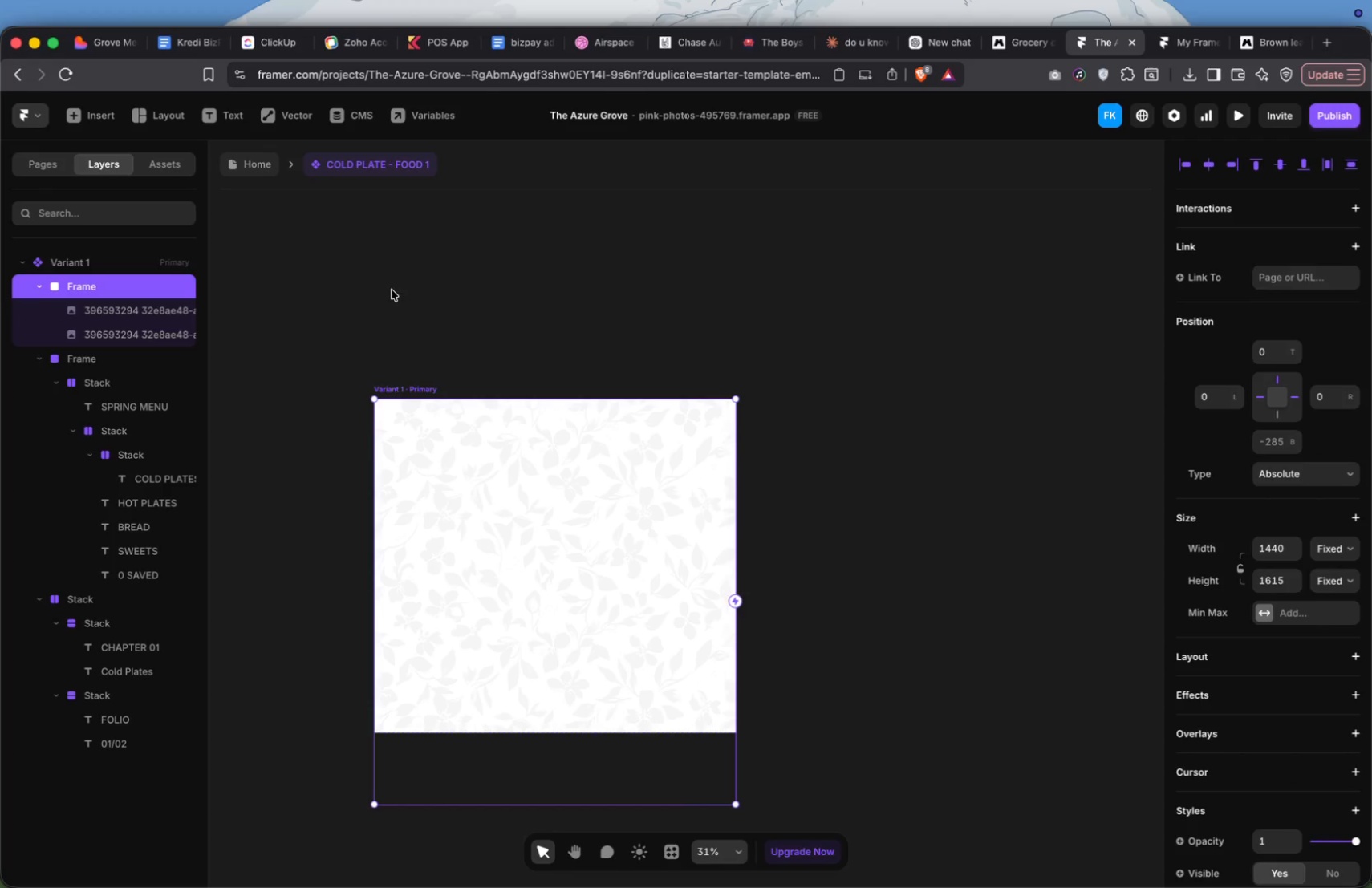 
right_click([148, 293])
 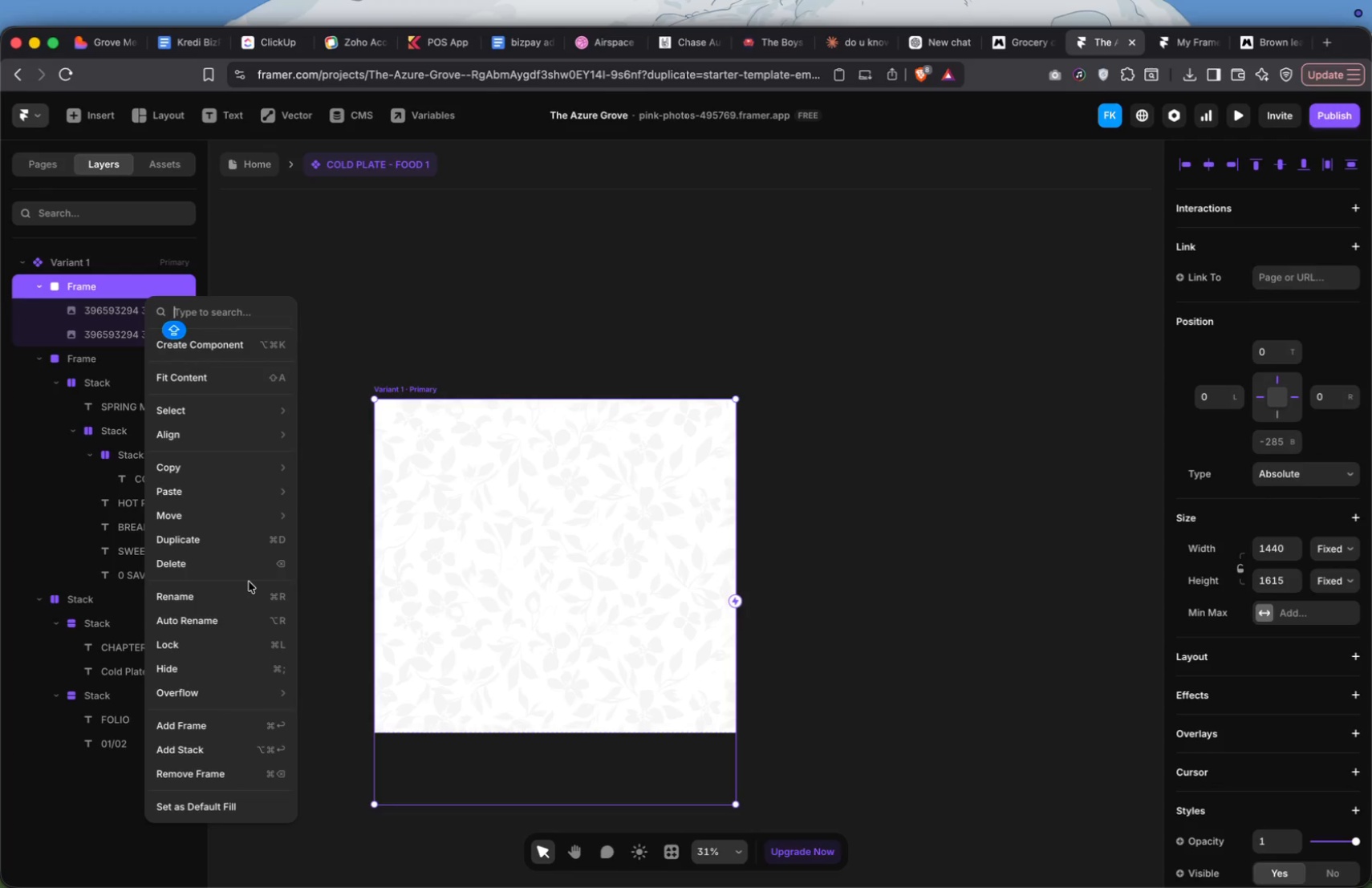 
wait(10.13)
 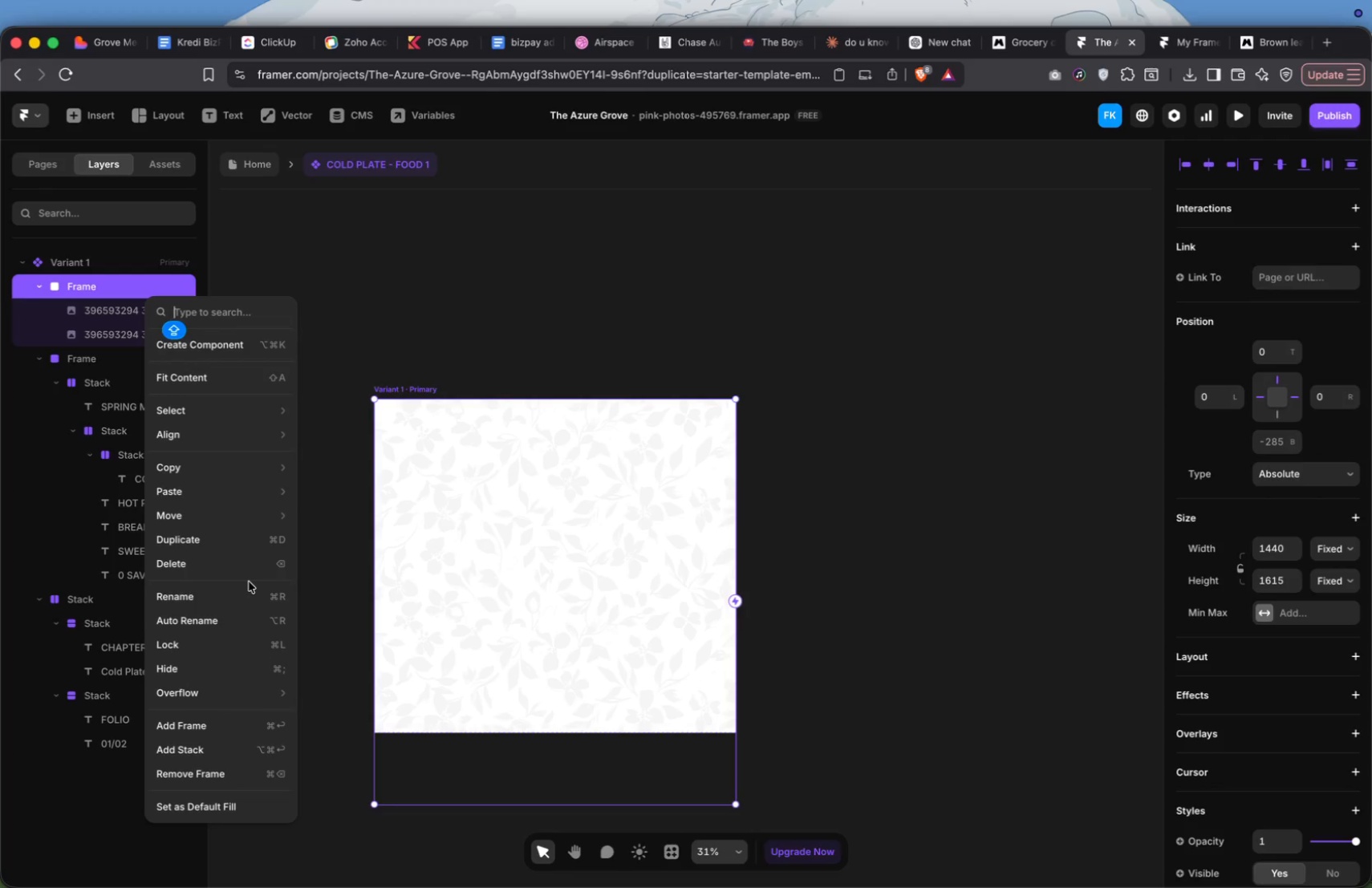 
left_click([36, 288])
 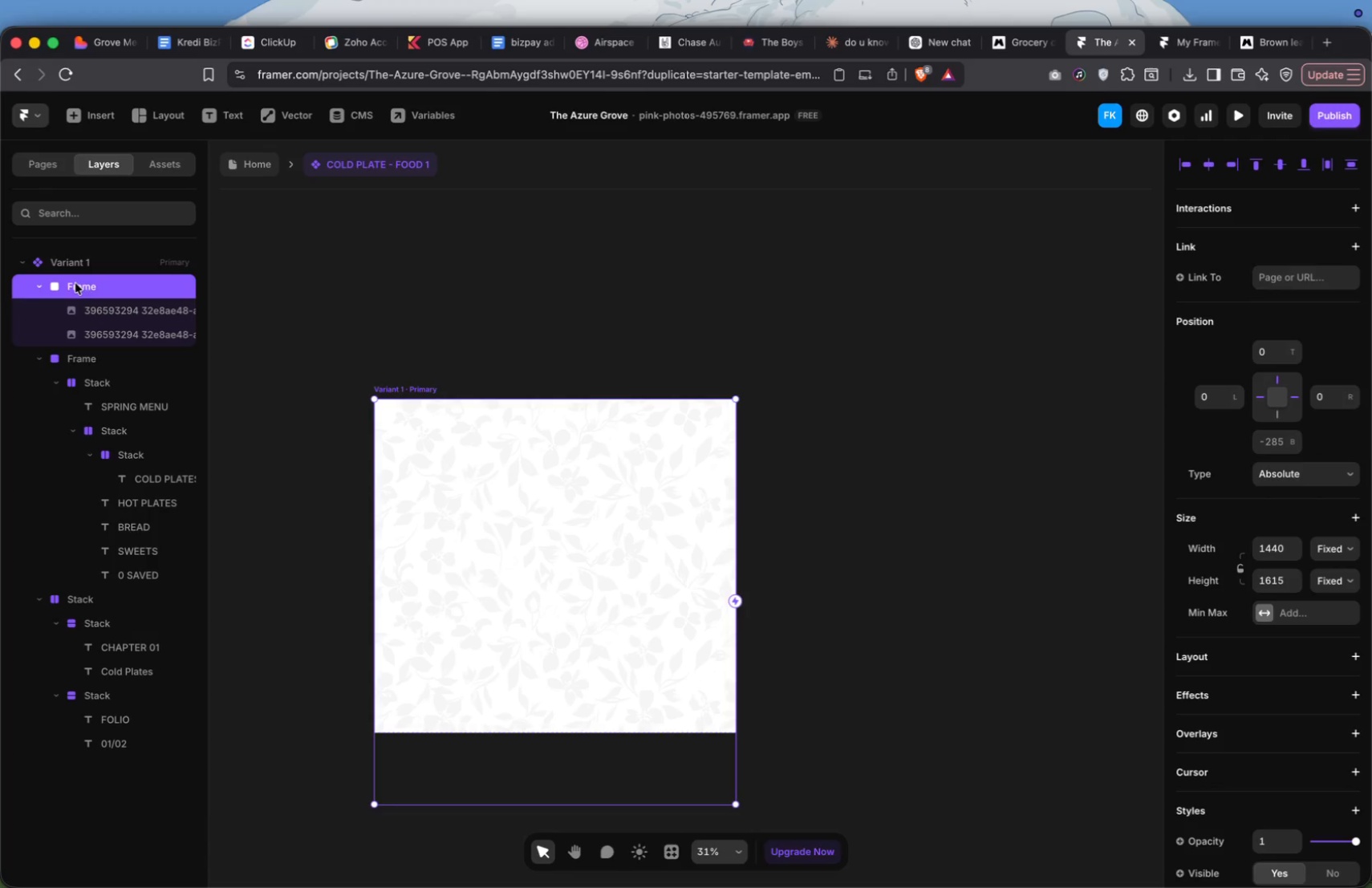 
right_click([86, 286])
 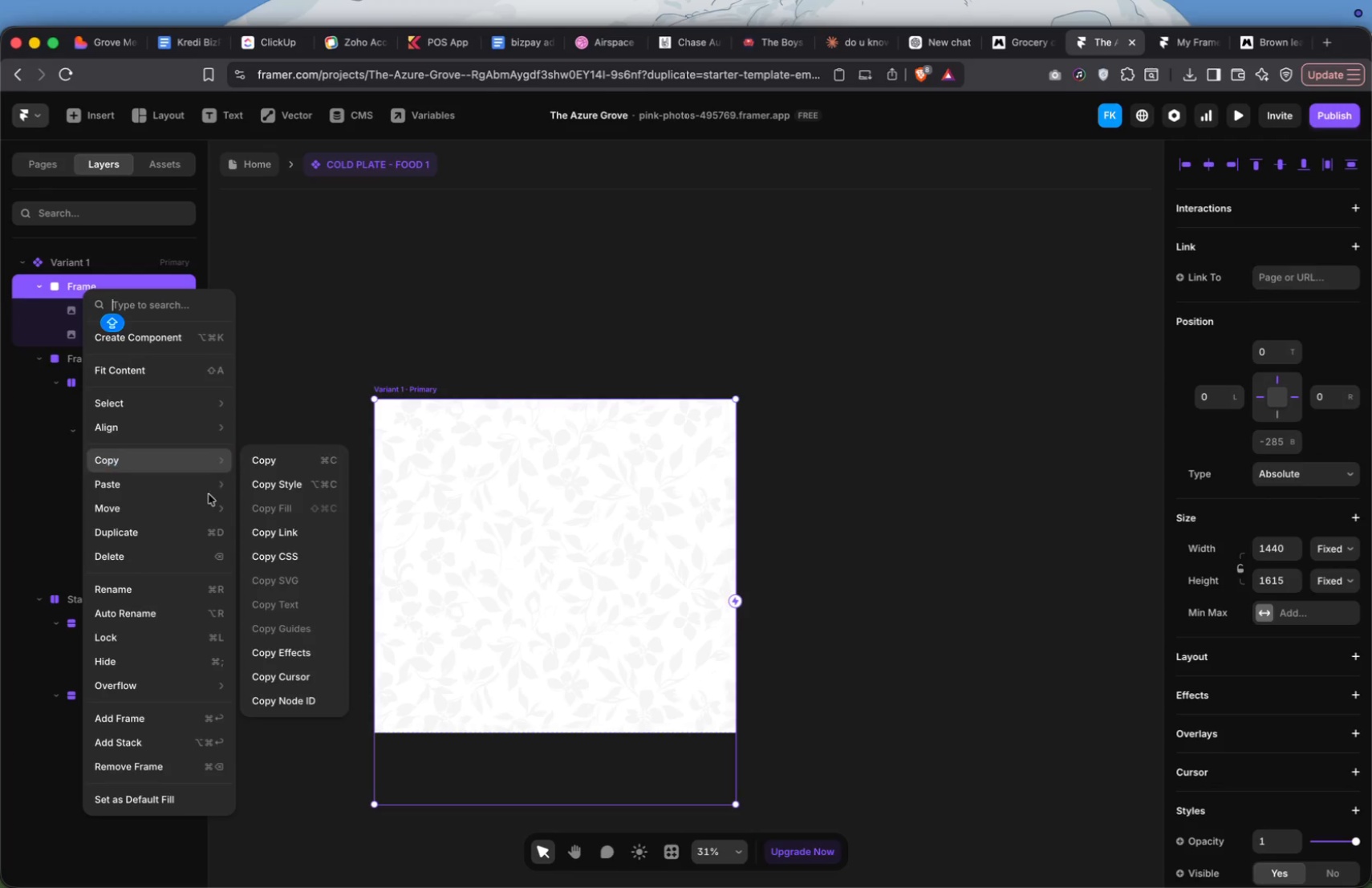 
left_click([297, 574])
 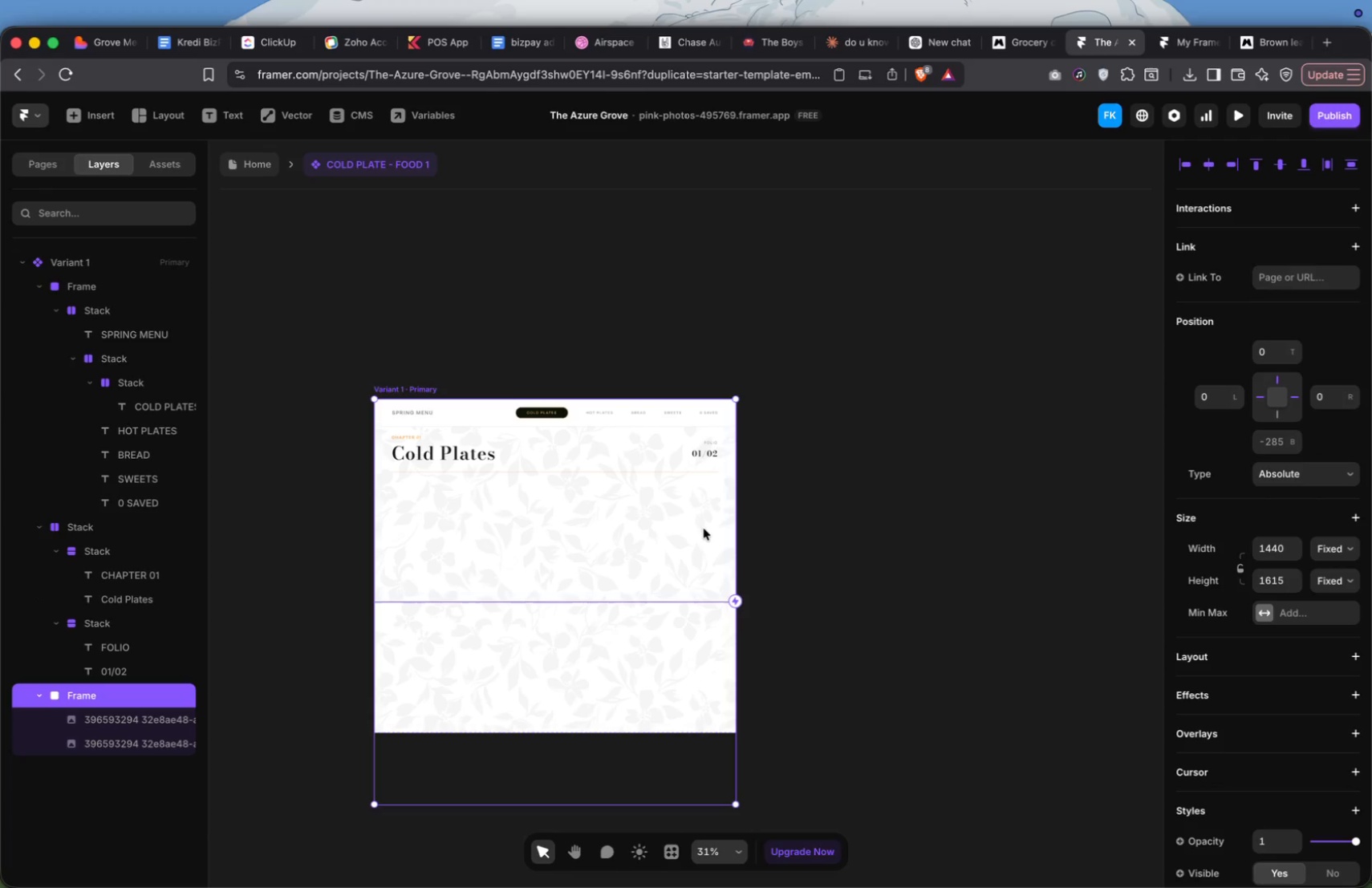 
left_click([818, 492])
 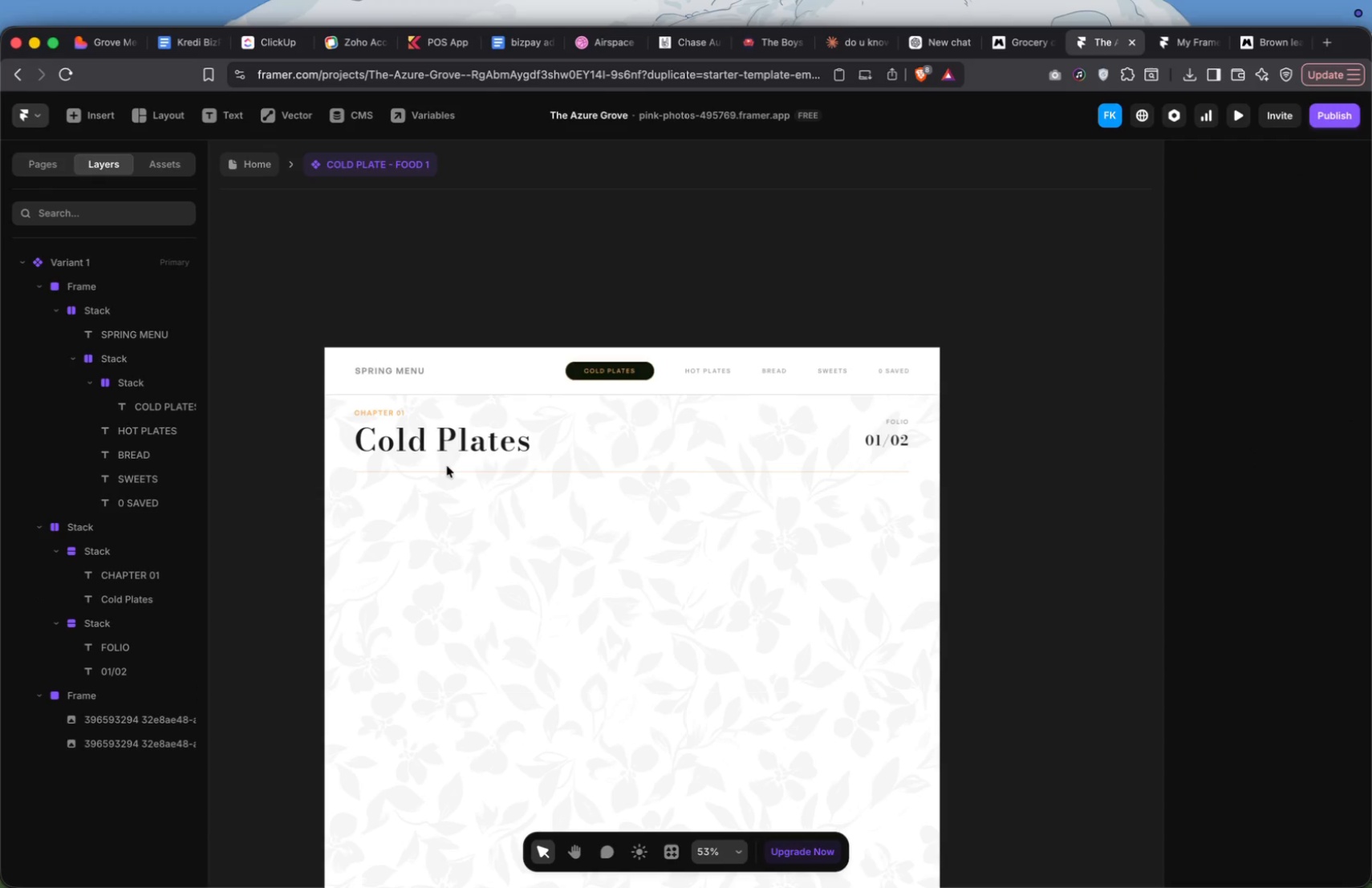 
left_click([635, 574])
 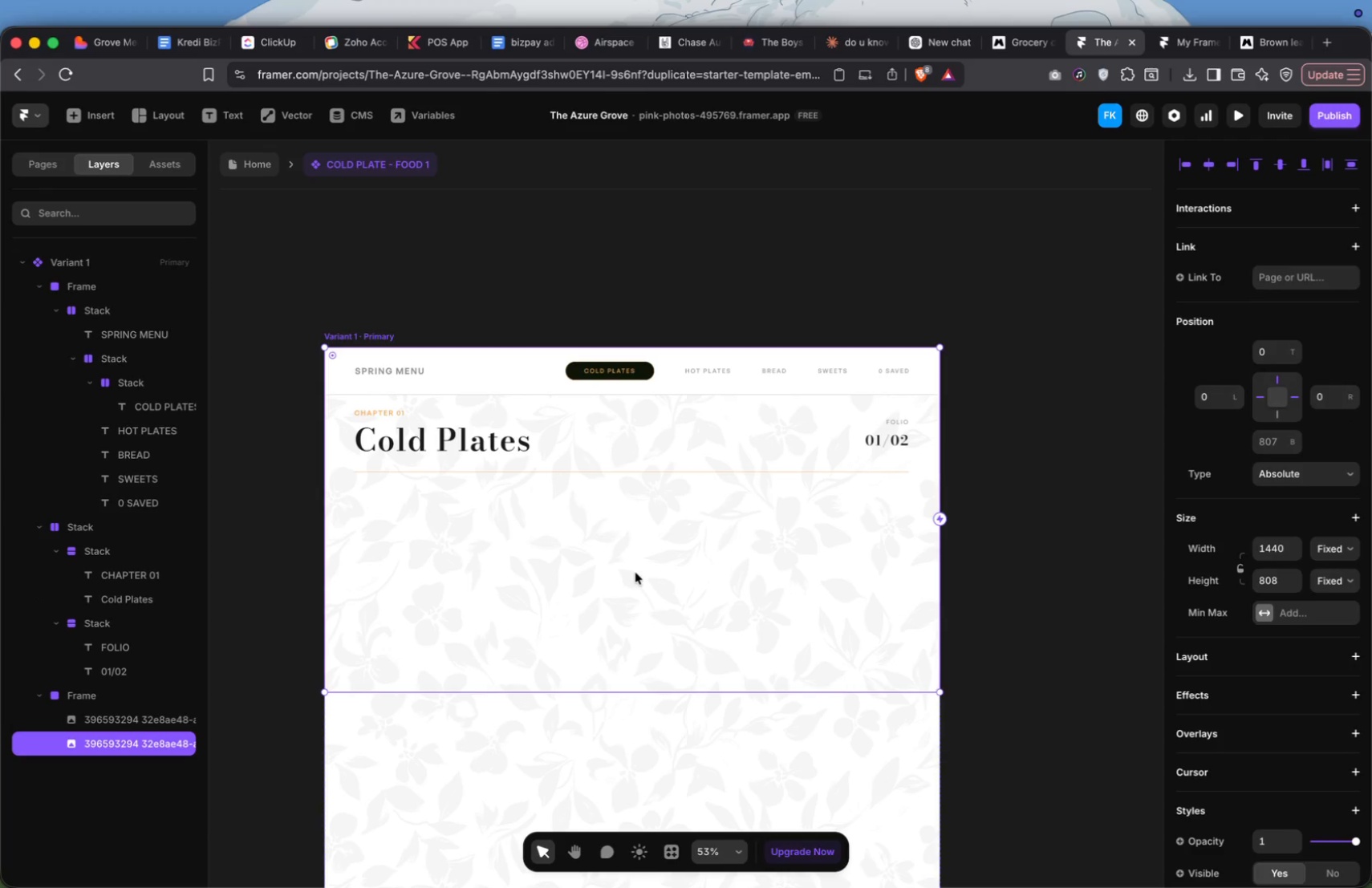 
left_click([915, 507])
 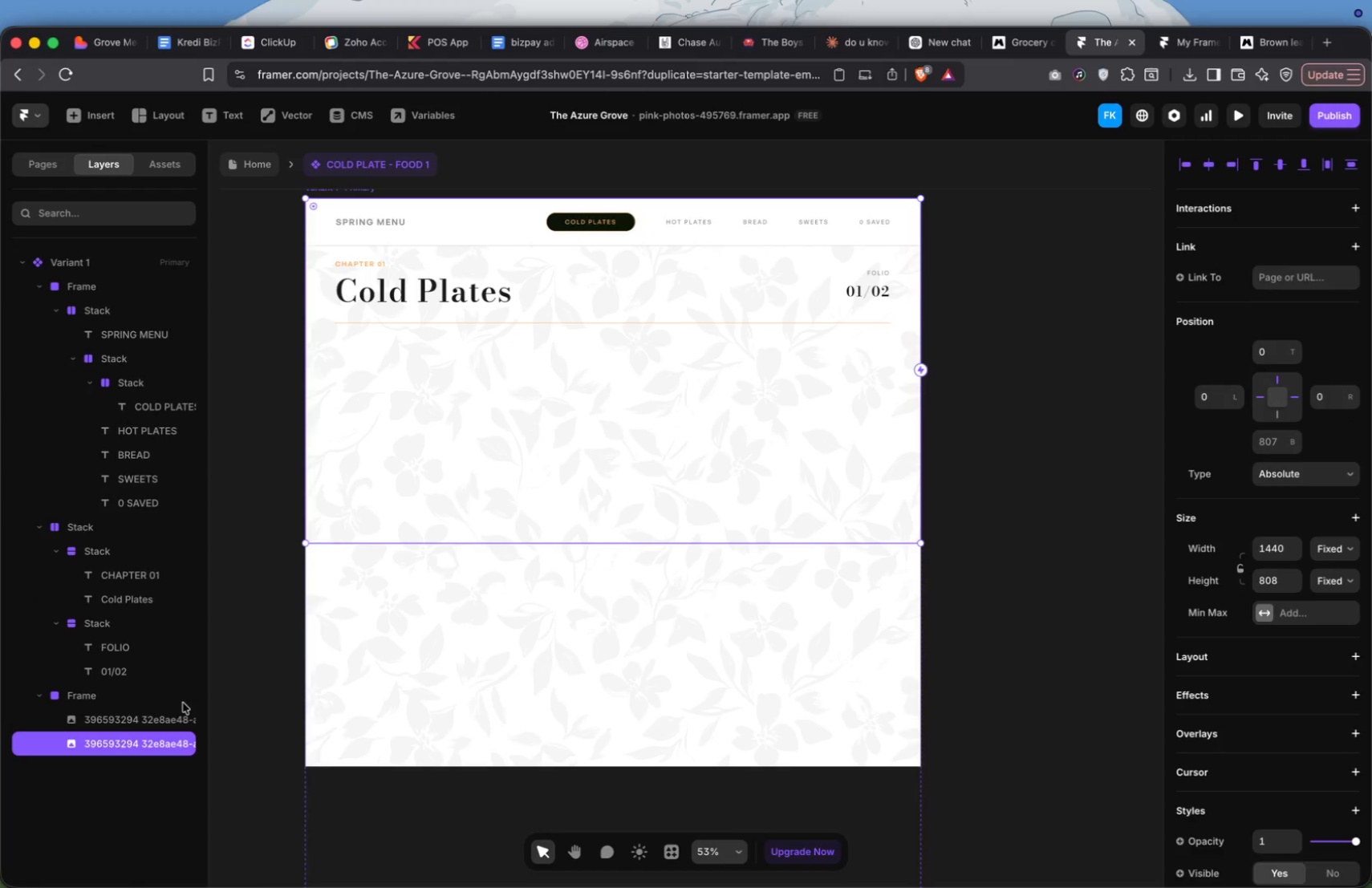 
scroll: coordinate [744, 524], scroll_direction: down, amount: 25.0
 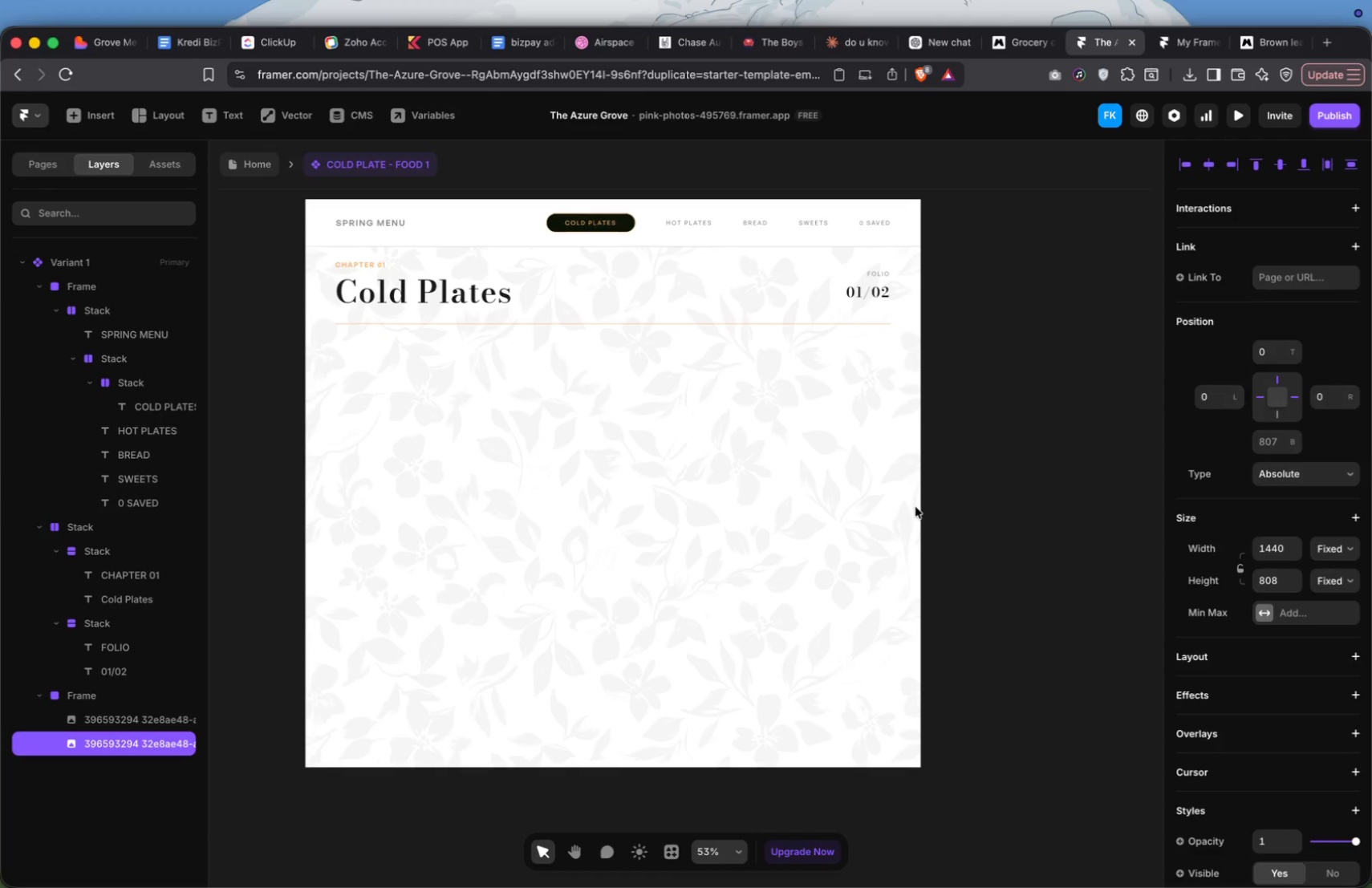 
left_click([84, 691])
 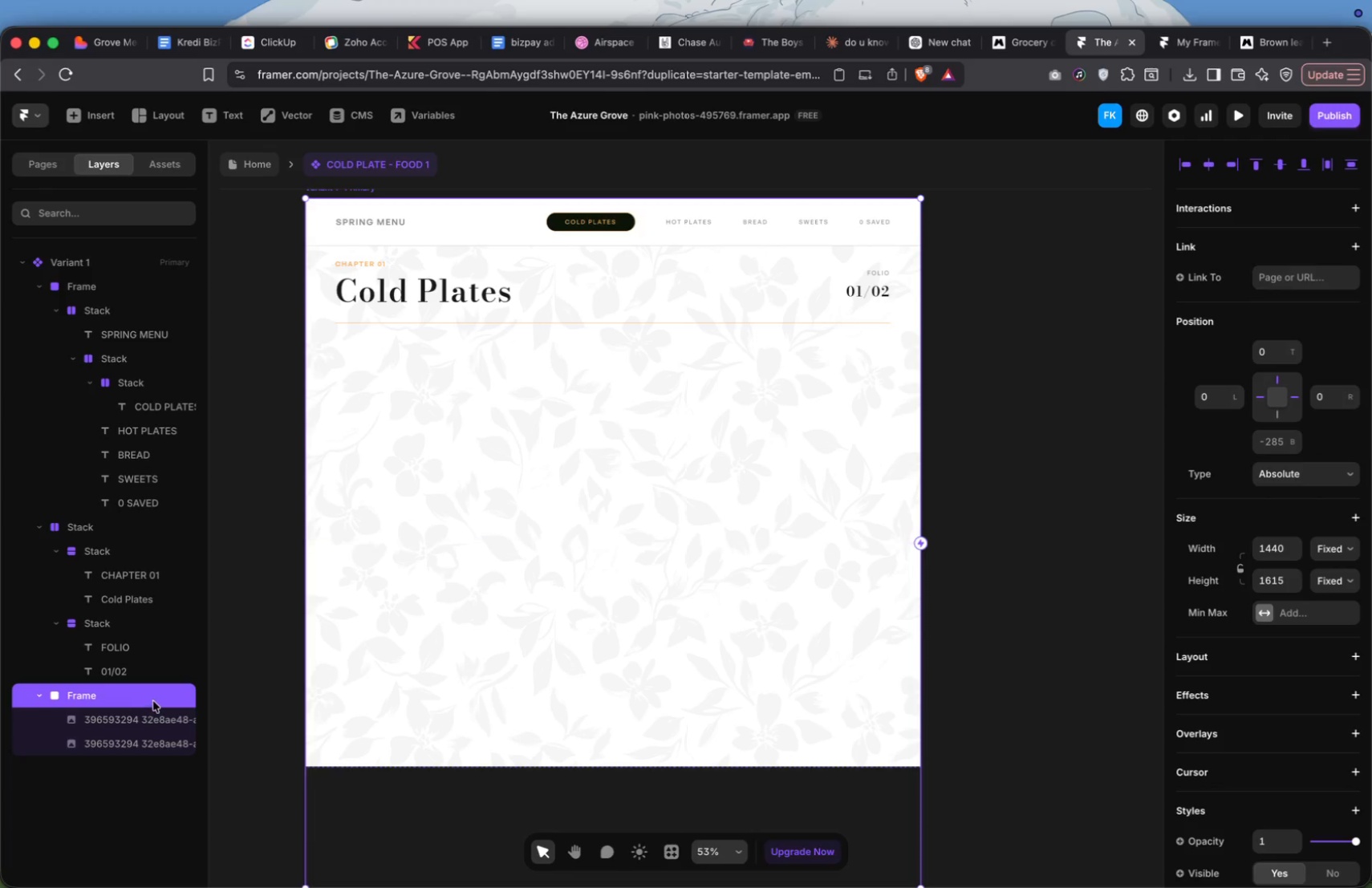 
right_click([155, 700])
 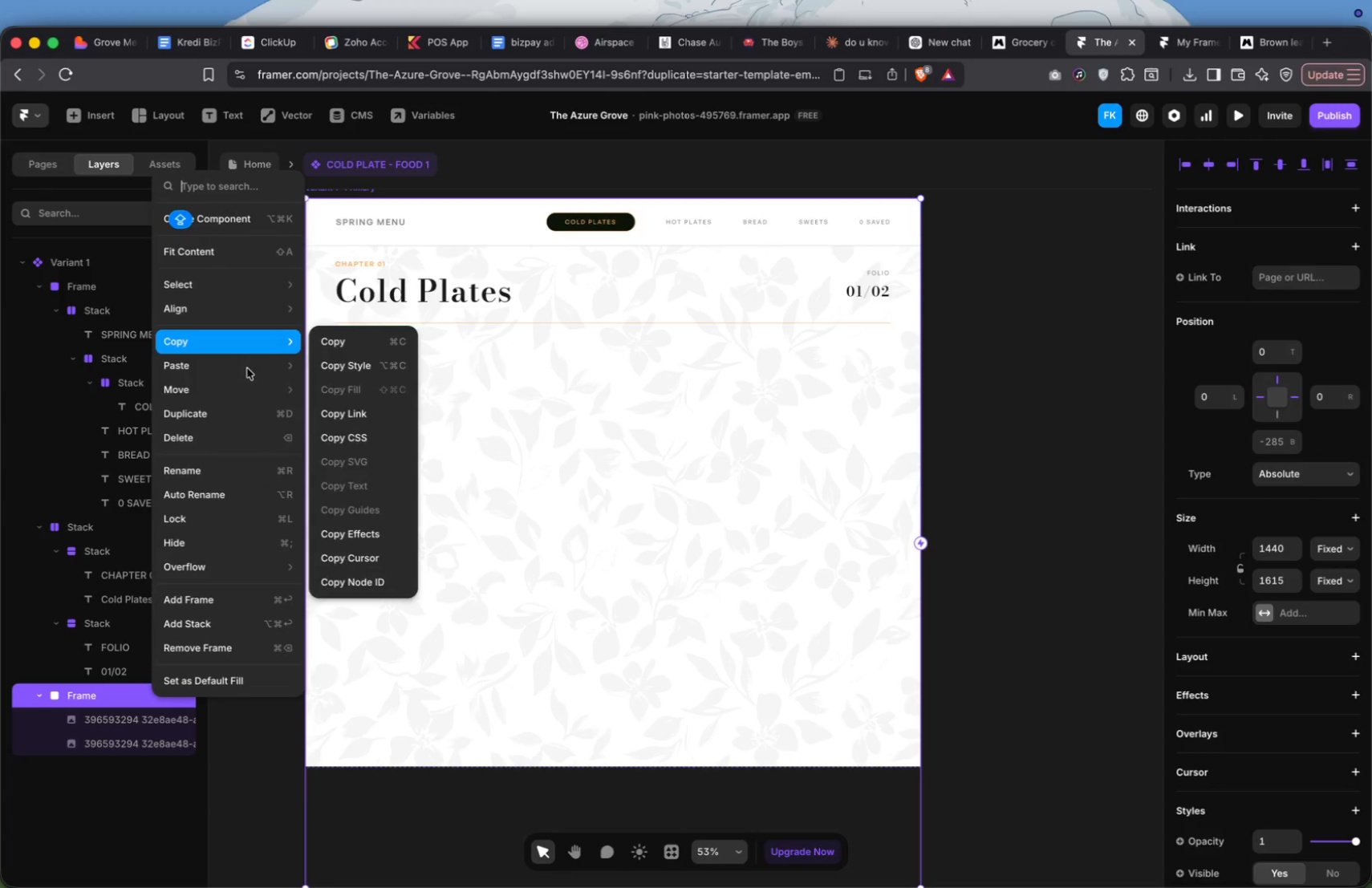 
left_click([234, 513])
 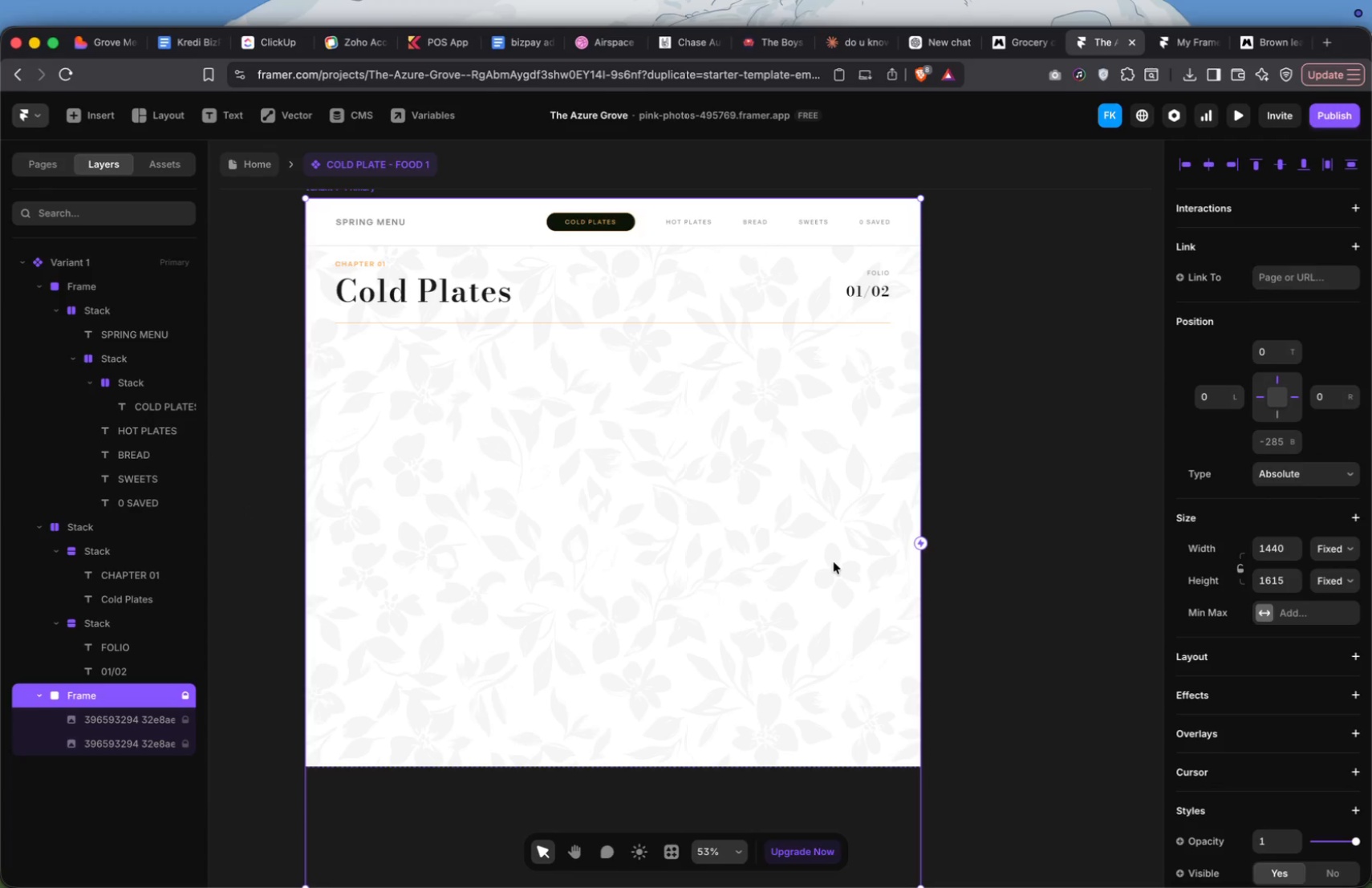 
left_click([607, 552])
 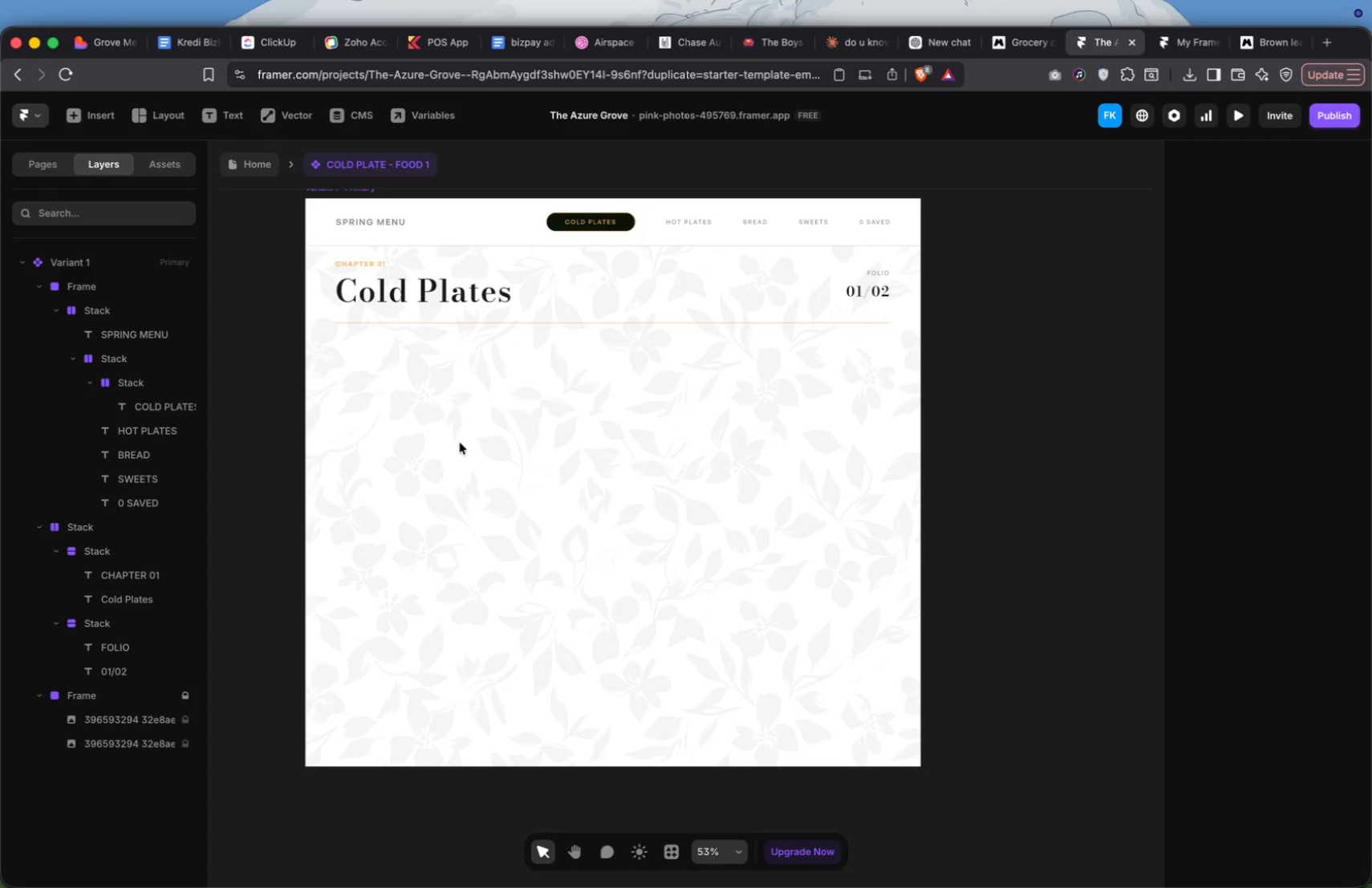 
wait(43.1)
 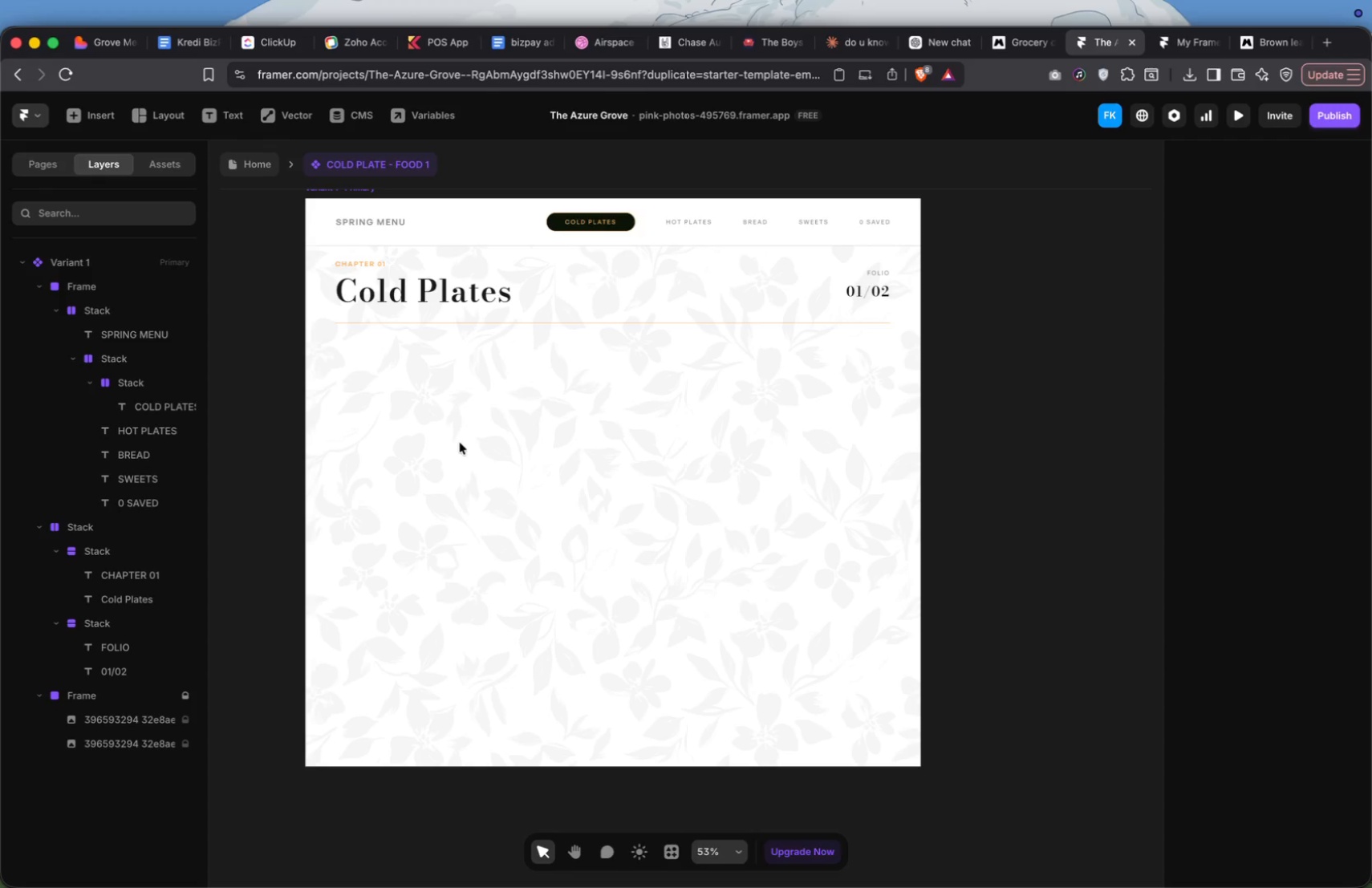 
key(F)
 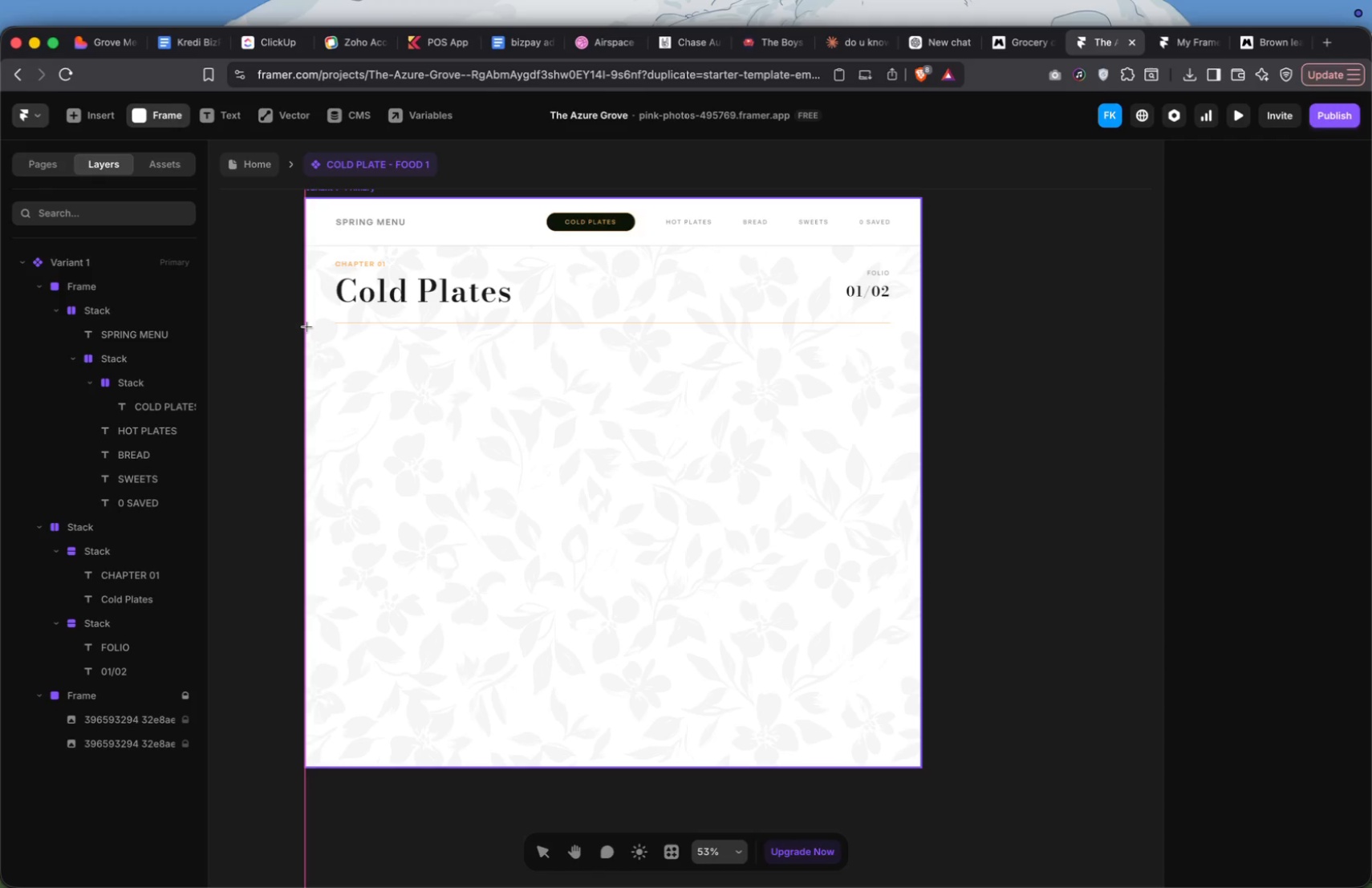 
left_click_drag(start_coordinate=[306, 326], to_coordinate=[635, 701])
 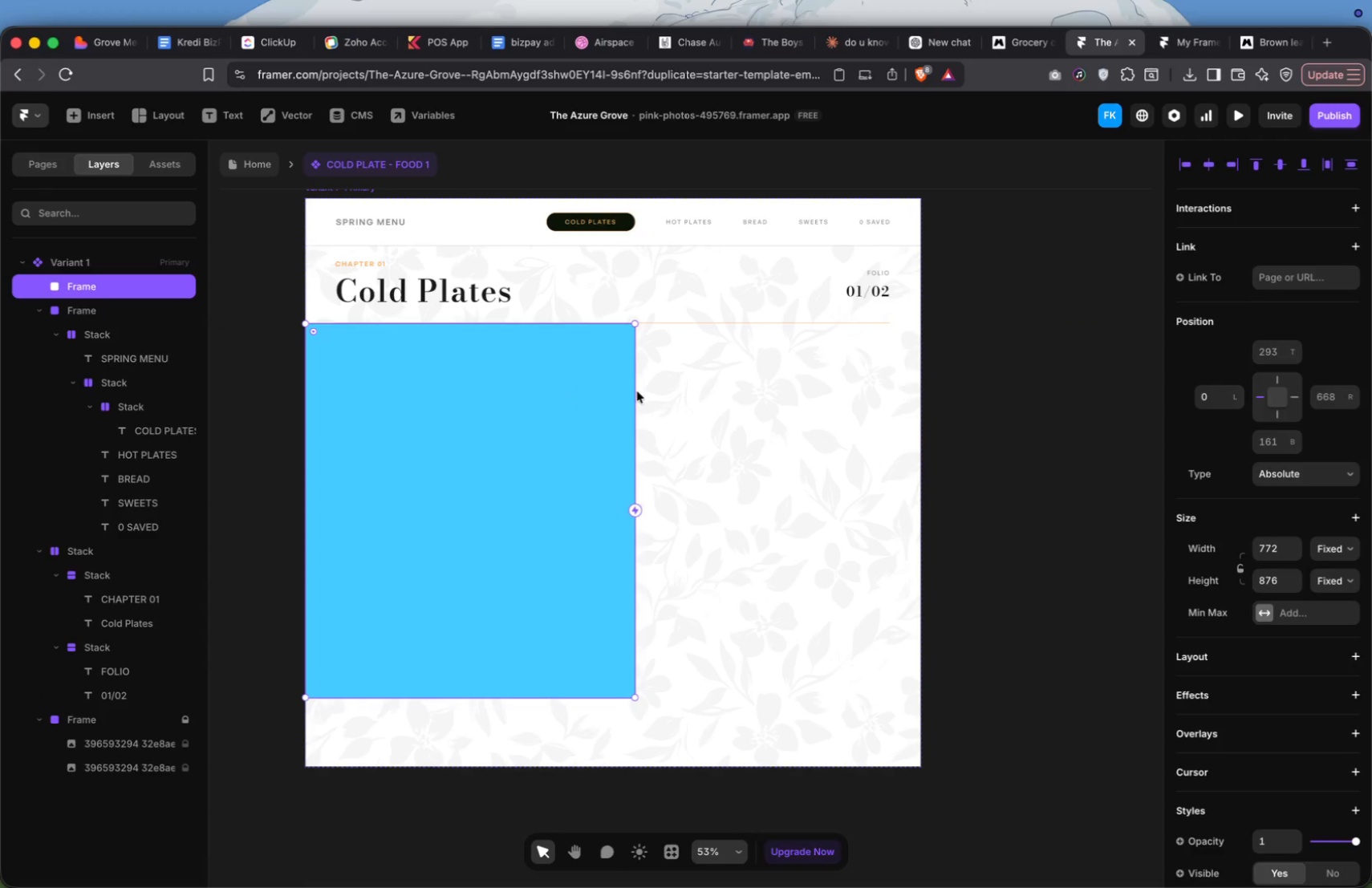 
left_click_drag(start_coordinate=[635, 484], to_coordinate=[692, 492])
 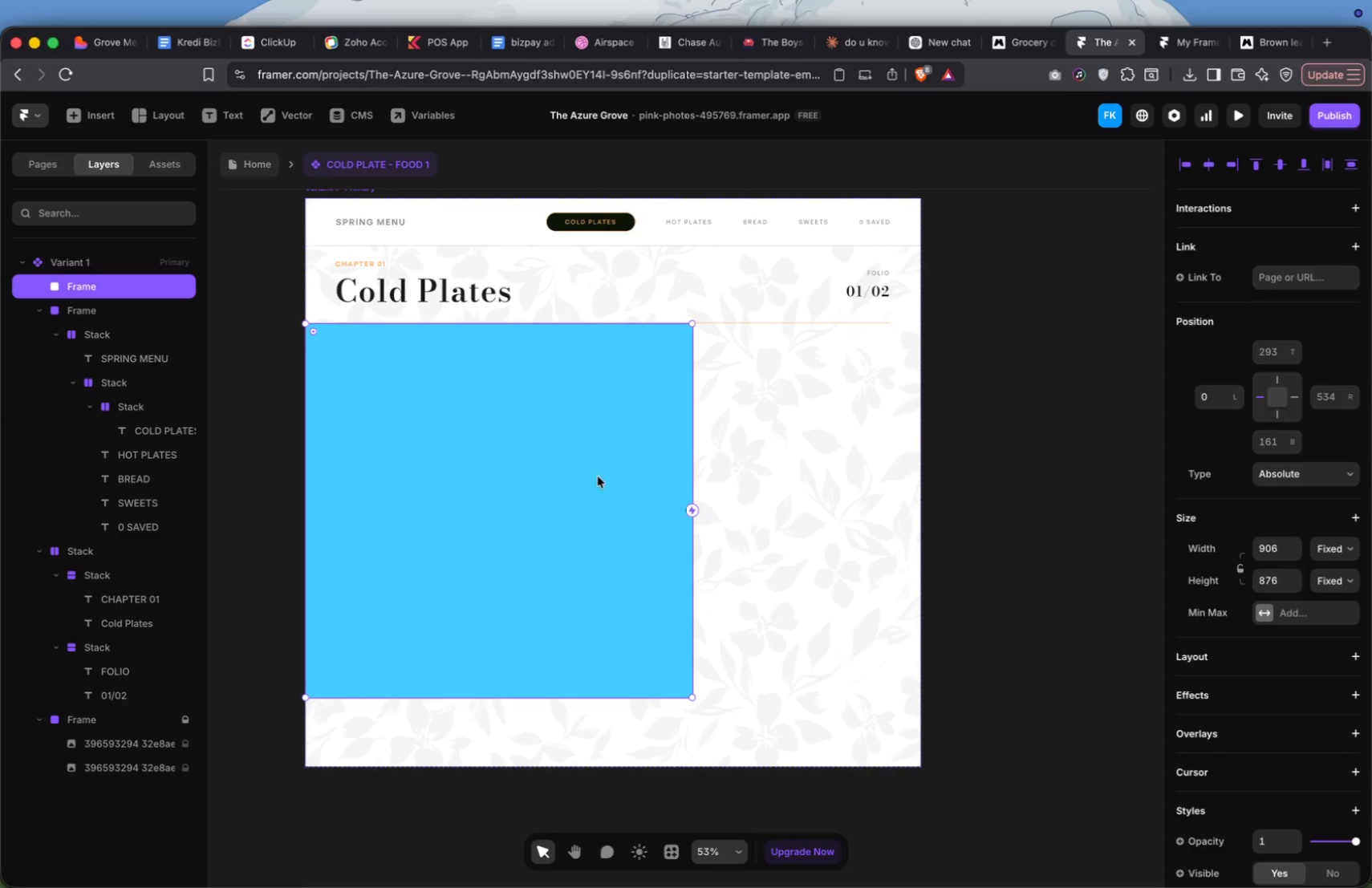 
hold_key(key=OptionLeft, duration=3.2)
left_click_drag(start_coordinate=[588, 472], to_coordinate=[815, 471])
 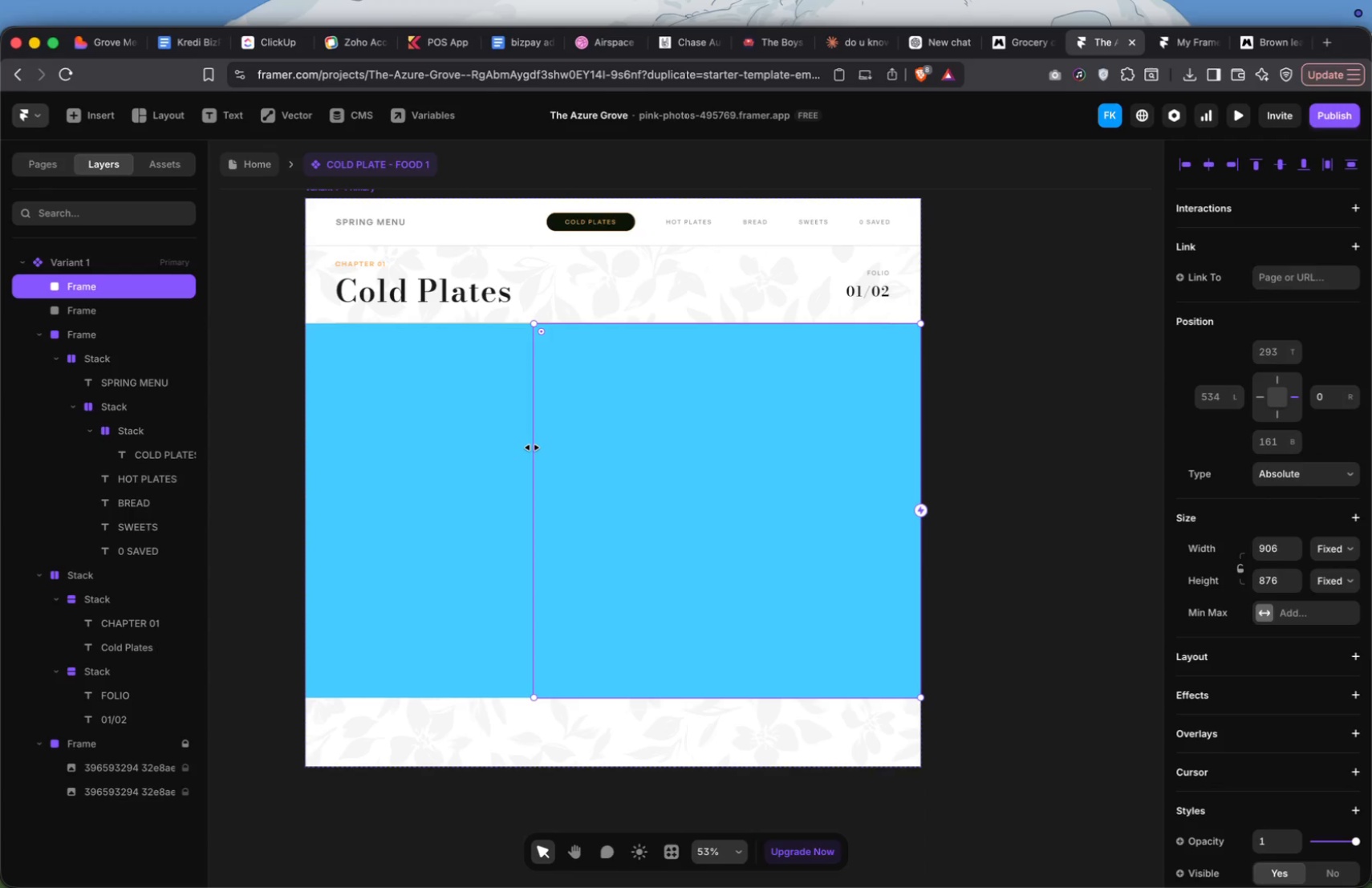 
left_click_drag(start_coordinate=[532, 447], to_coordinate=[695, 462])
 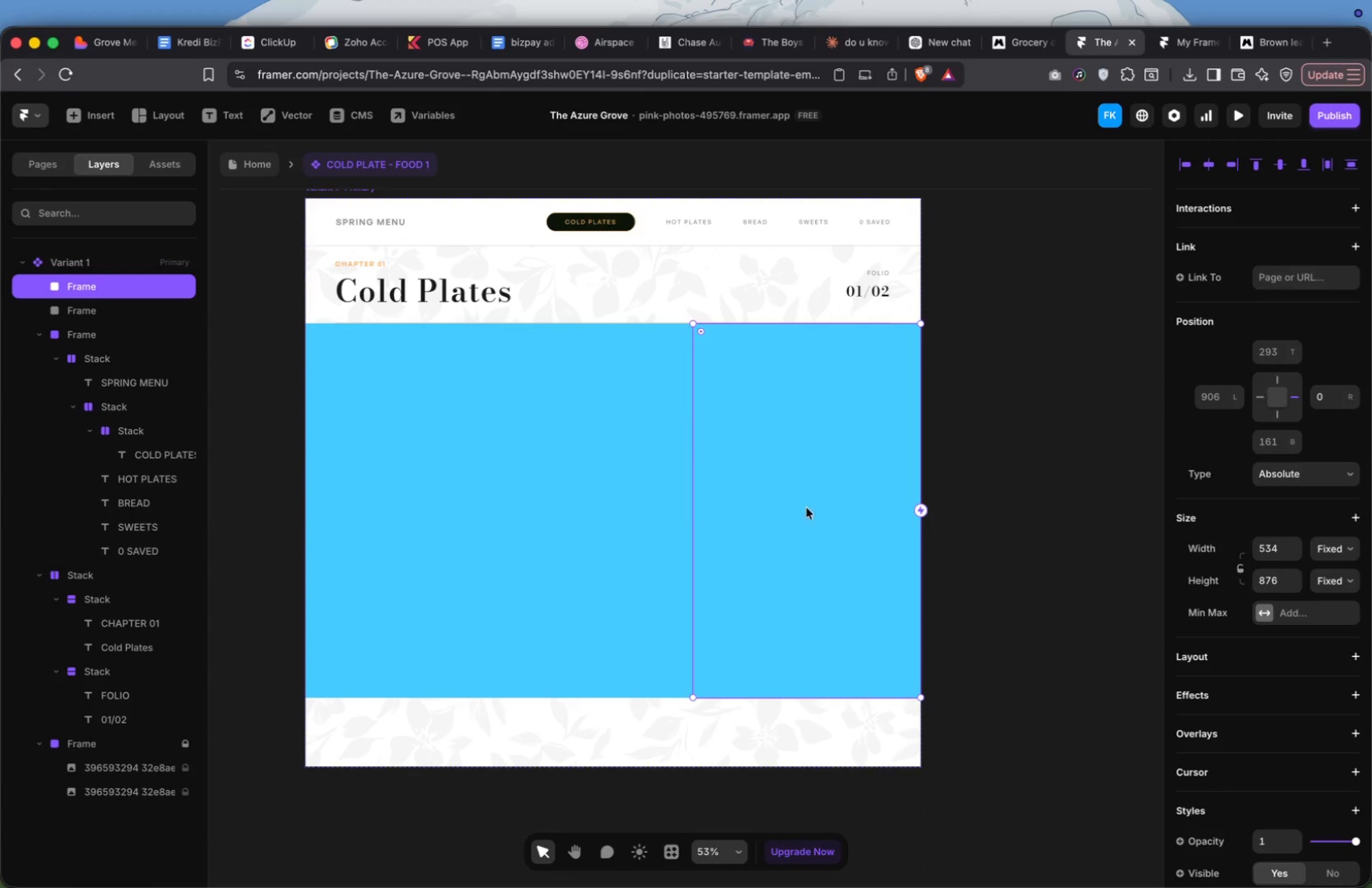 
hold_key(key=ShiftLeft, duration=0.38)
left_click([648, 511])
 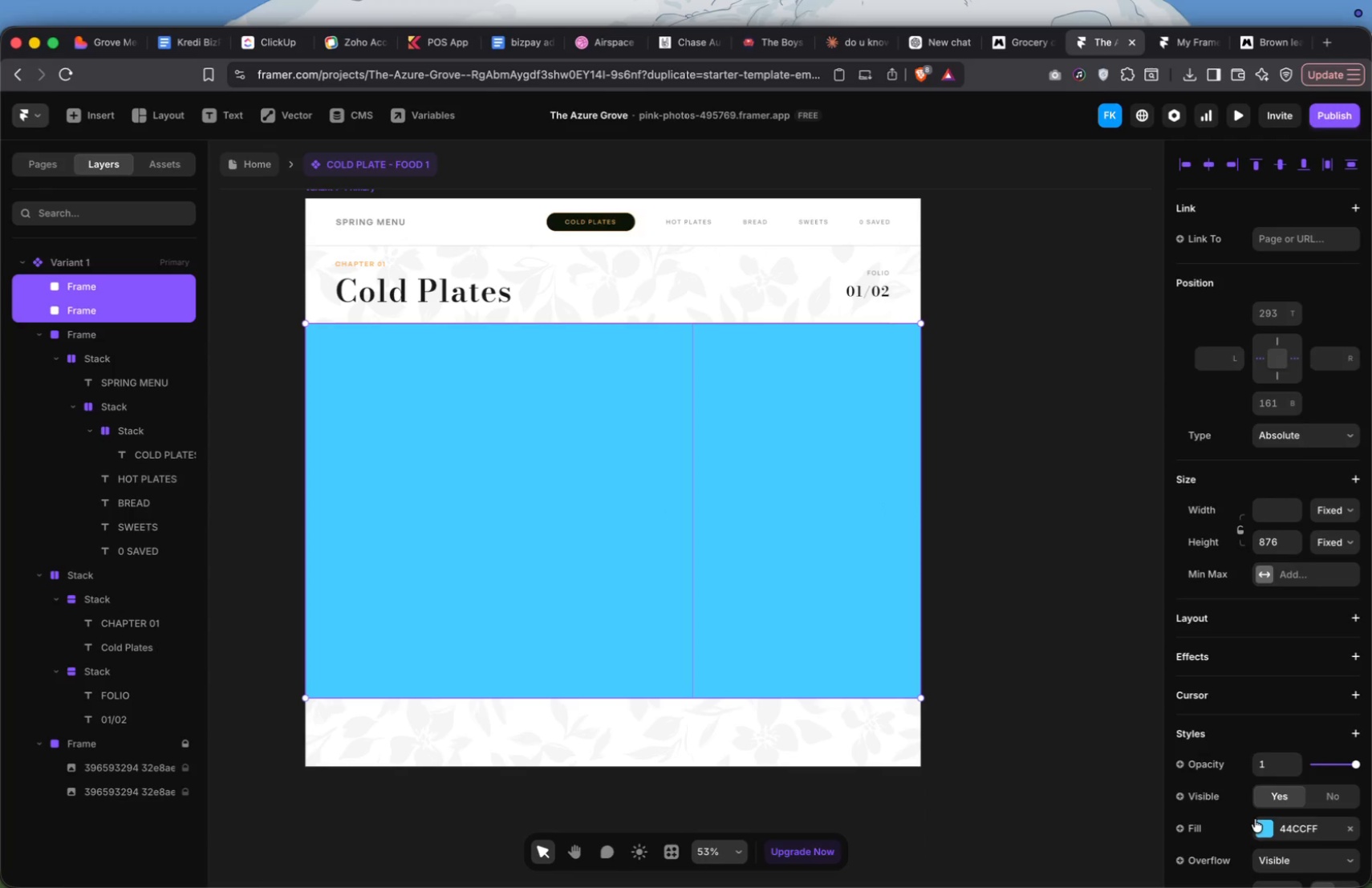 
left_click([1260, 823])
 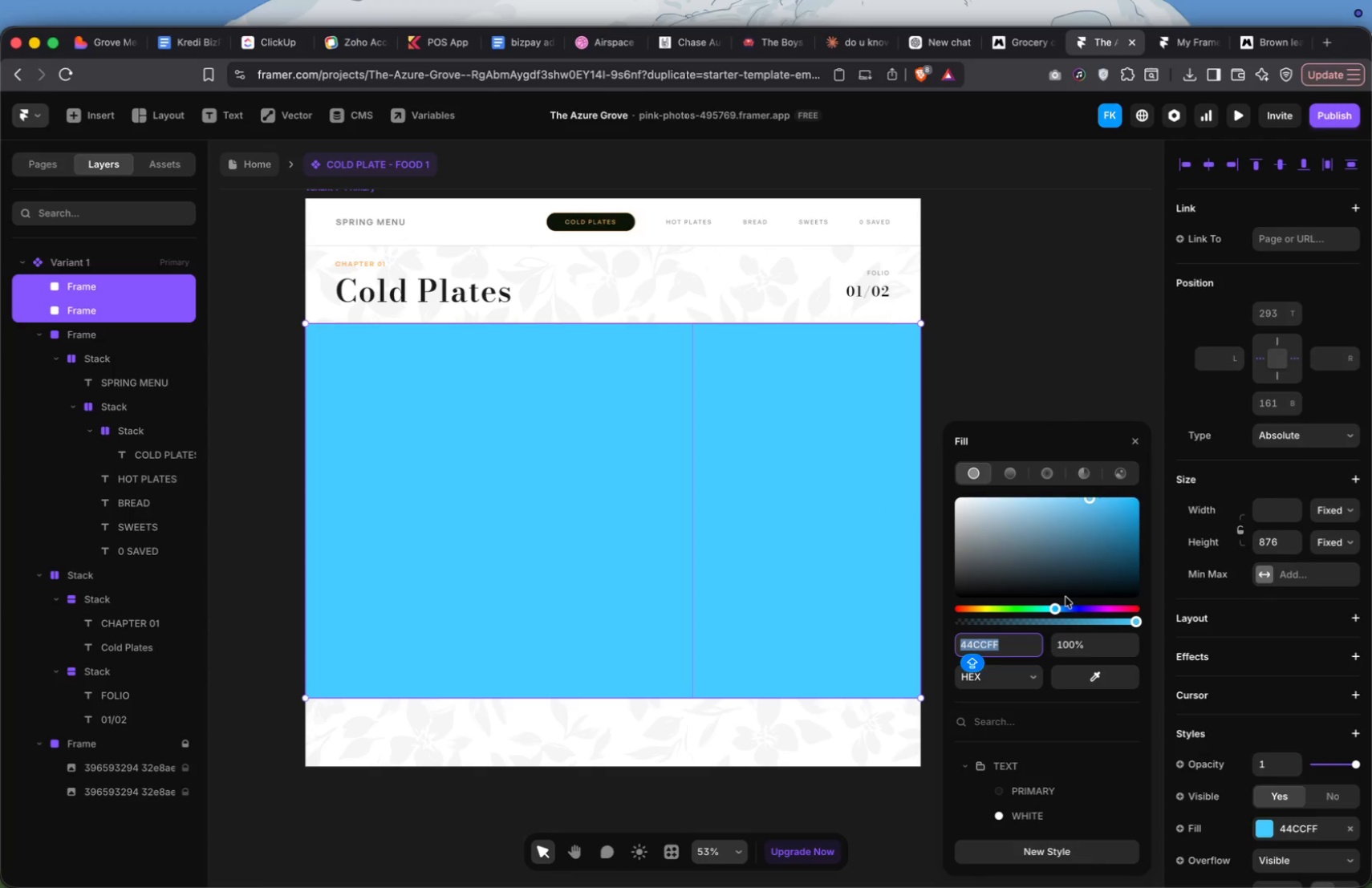 
left_click_drag(start_coordinate=[1040, 557], to_coordinate=[836, 413])
 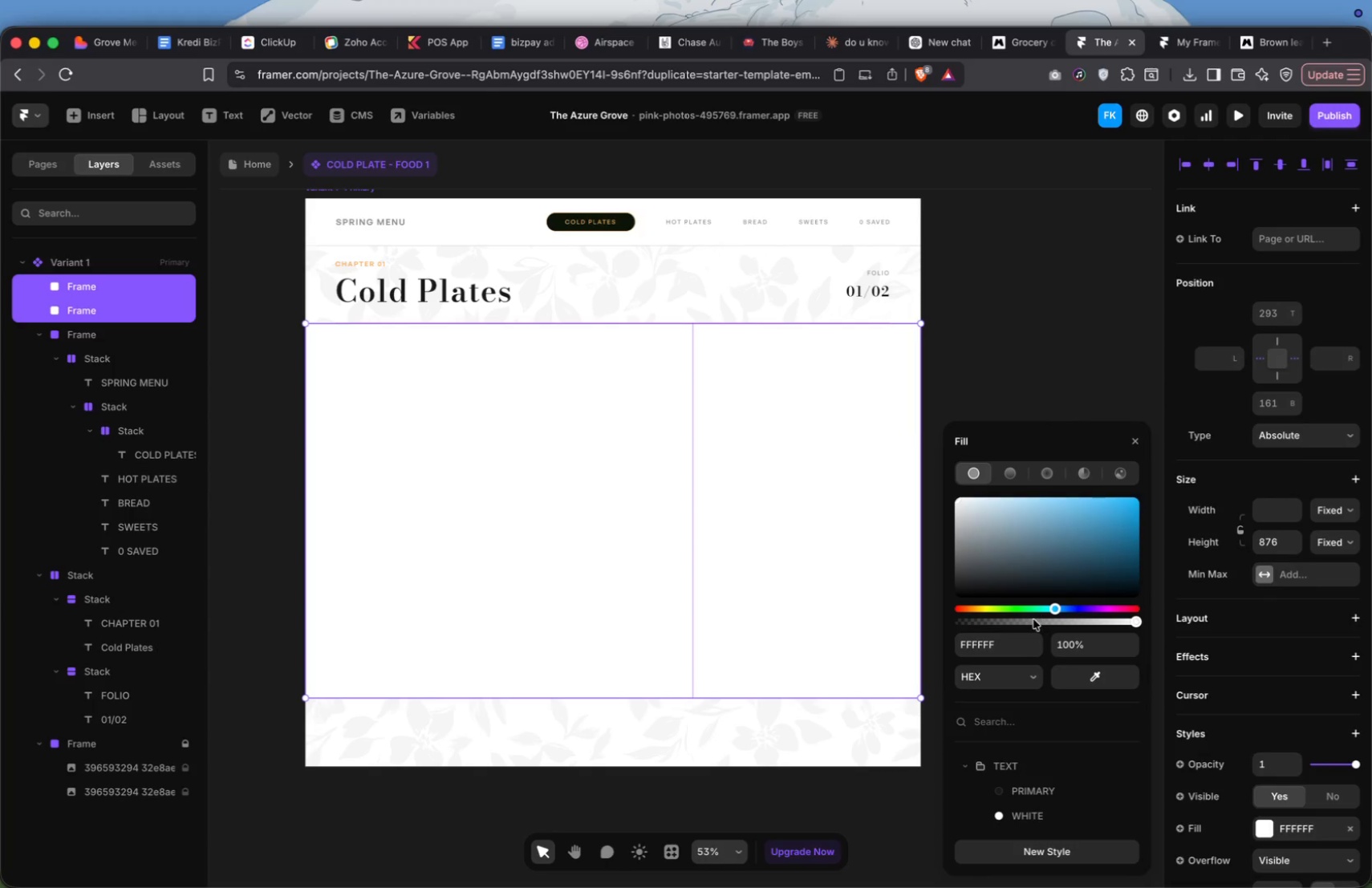 
left_click_drag(start_coordinate=[1031, 621], to_coordinate=[863, 617])
 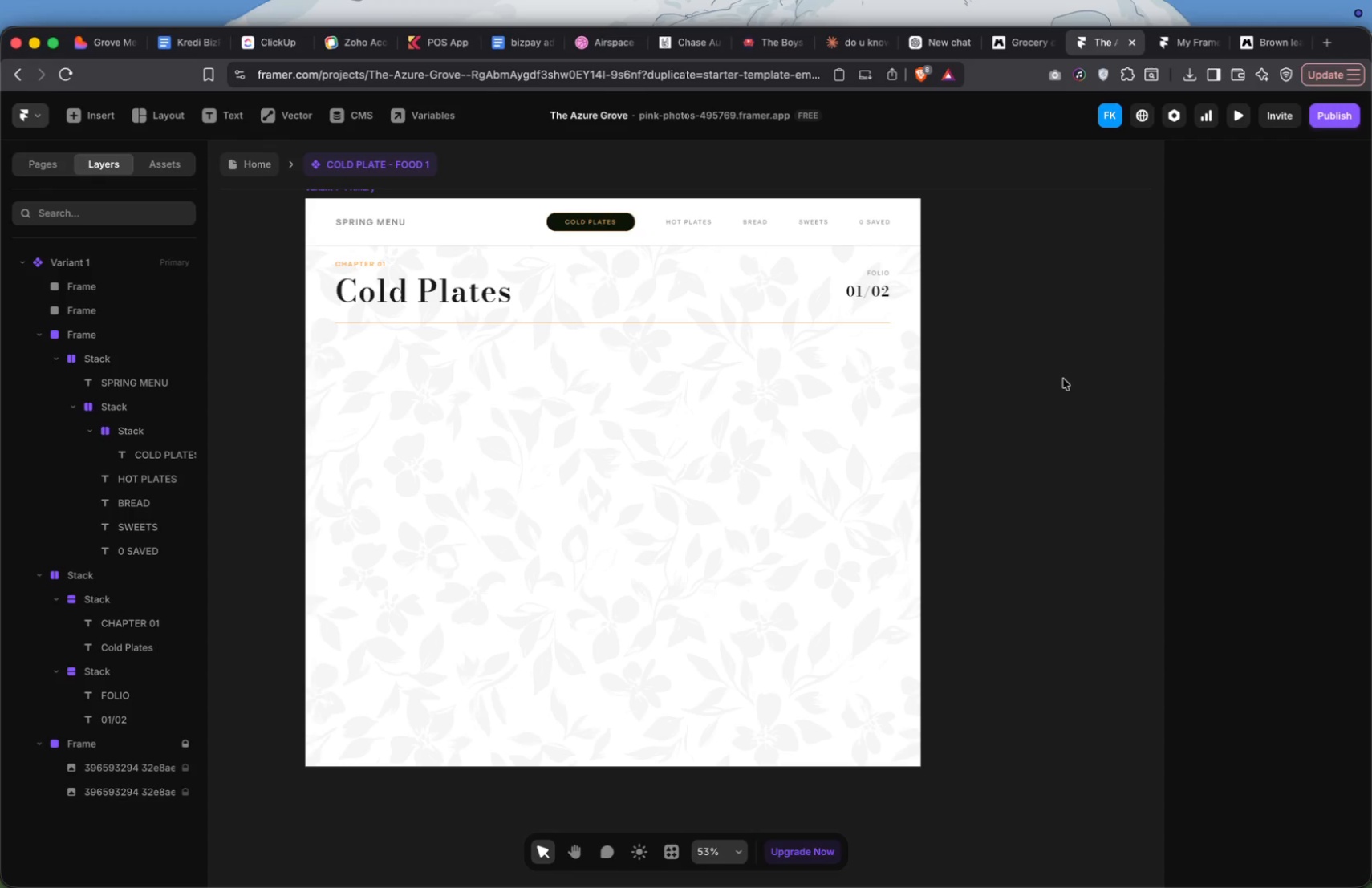 
wait(58.78)
 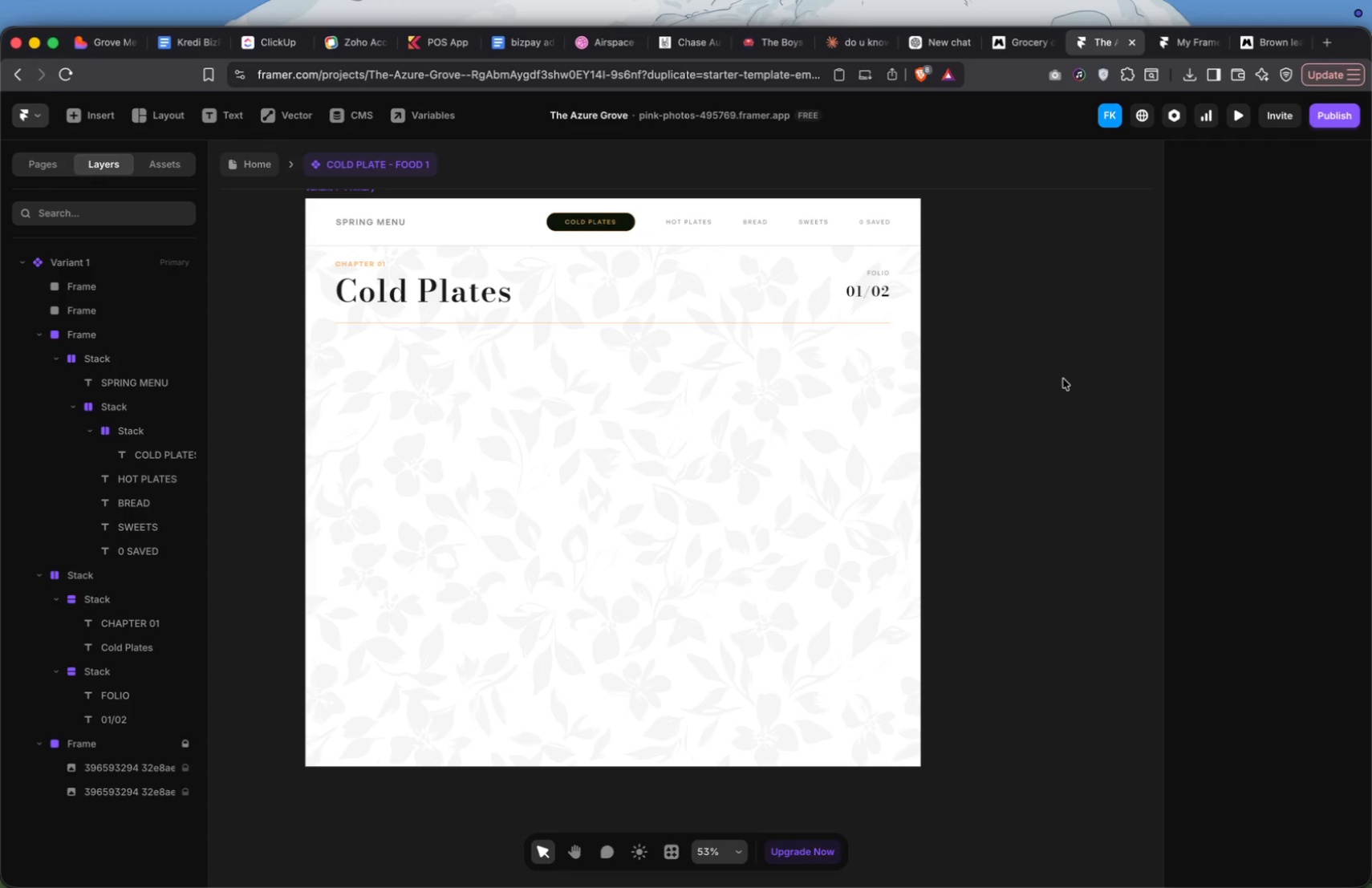 
left_click([522, 418])
 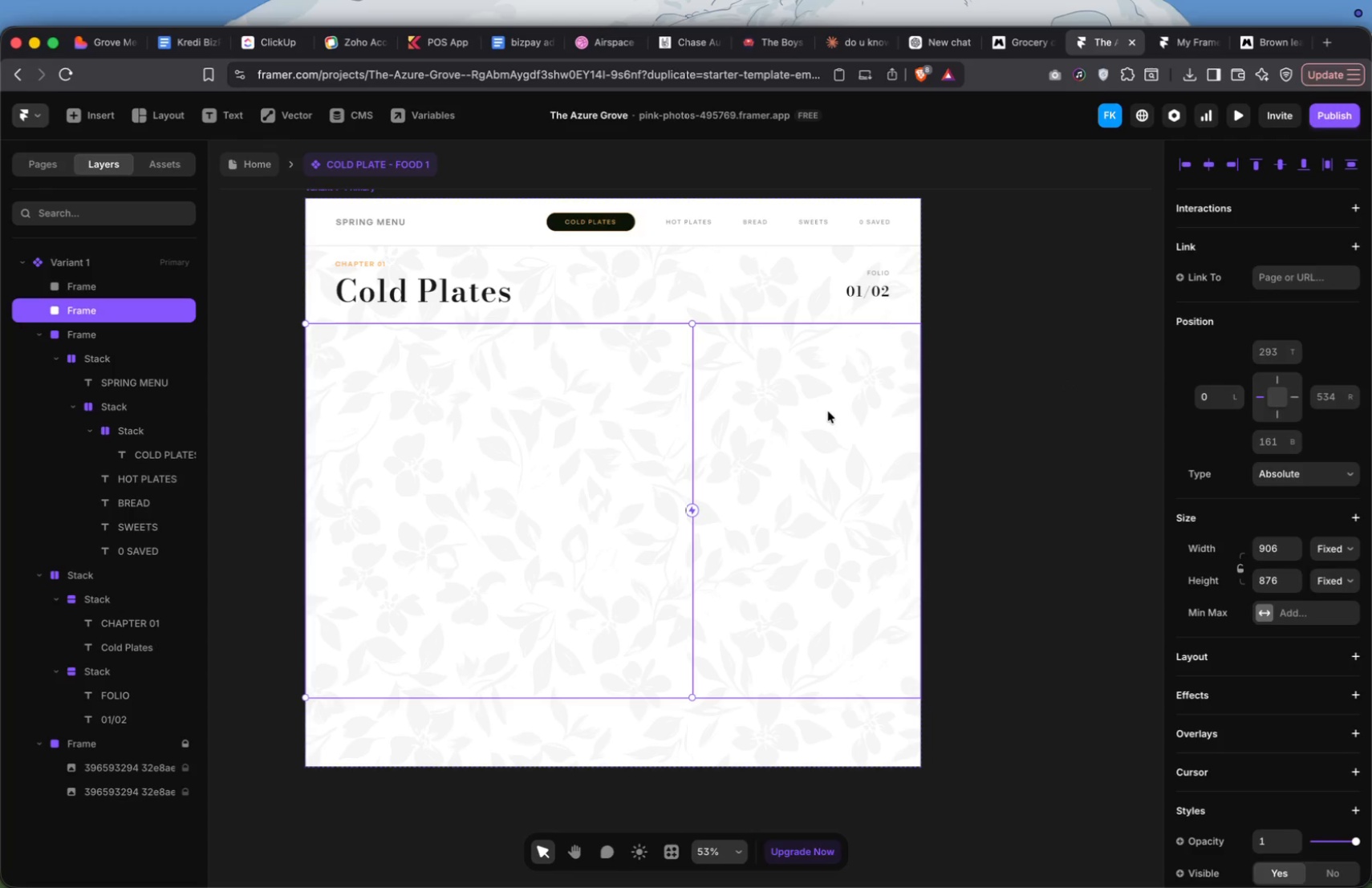 
hold_key(key=ShiftLeft, duration=0.54)
left_click([829, 412])
 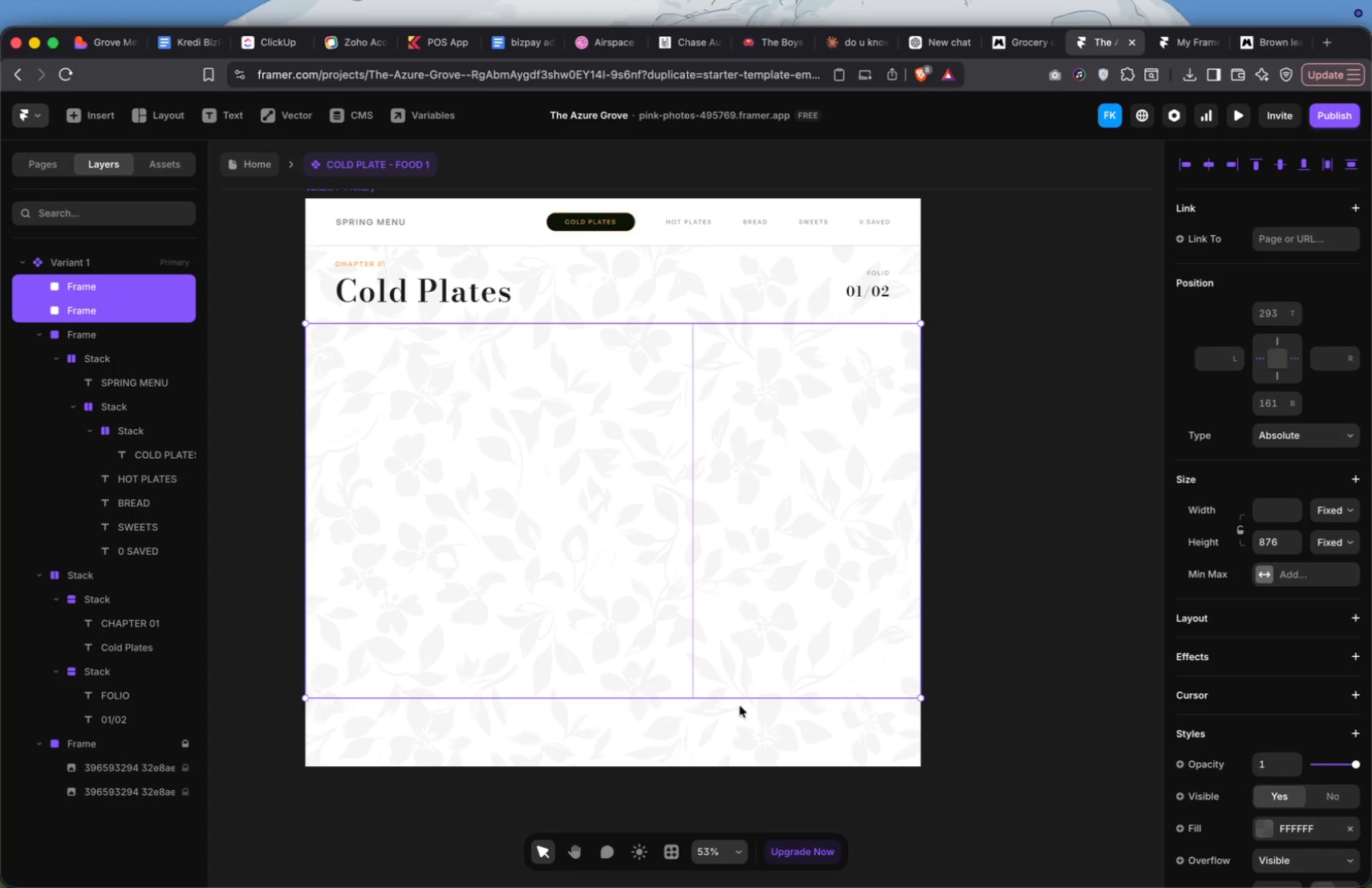 
left_click_drag(start_coordinate=[741, 701], to_coordinate=[744, 597])
 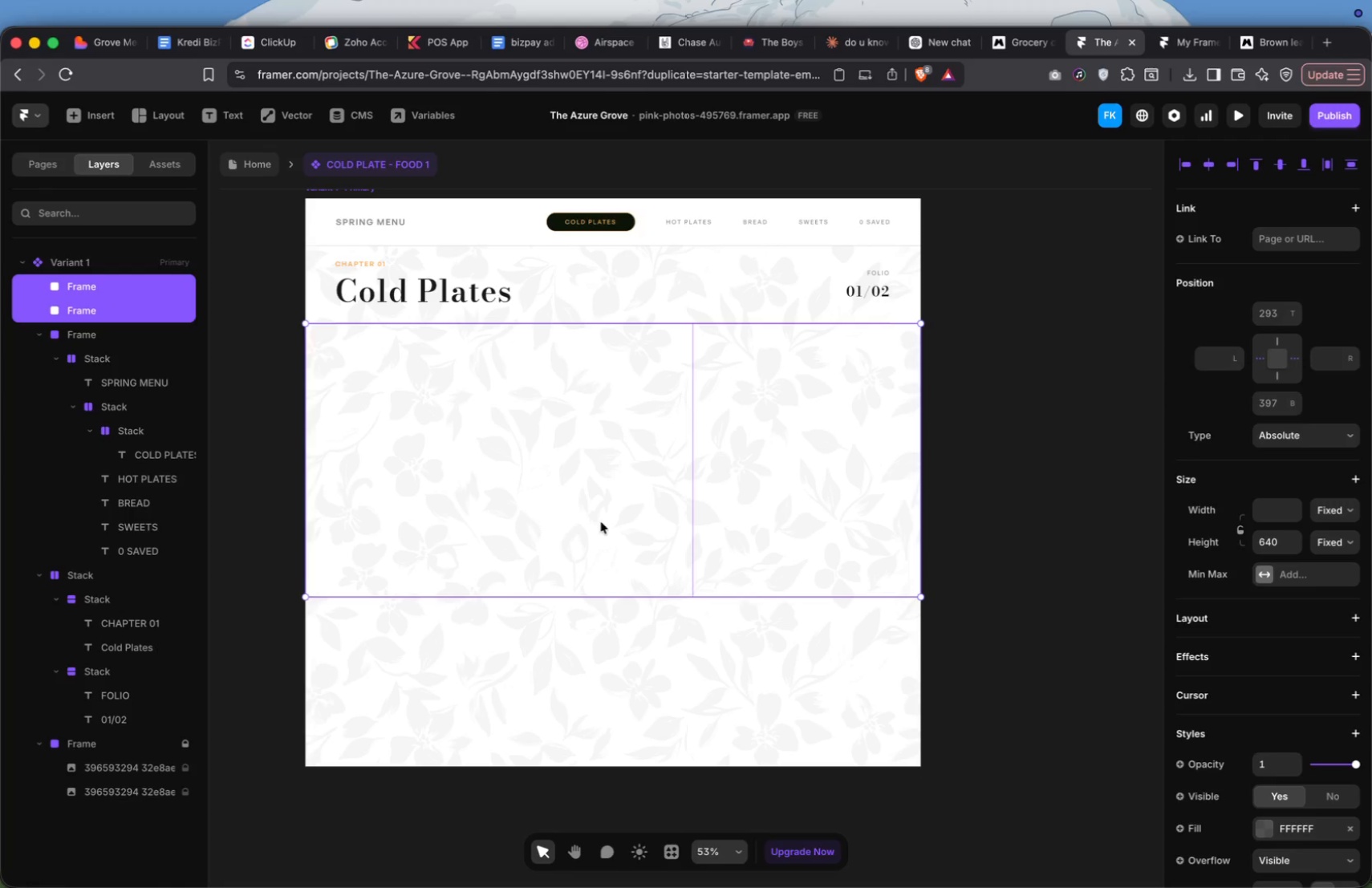 
wait(13.61)
 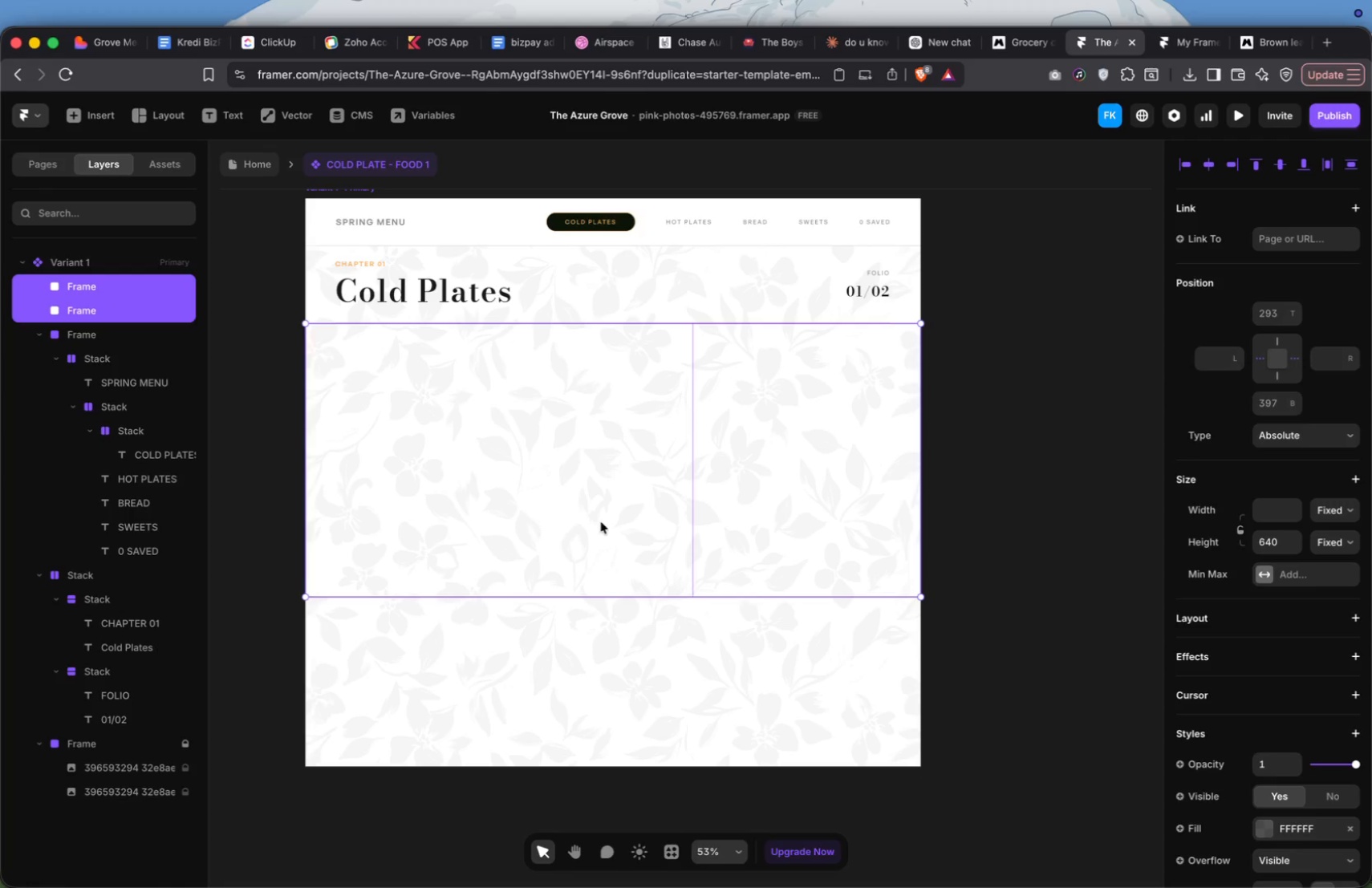 
key(L)
 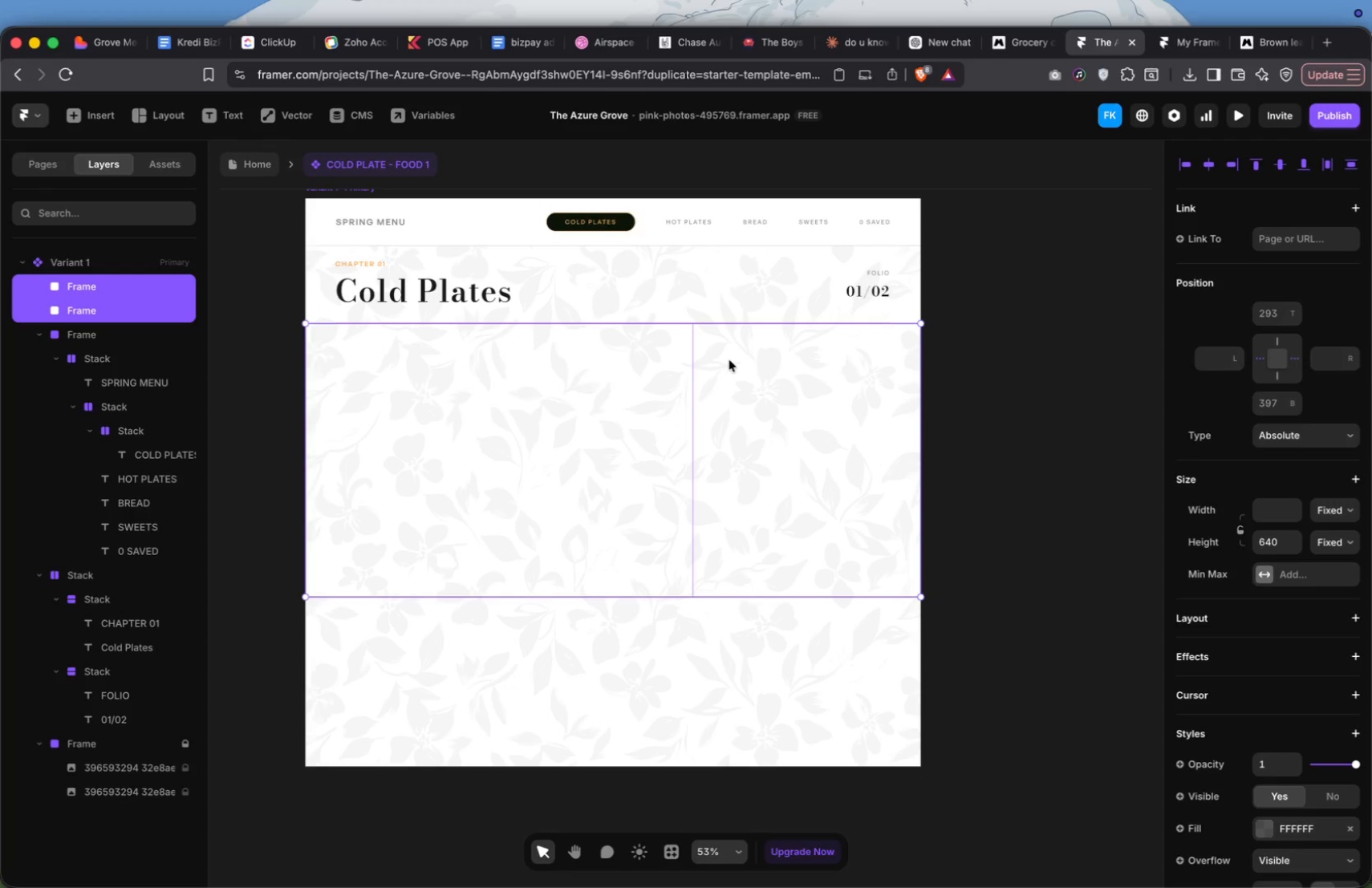 
left_click([720, 363])
 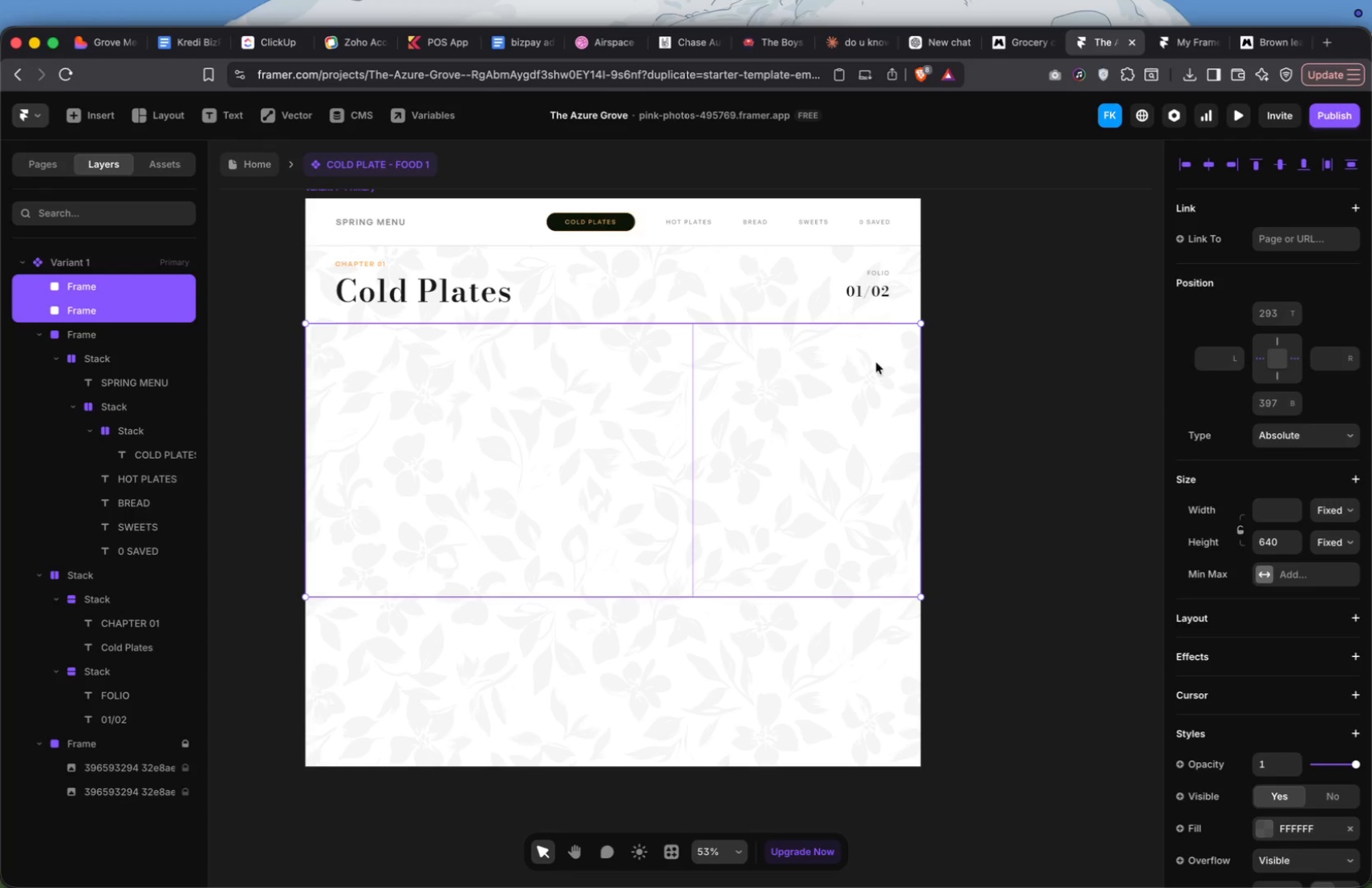 
left_click([919, 363])
 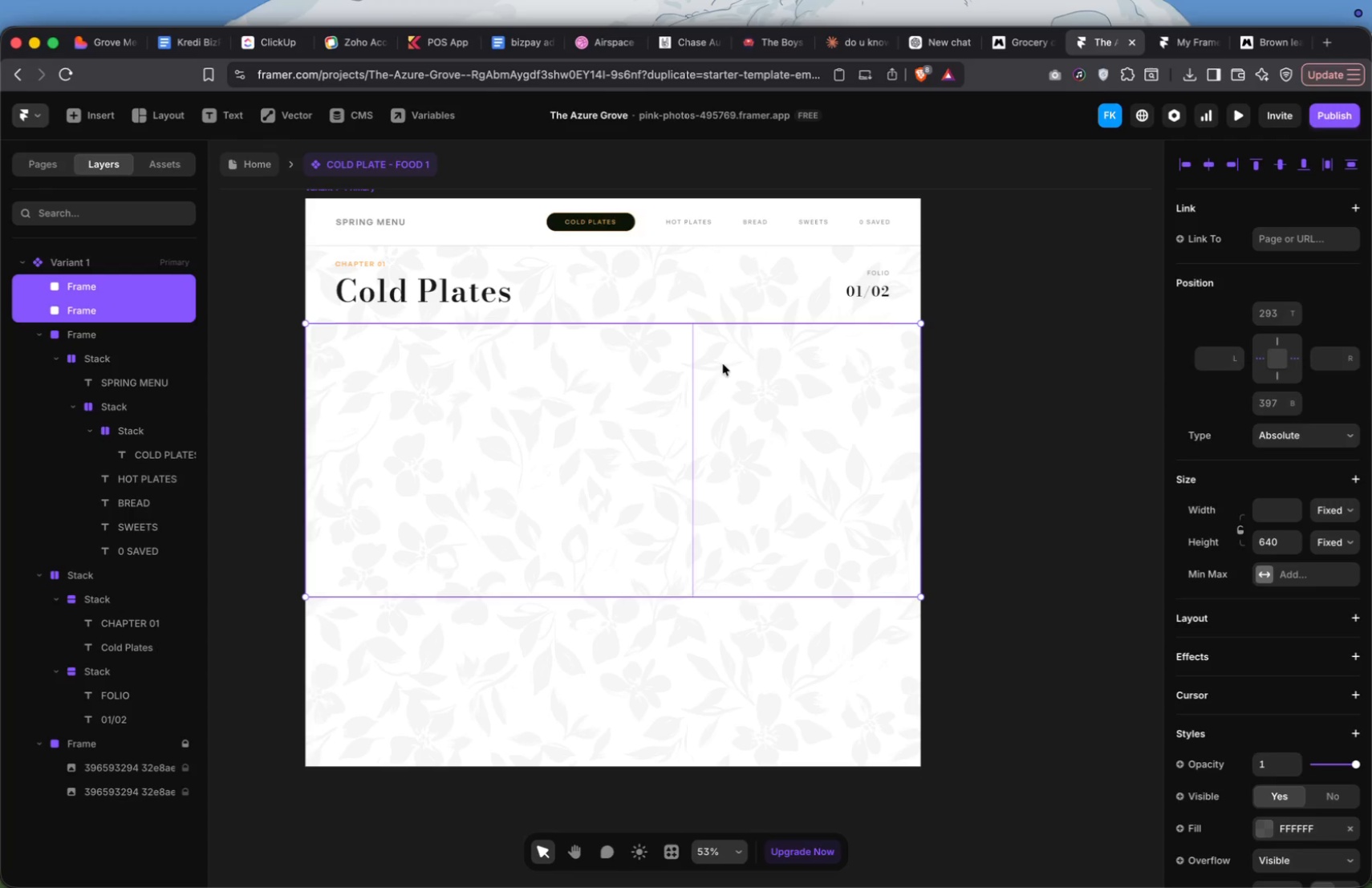 
left_click([939, 363])
 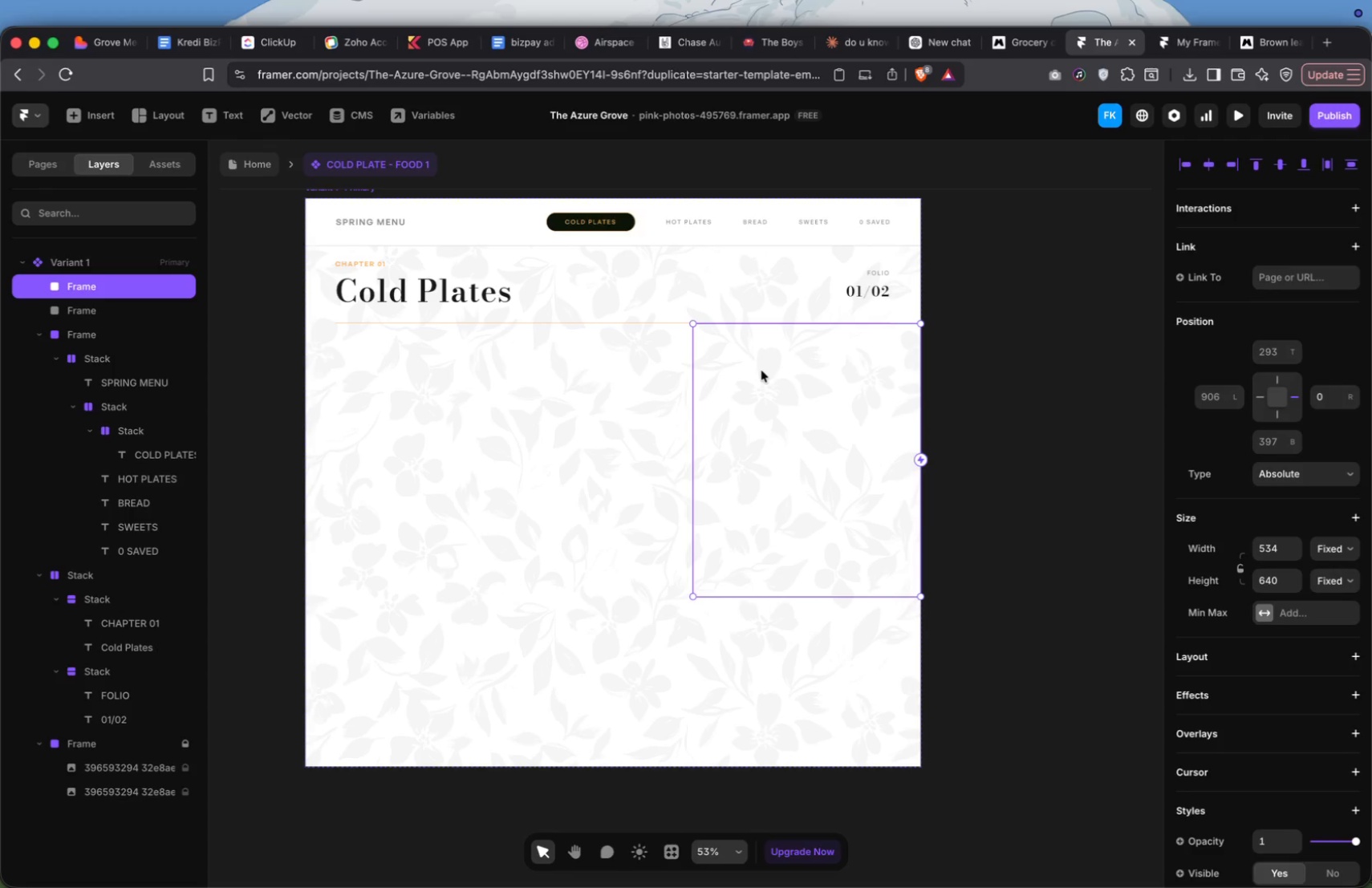 
key(L)
 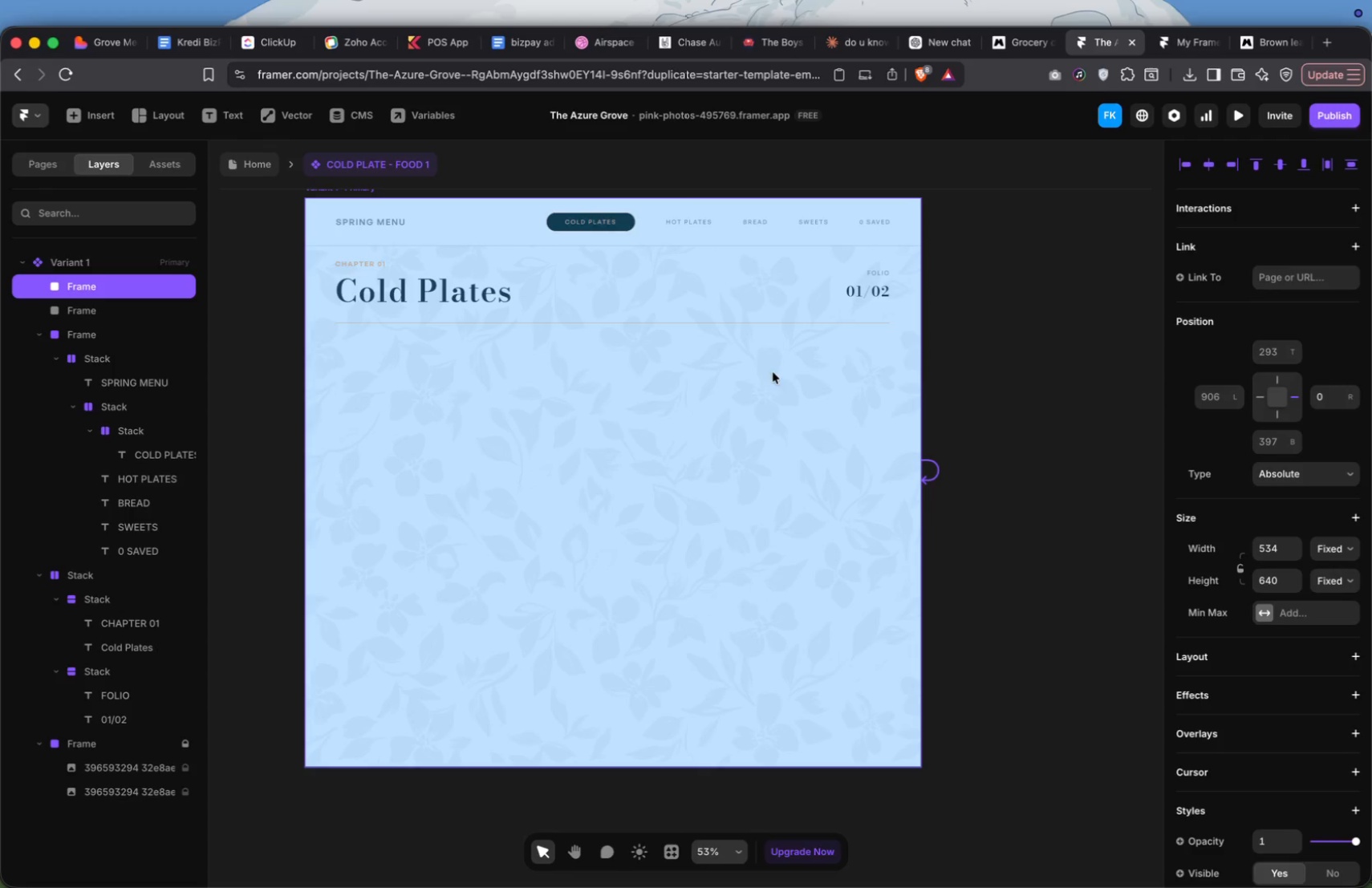 
left_click([962, 367])
 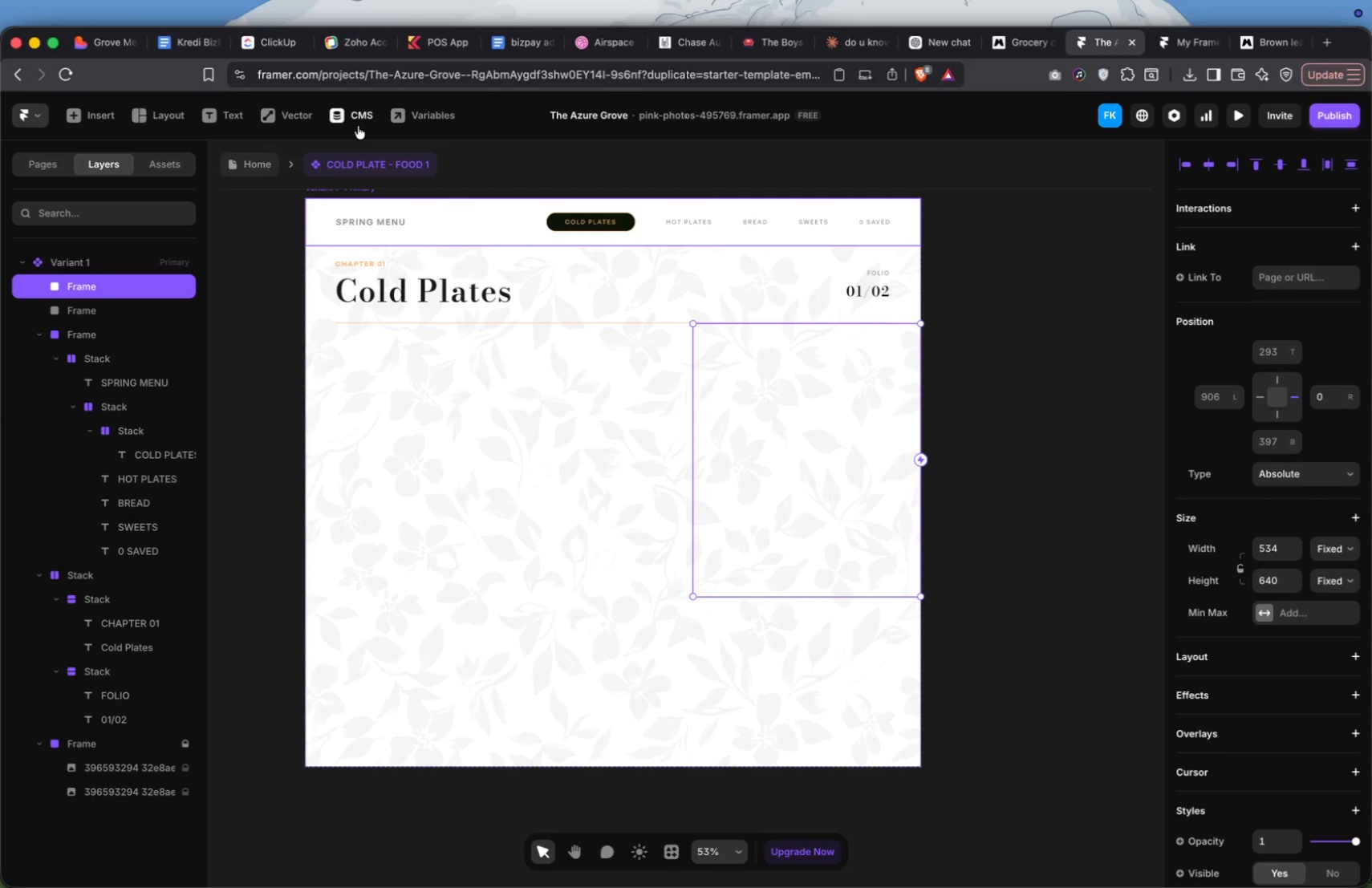 
left_click([291, 120])
 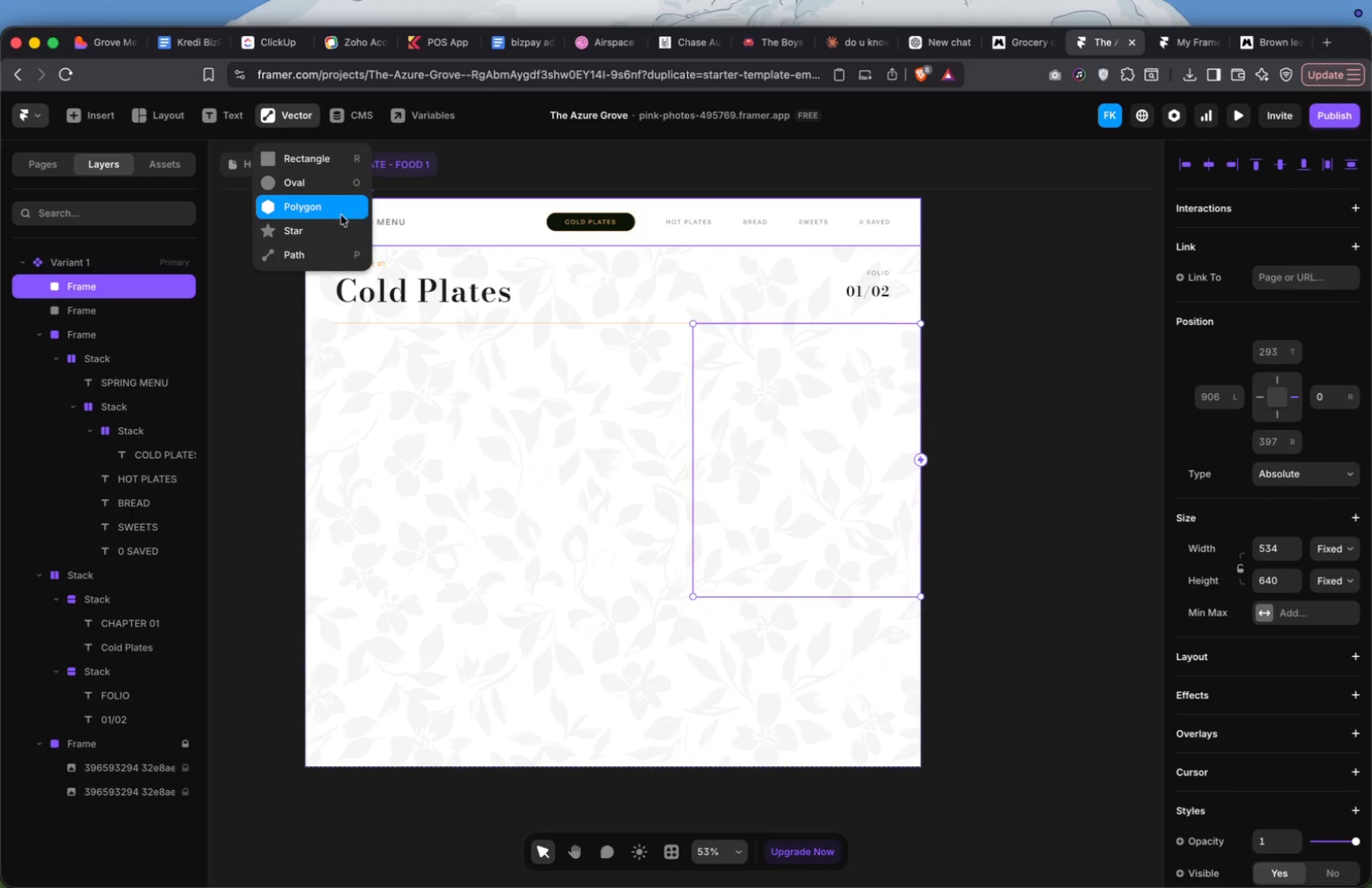 
left_click([330, 249])
 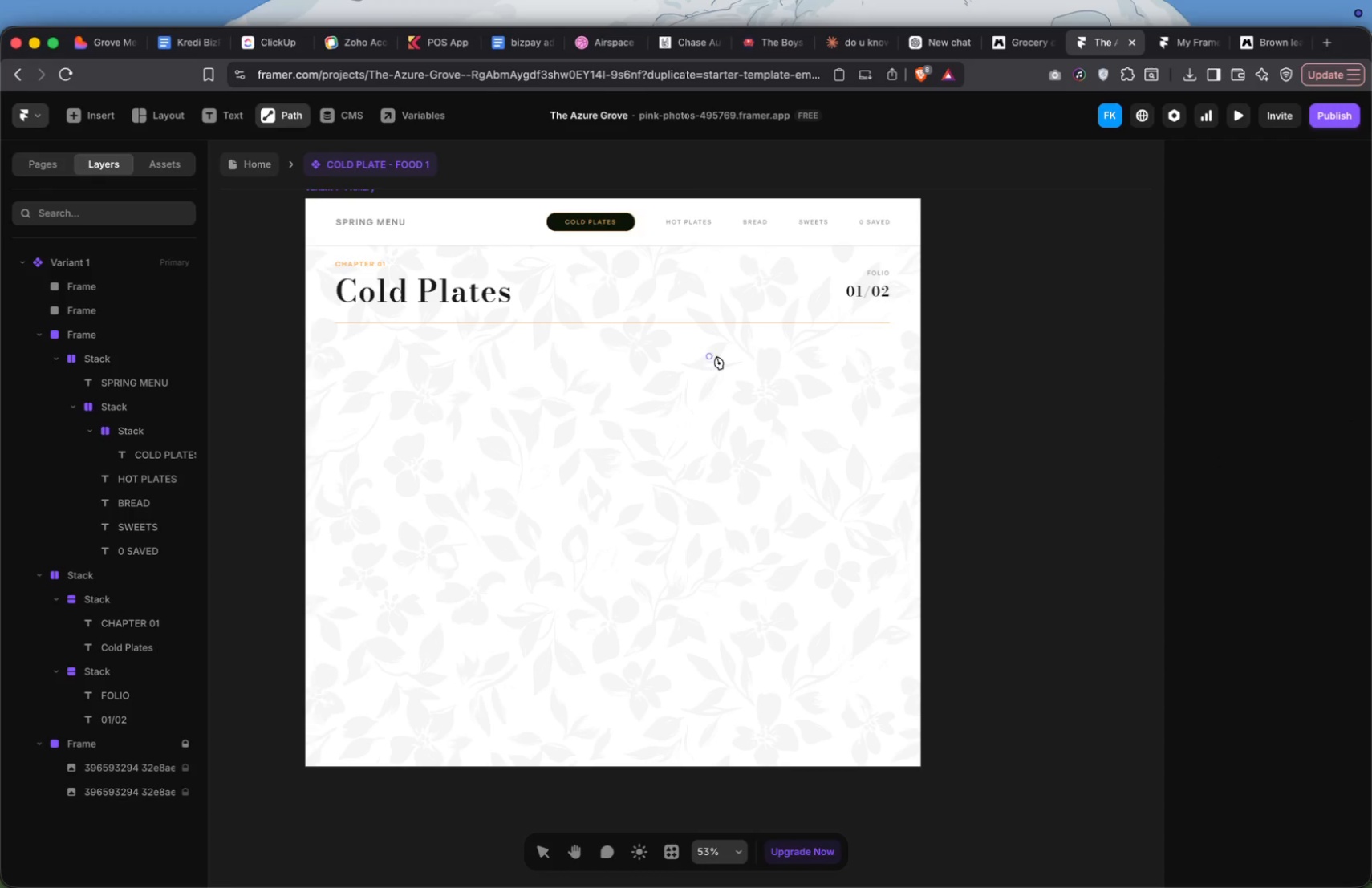 
left_click_drag(start_coordinate=[722, 358], to_coordinate=[796, 363])
 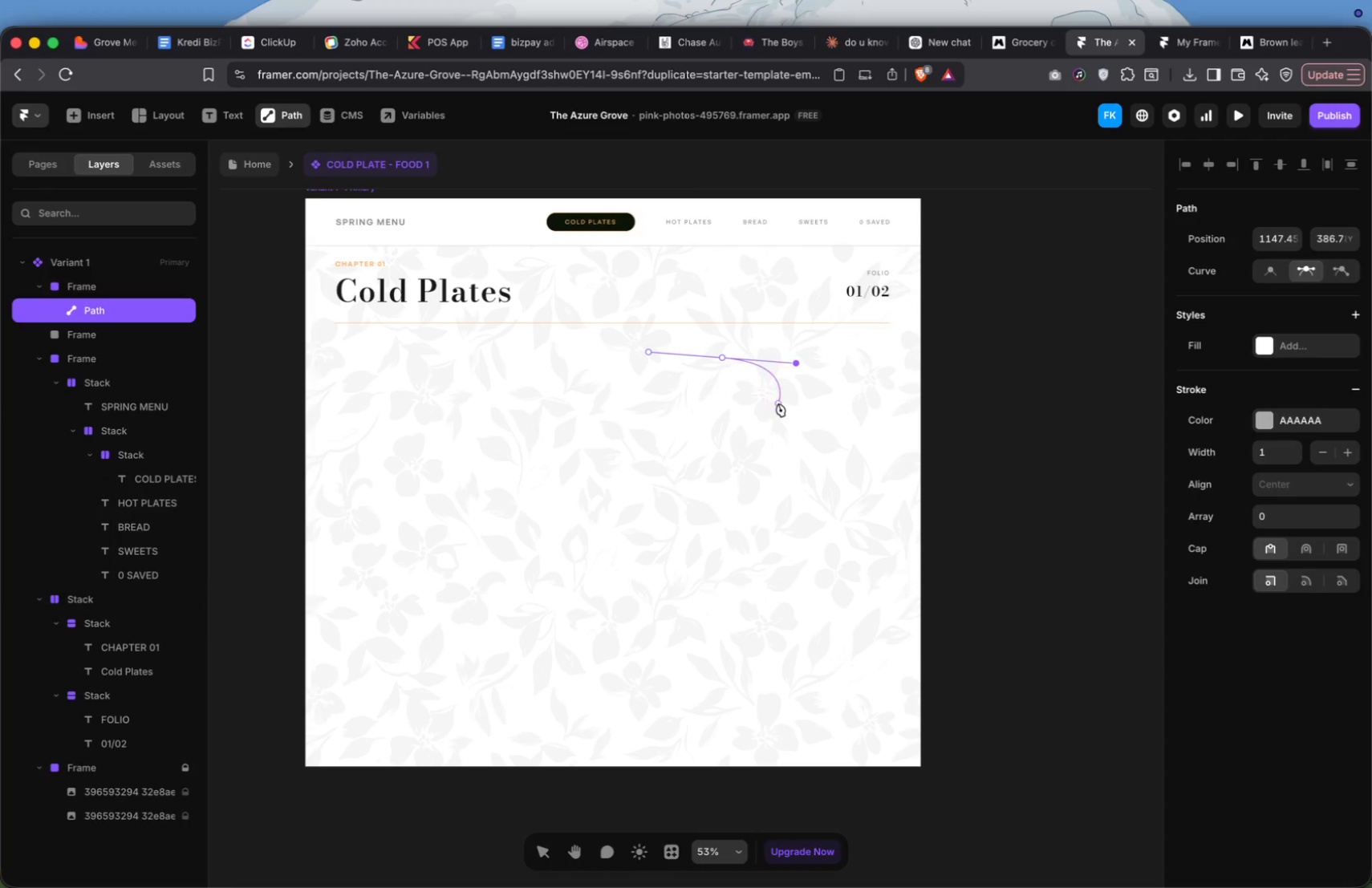 
key(Meta+Z)
 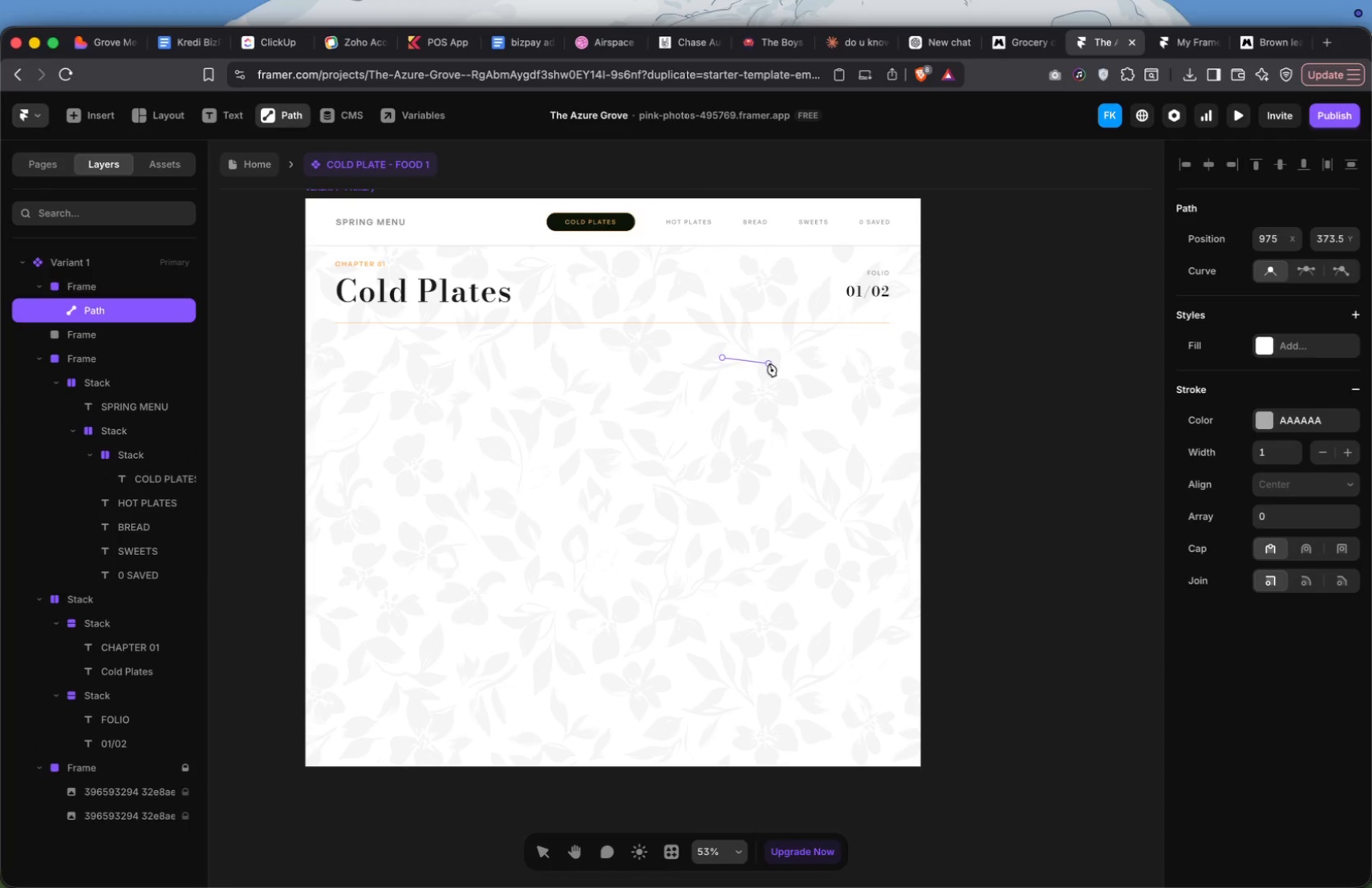 
left_click([772, 360])
 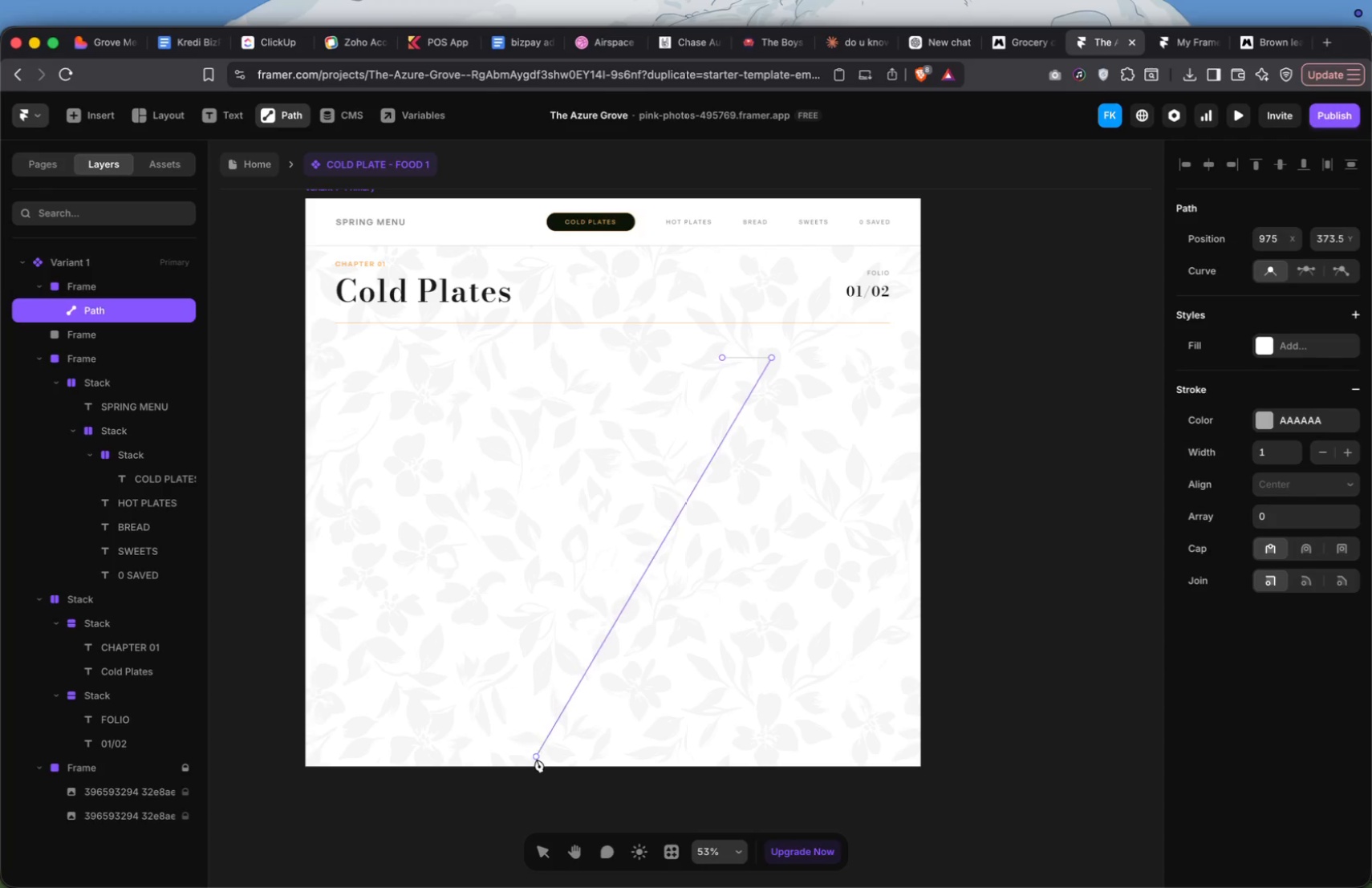 
left_click([546, 855])
 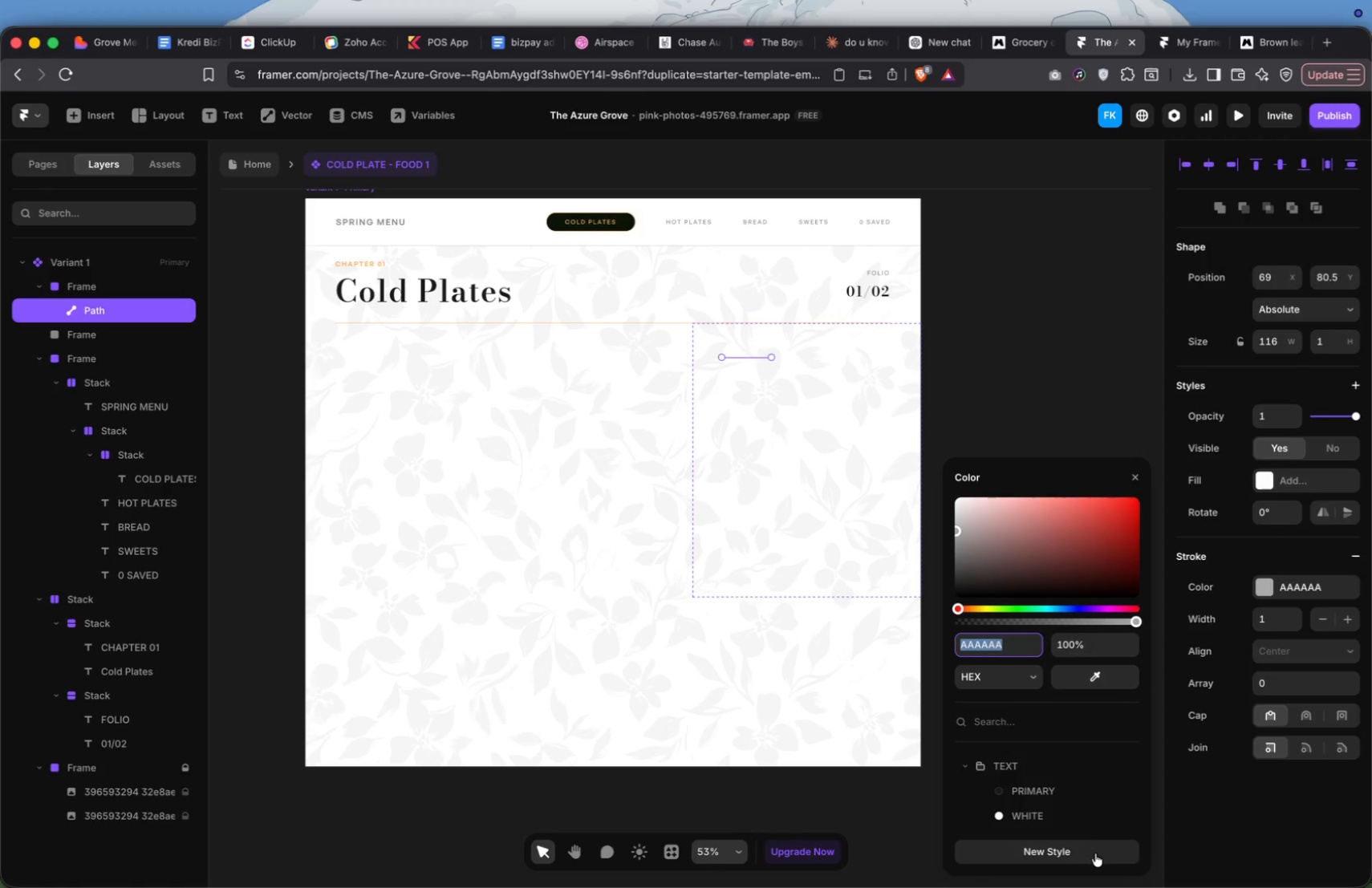 
wait(7.07)
 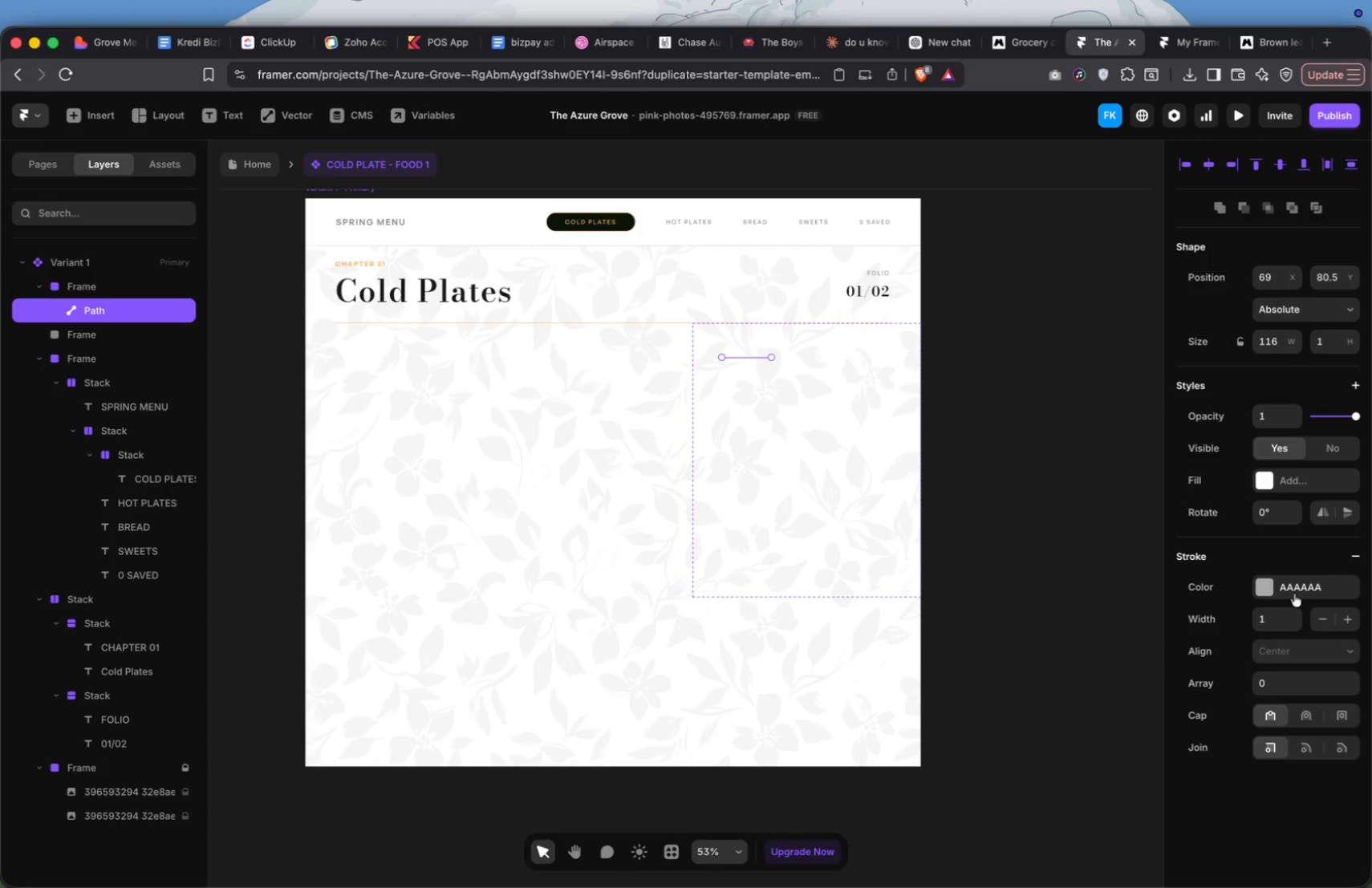 
left_click([371, 267])
 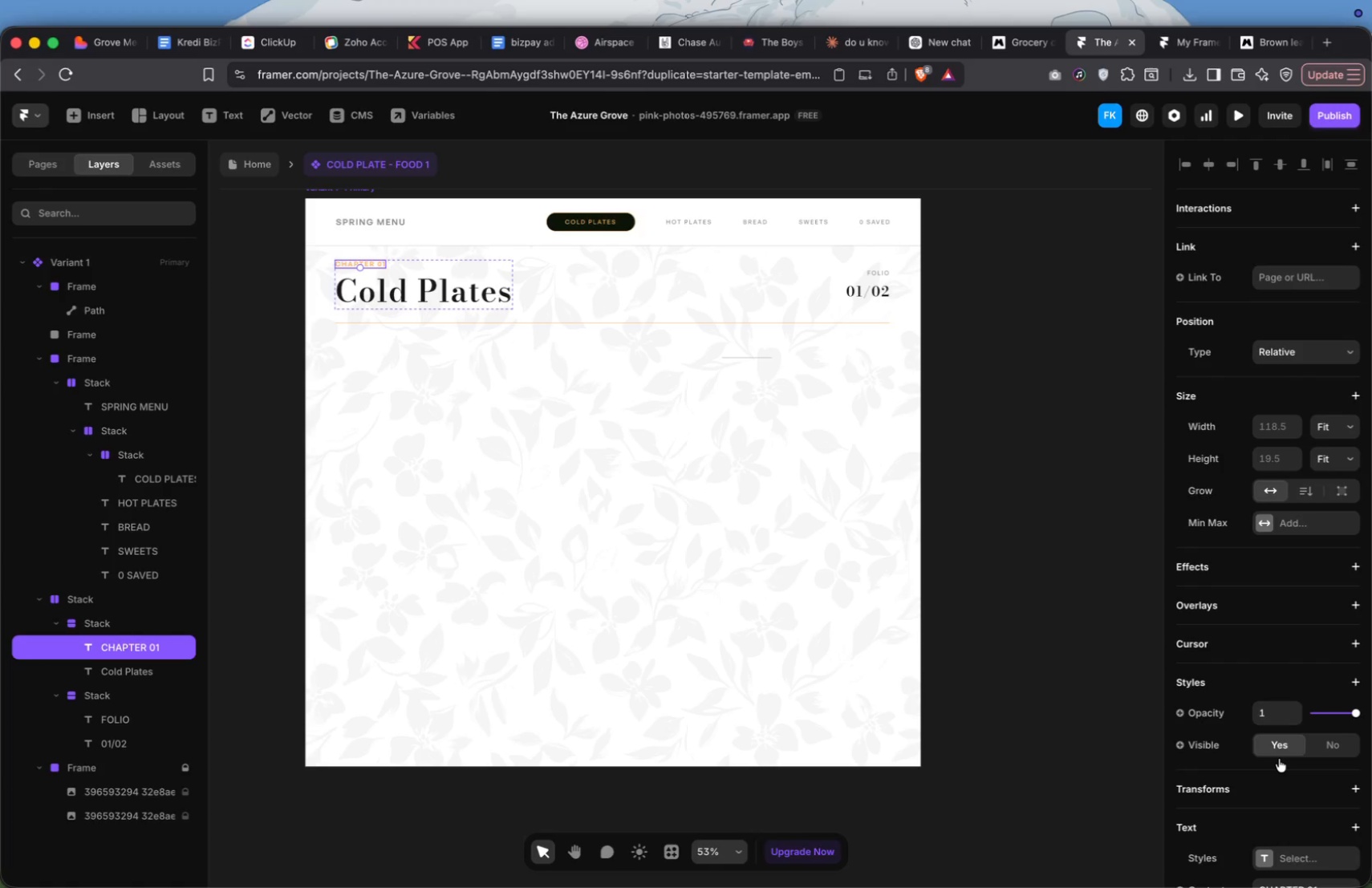 
scroll: coordinate [1309, 635], scroll_direction: down, amount: 44.0
 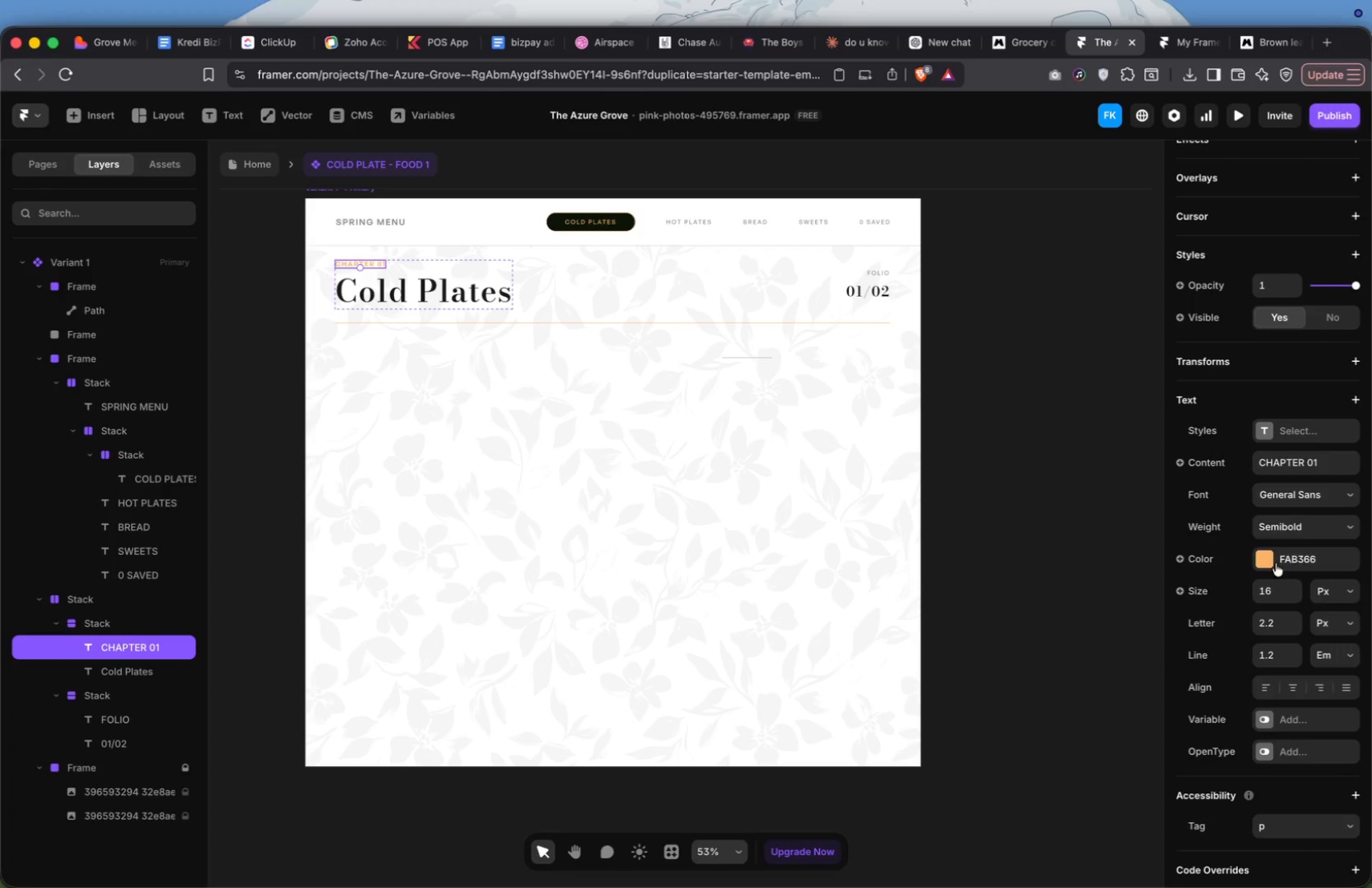 
left_click([1264, 559])
 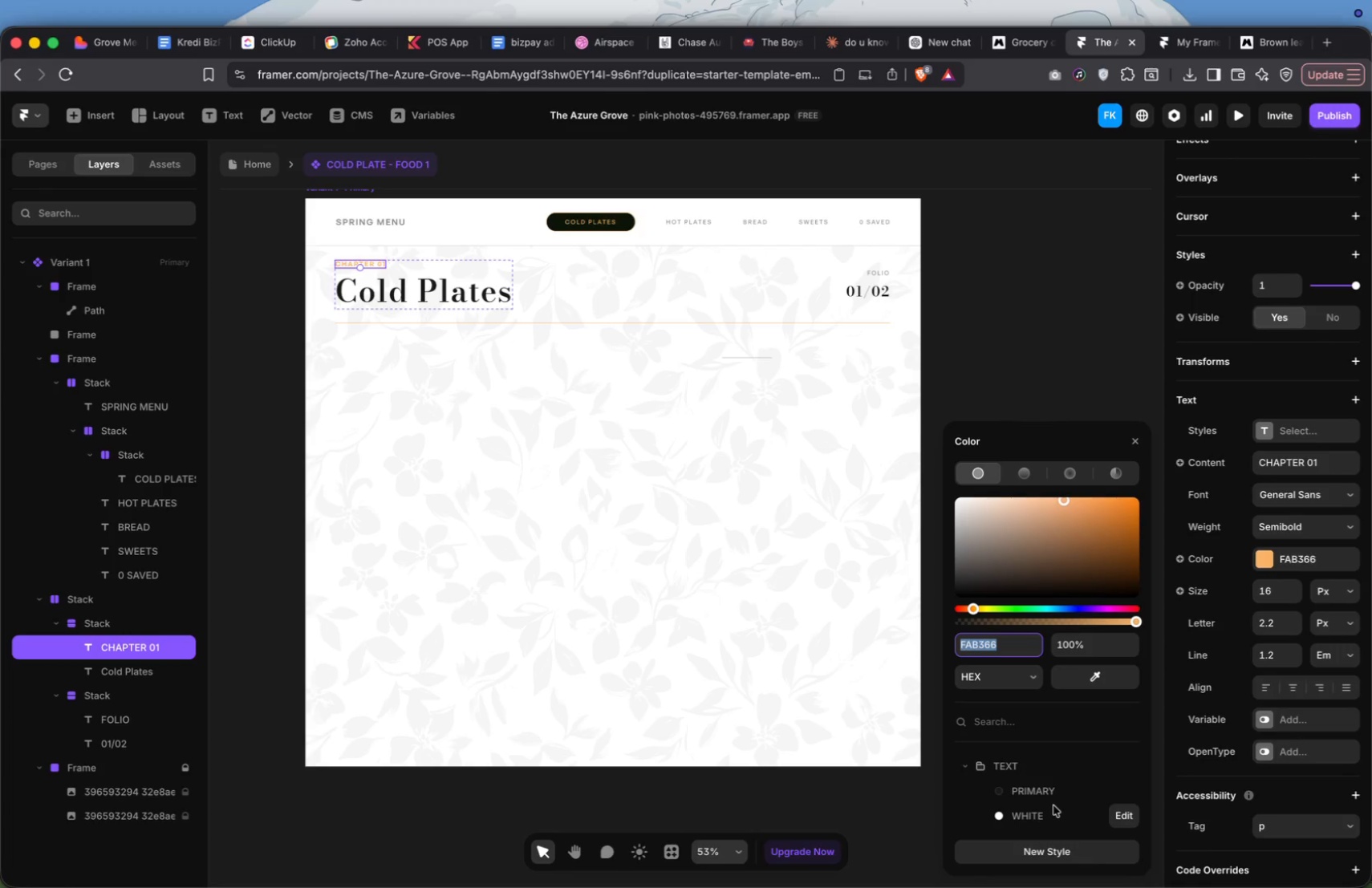 
left_click([1066, 856])
 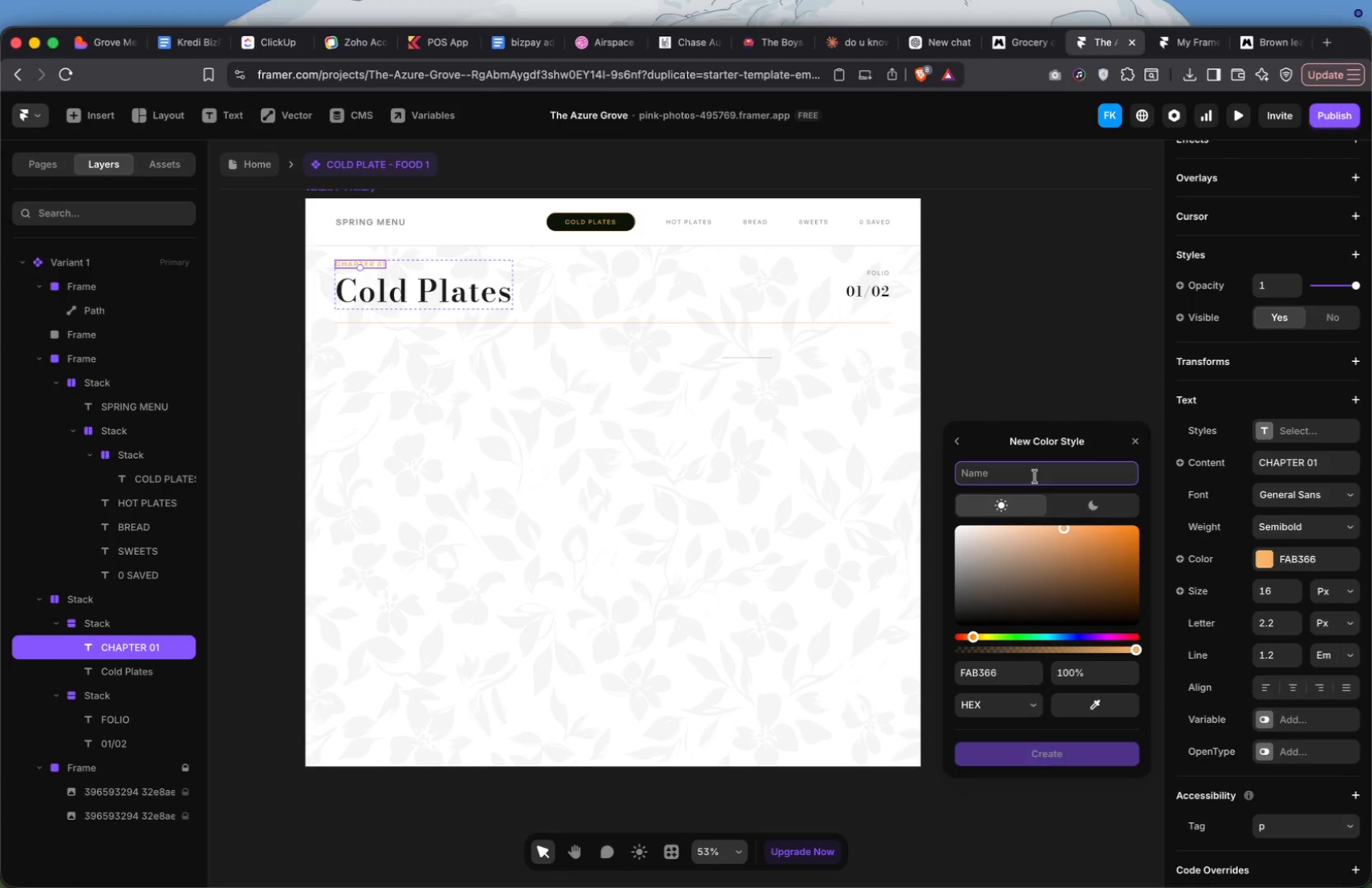 
type(TEXT/PRIMARY)
 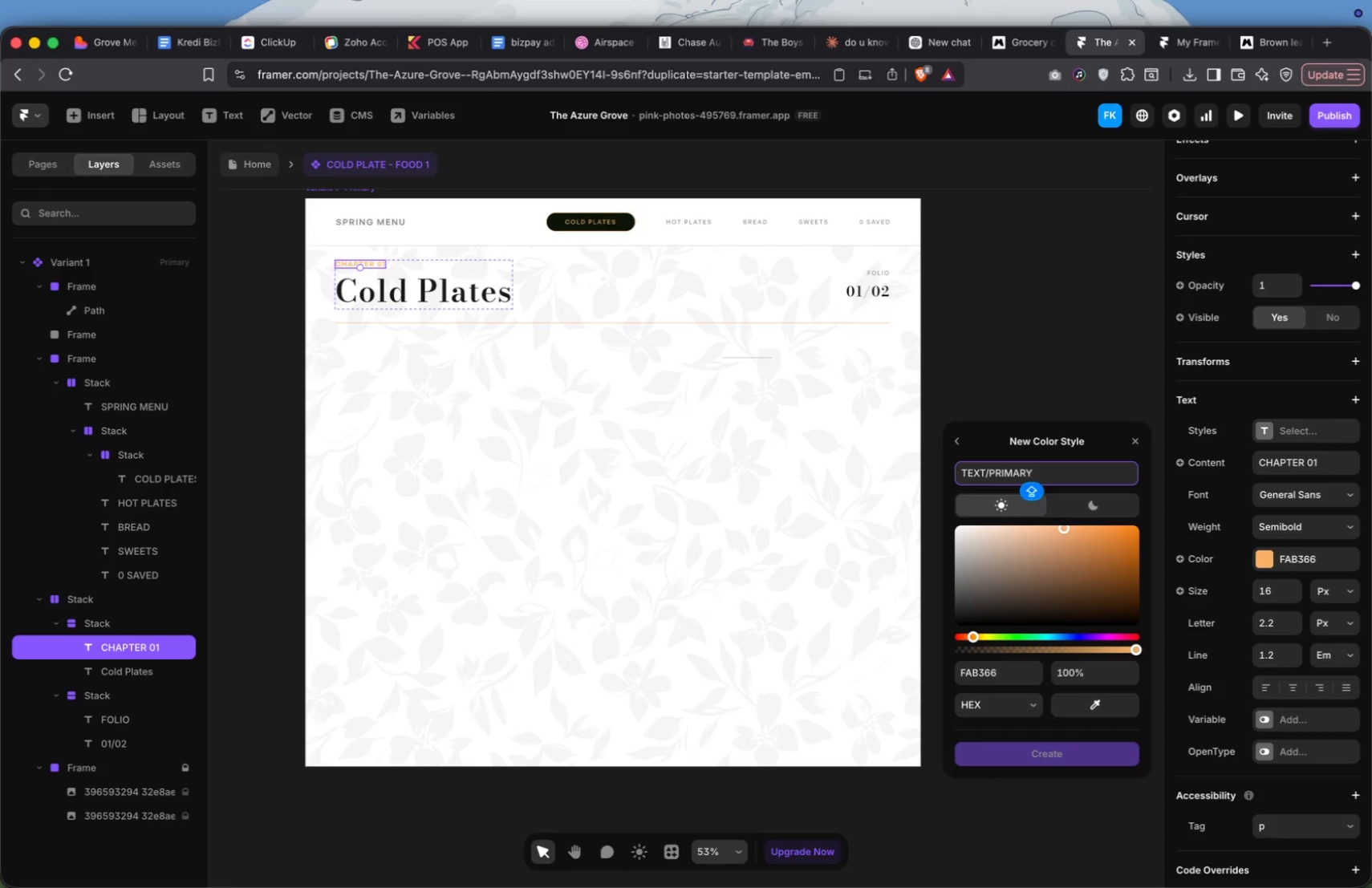 
left_click([1092, 752])
 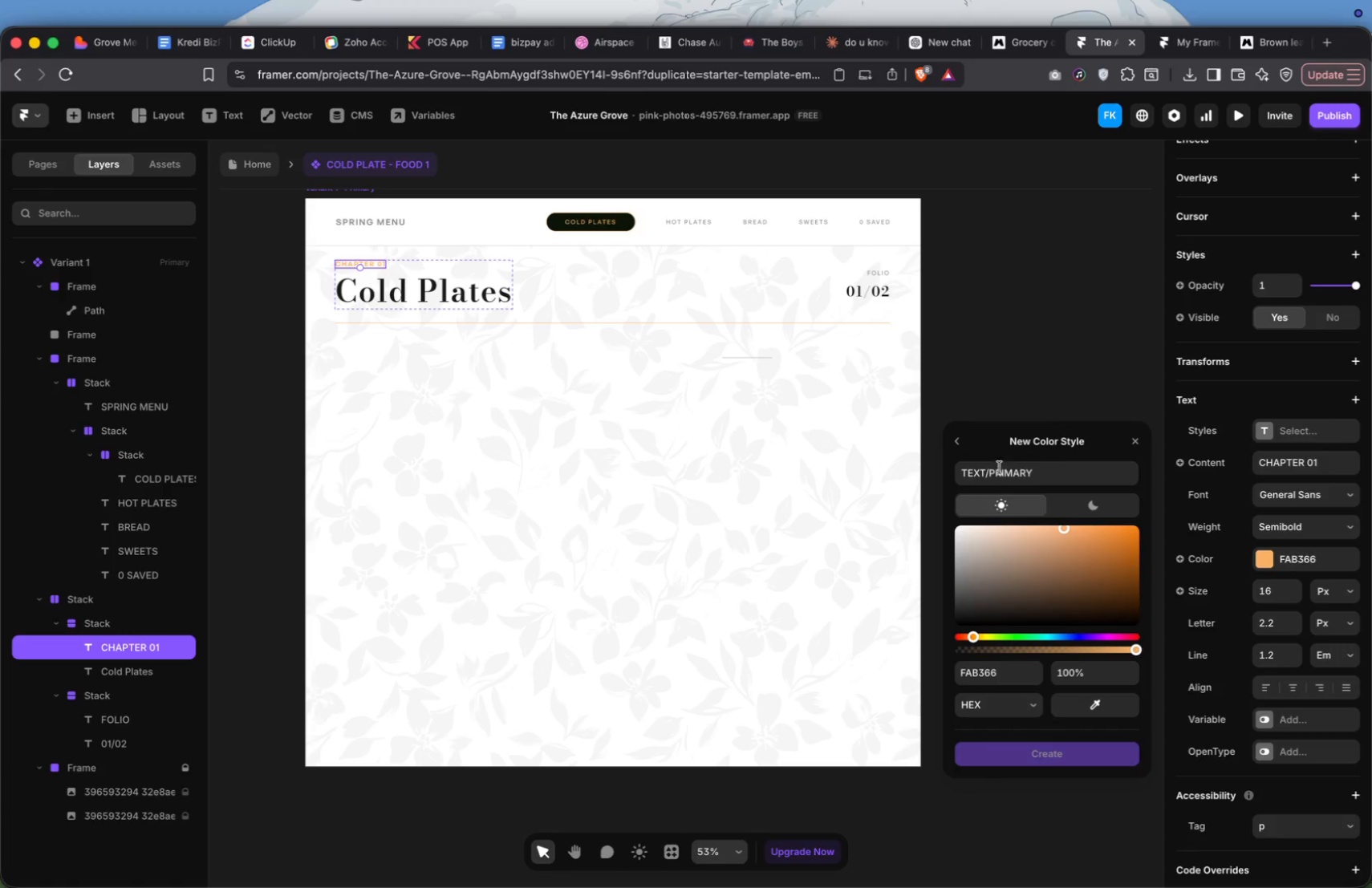 
double_click([1038, 469])
 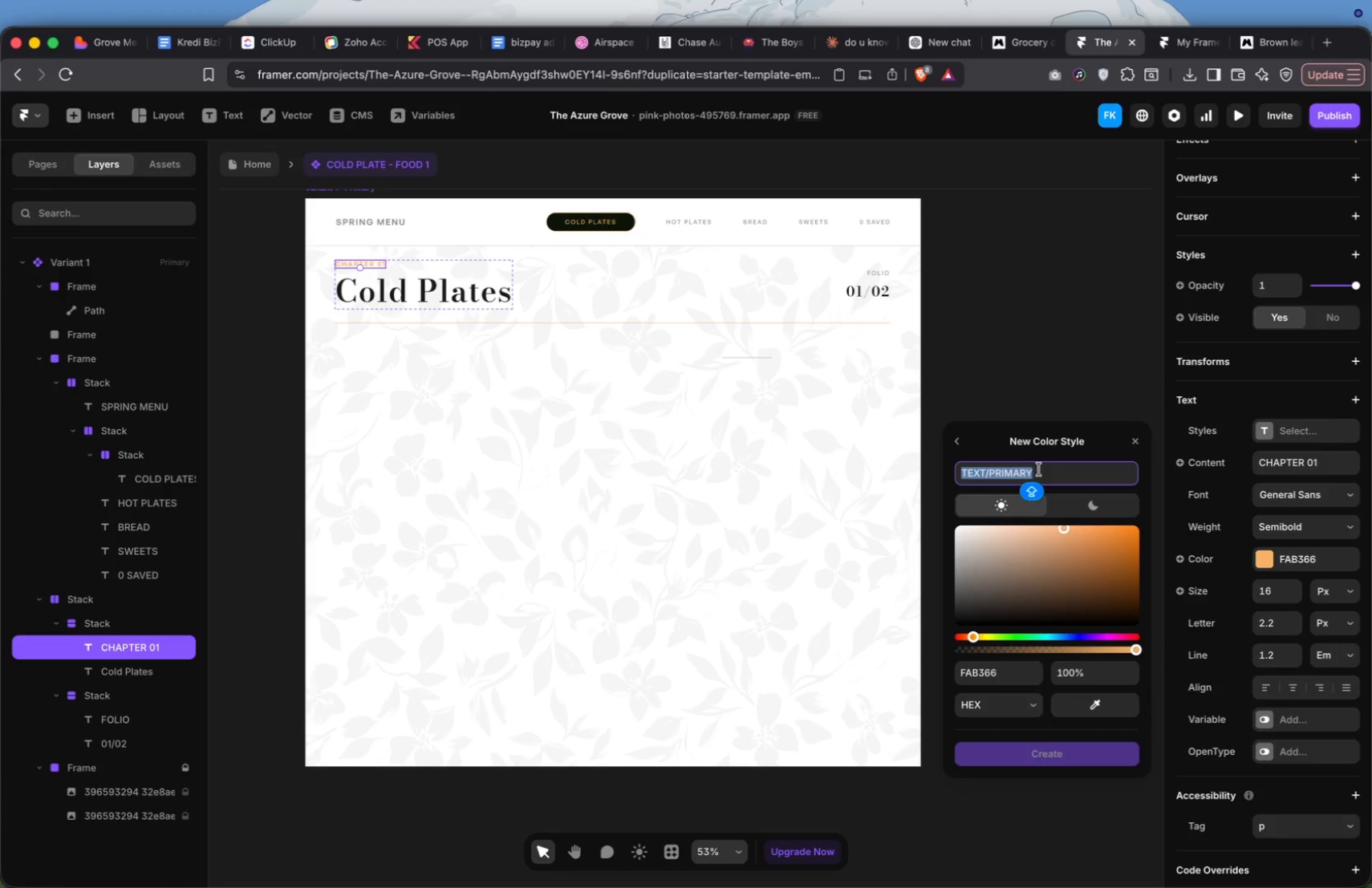 
left_click([1045, 472])
 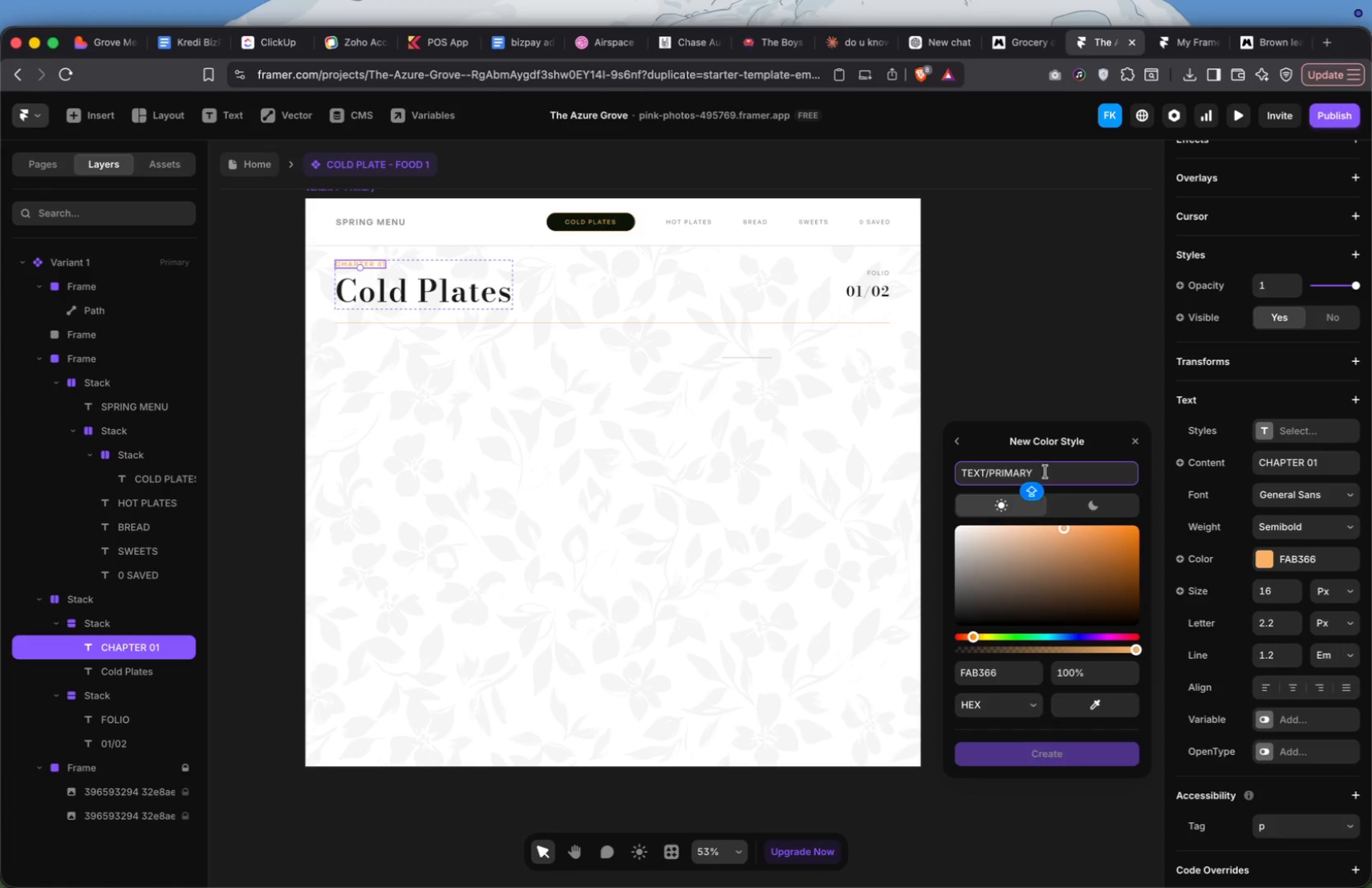 
key(Backspace)
key(Backspace)
key(Backspace)
key(Backspace)
key(Backspace)
key(Backspace)
key(Backspace)
type(MAIN)
 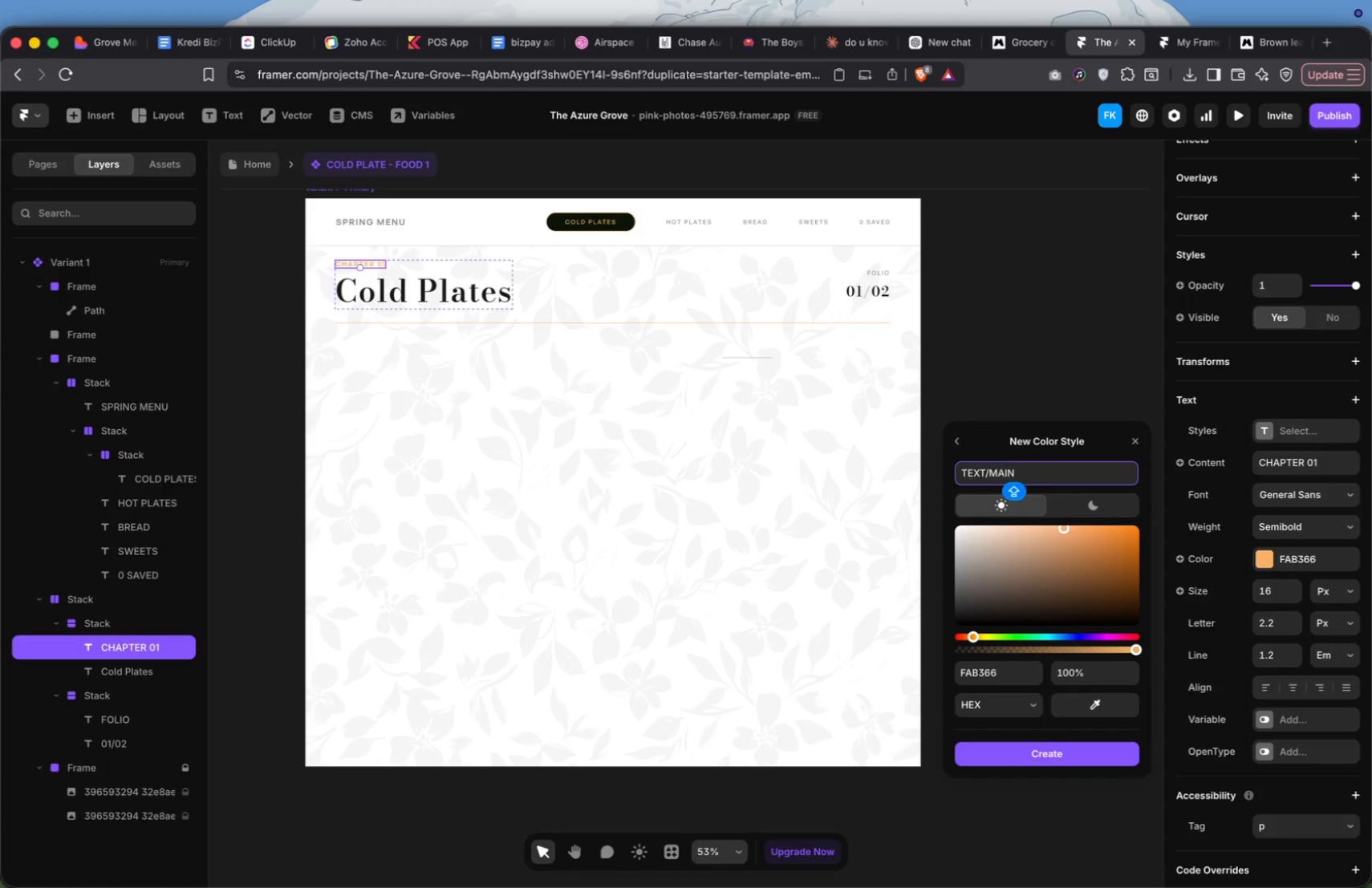 
key(Enter)
 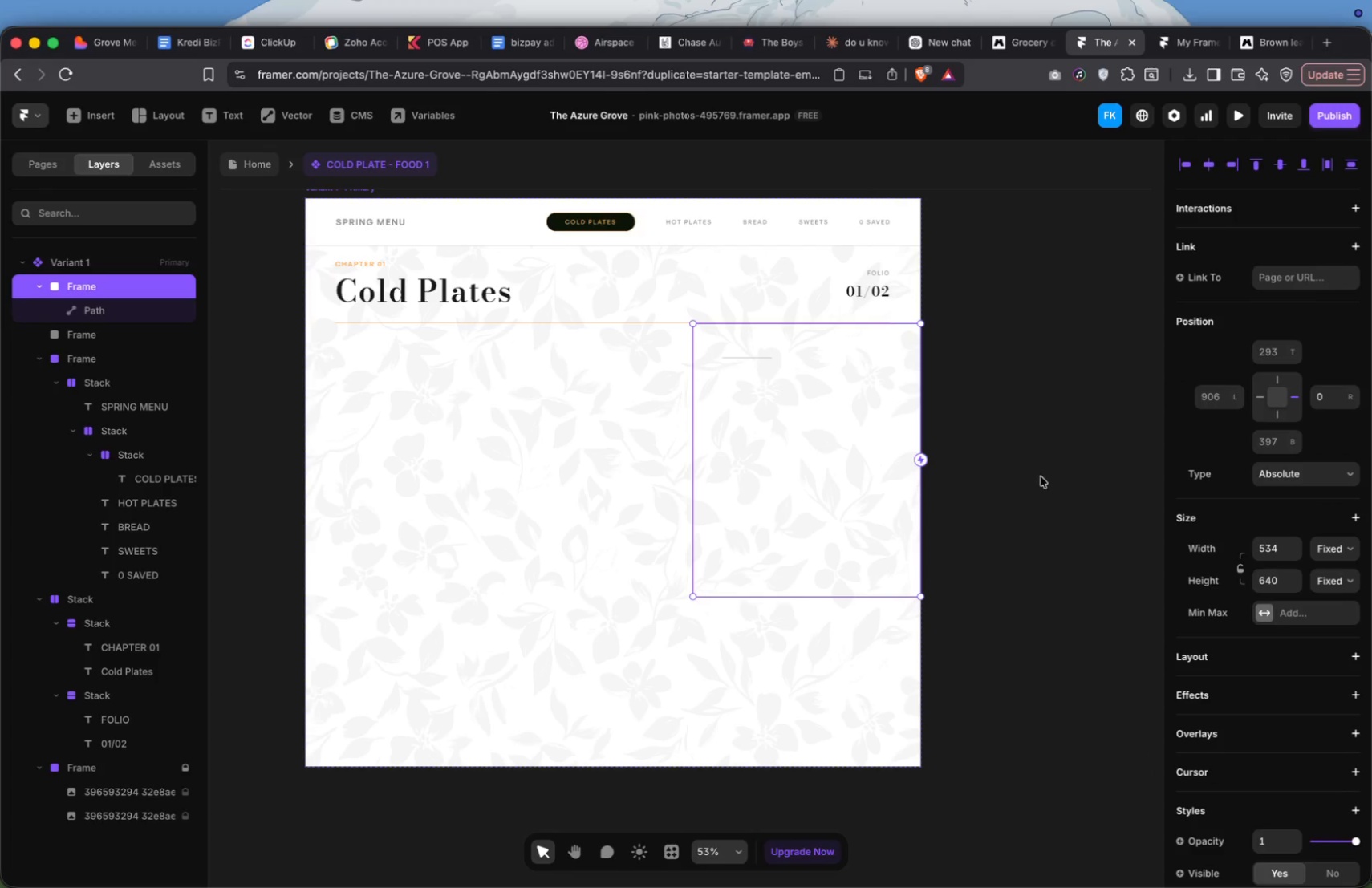 
scroll: coordinate [1225, 610], scroll_direction: down, amount: 130.0
 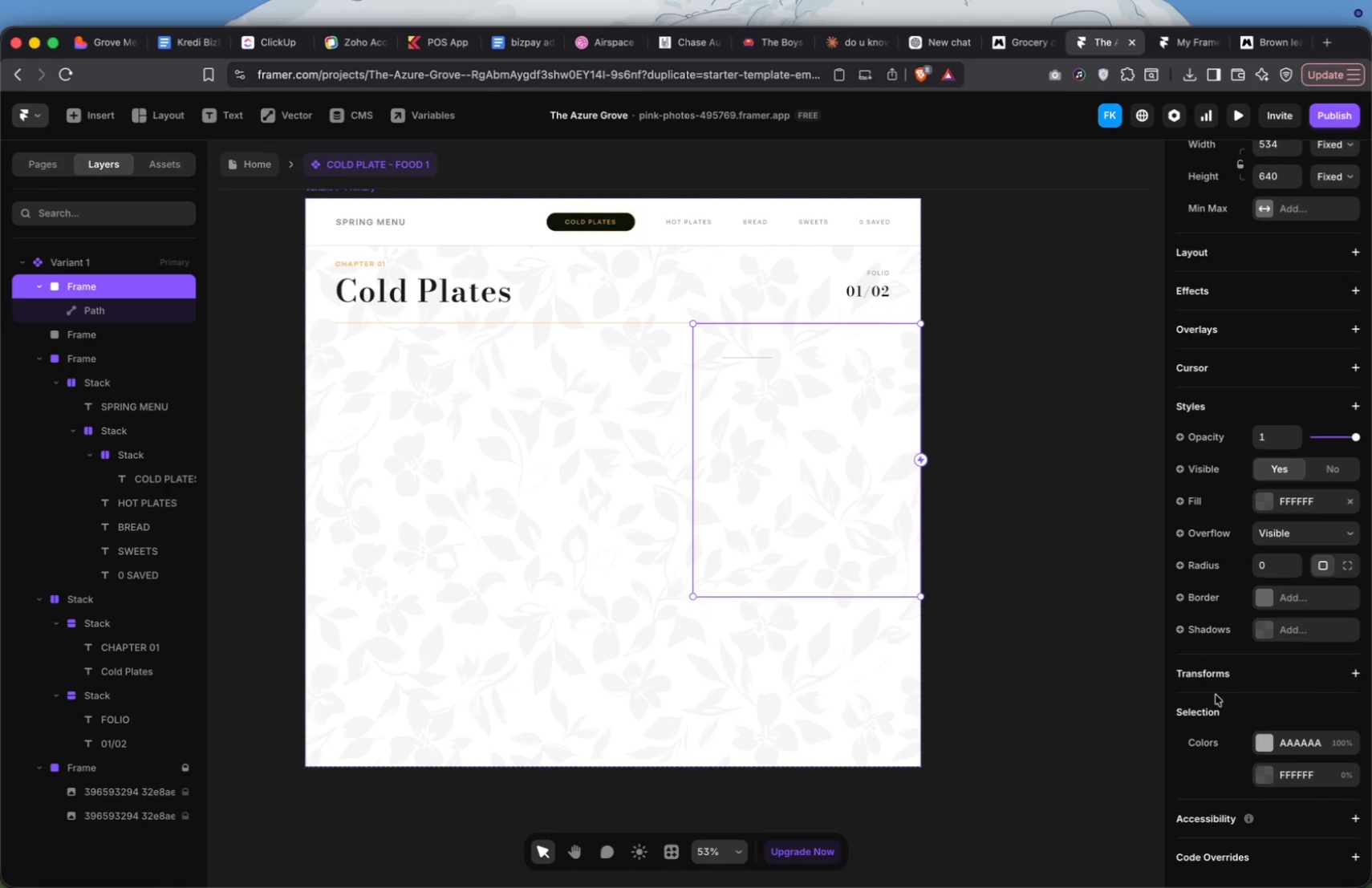 
left_click([1260, 601])
 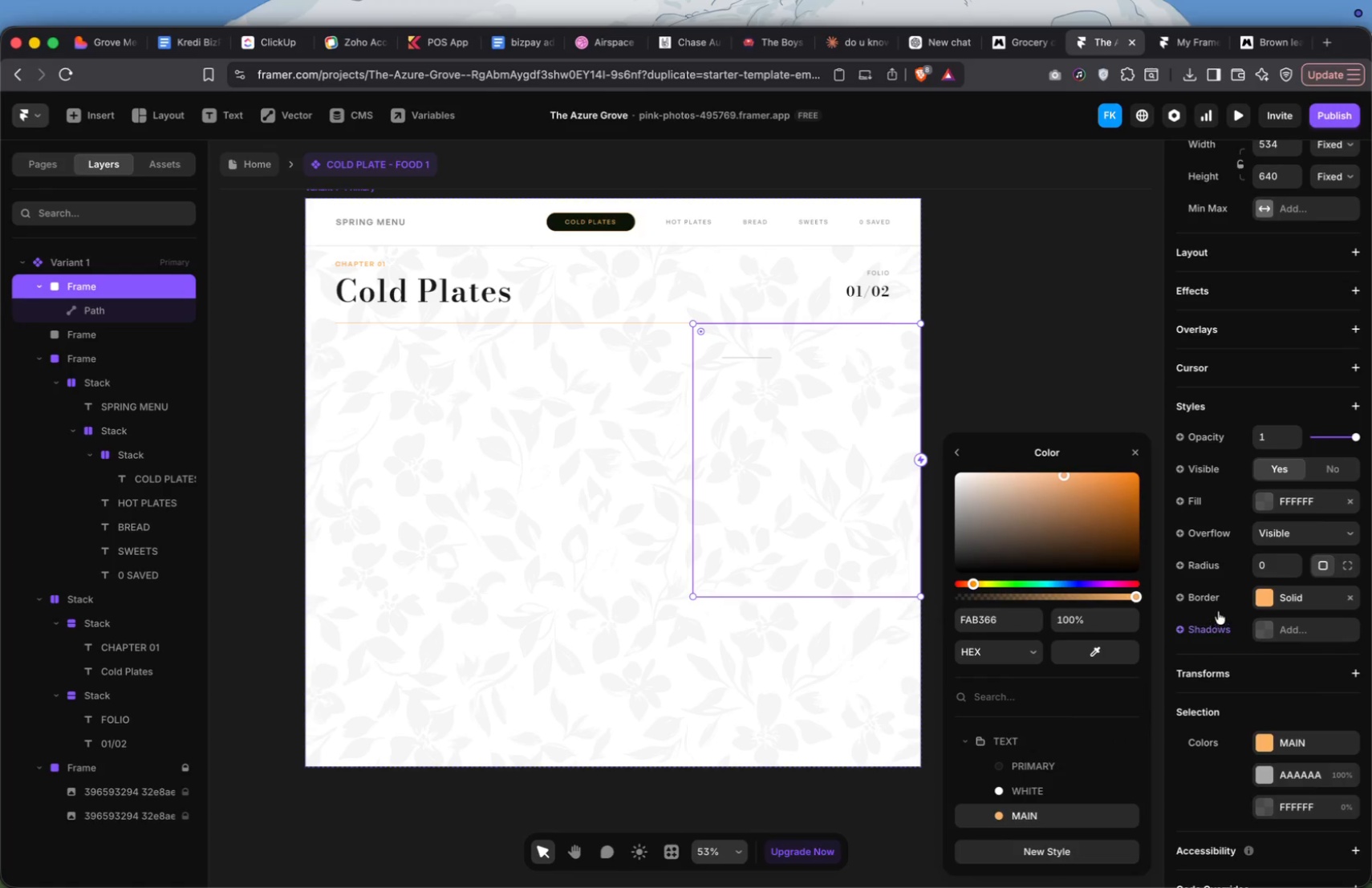 
wait(7.46)
 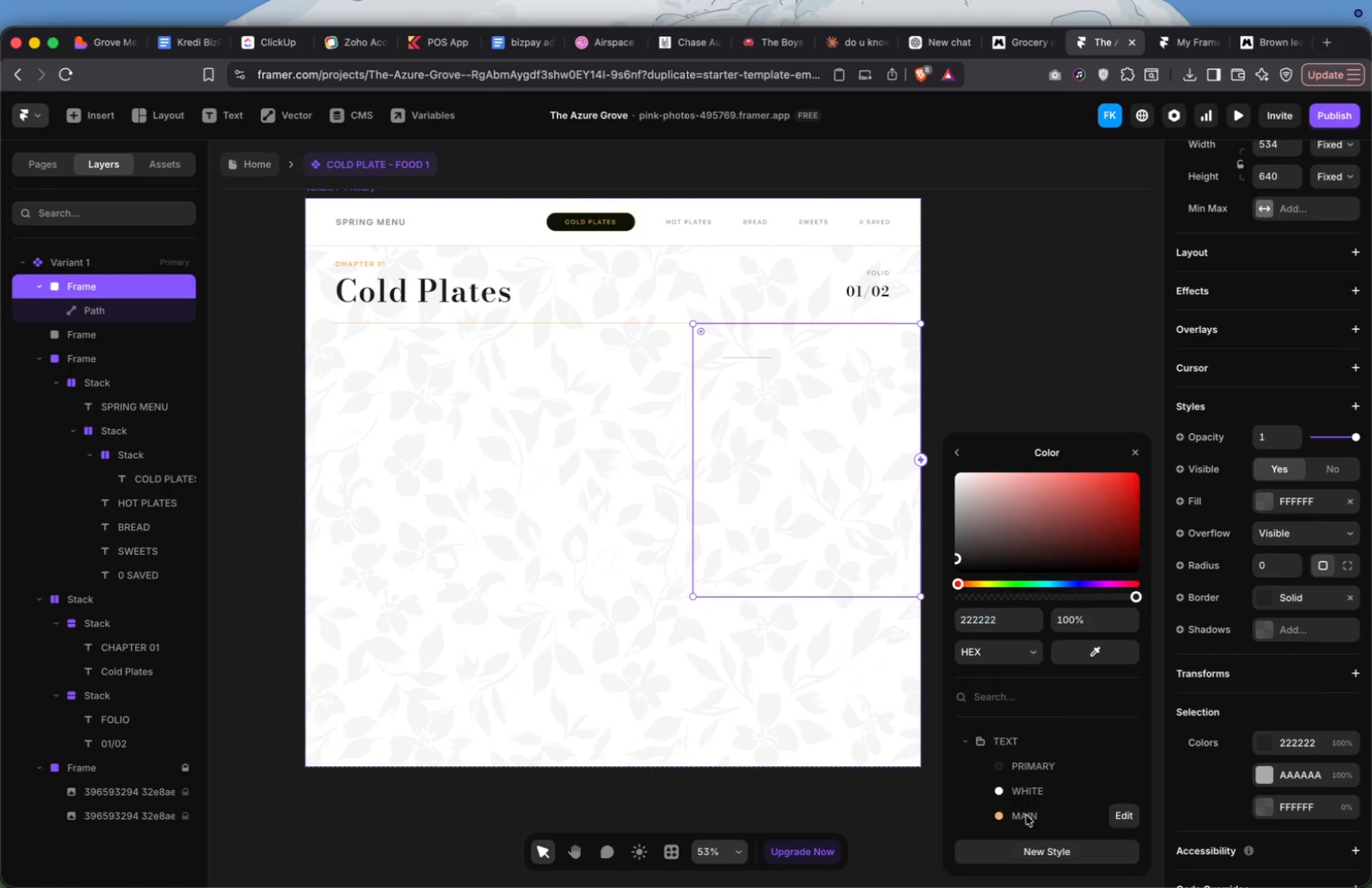 
left_click([1132, 679])
 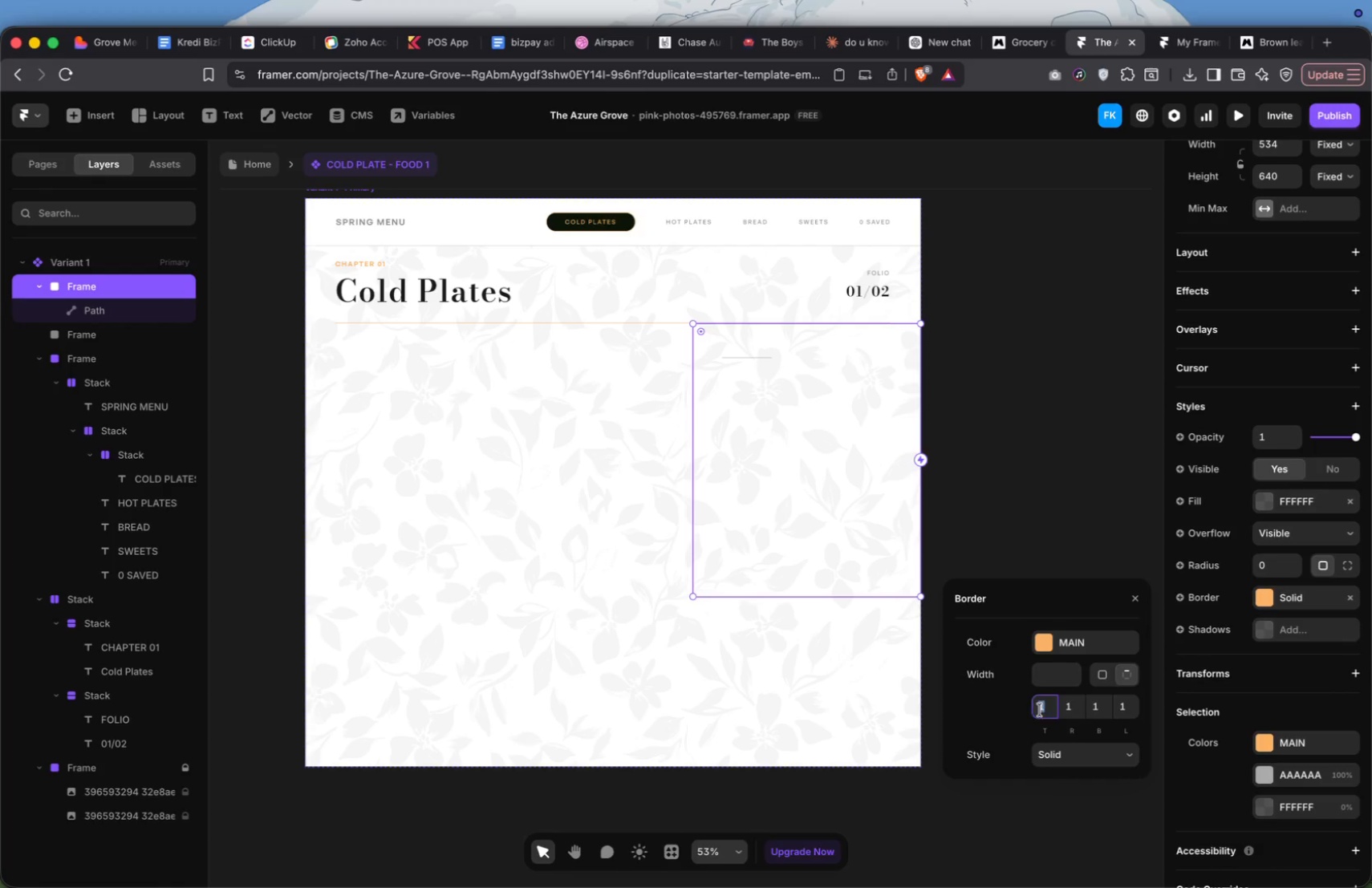 
key(0)
 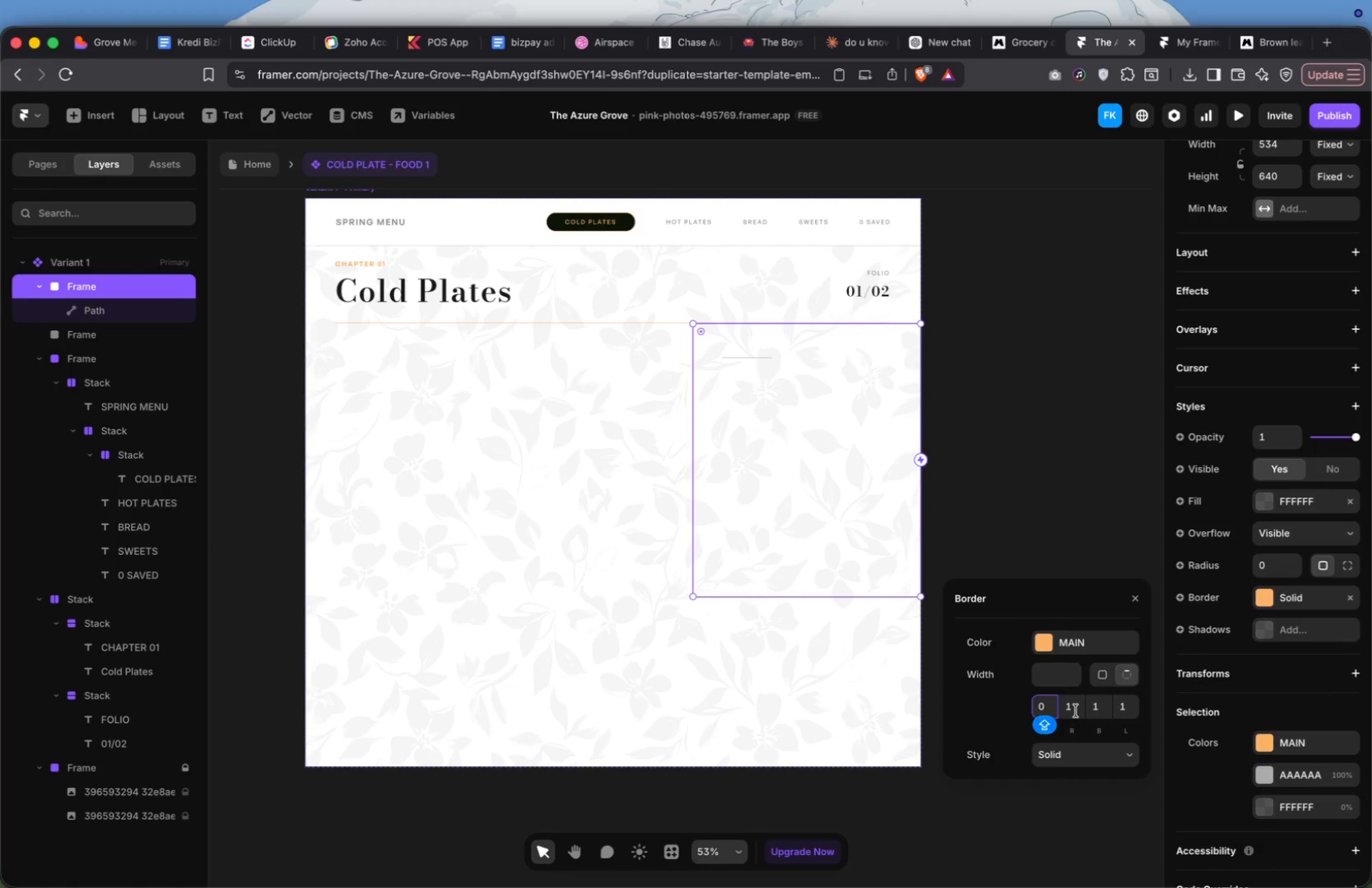 
left_click([1076, 711])
 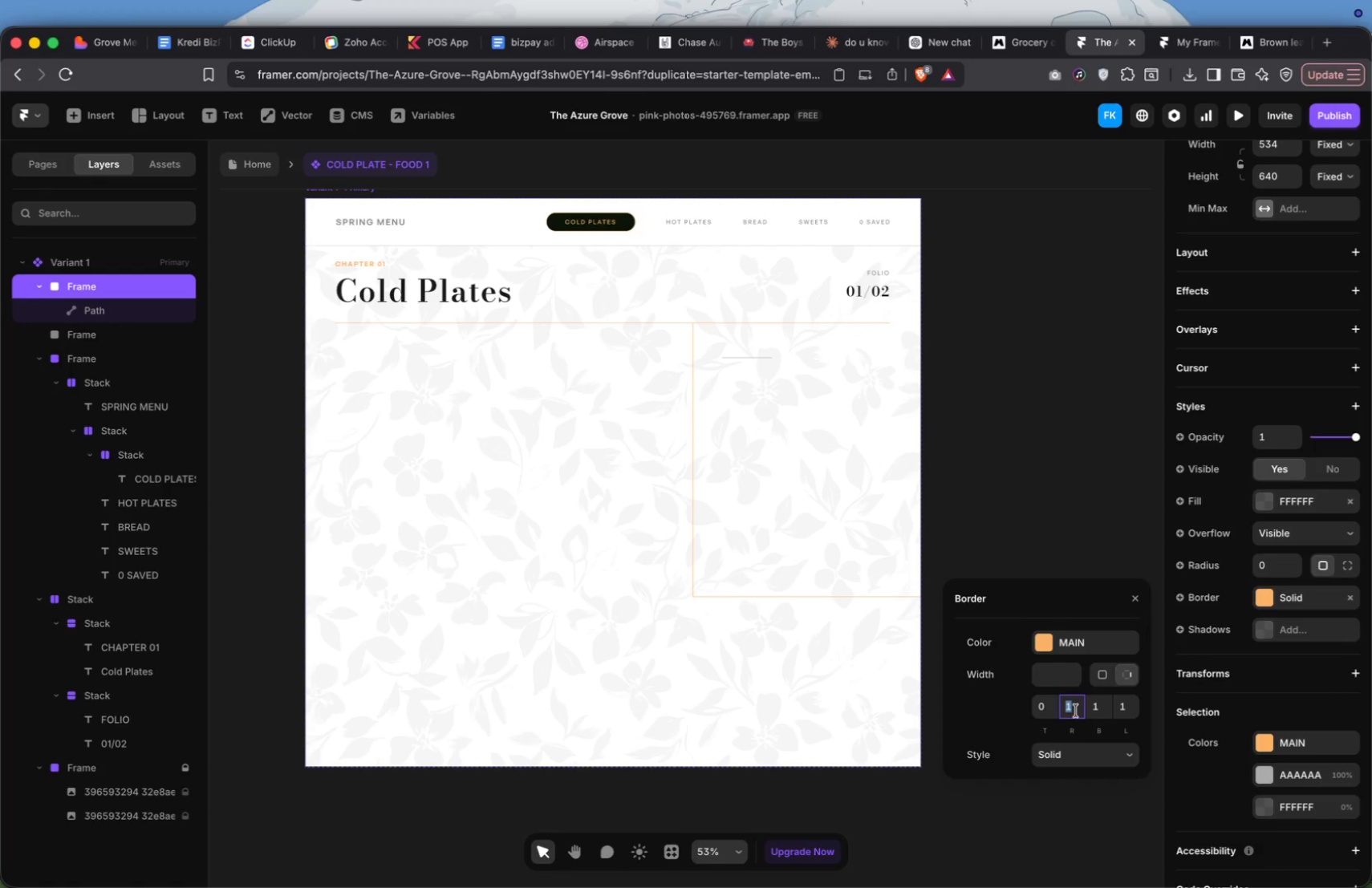 
key(0)
 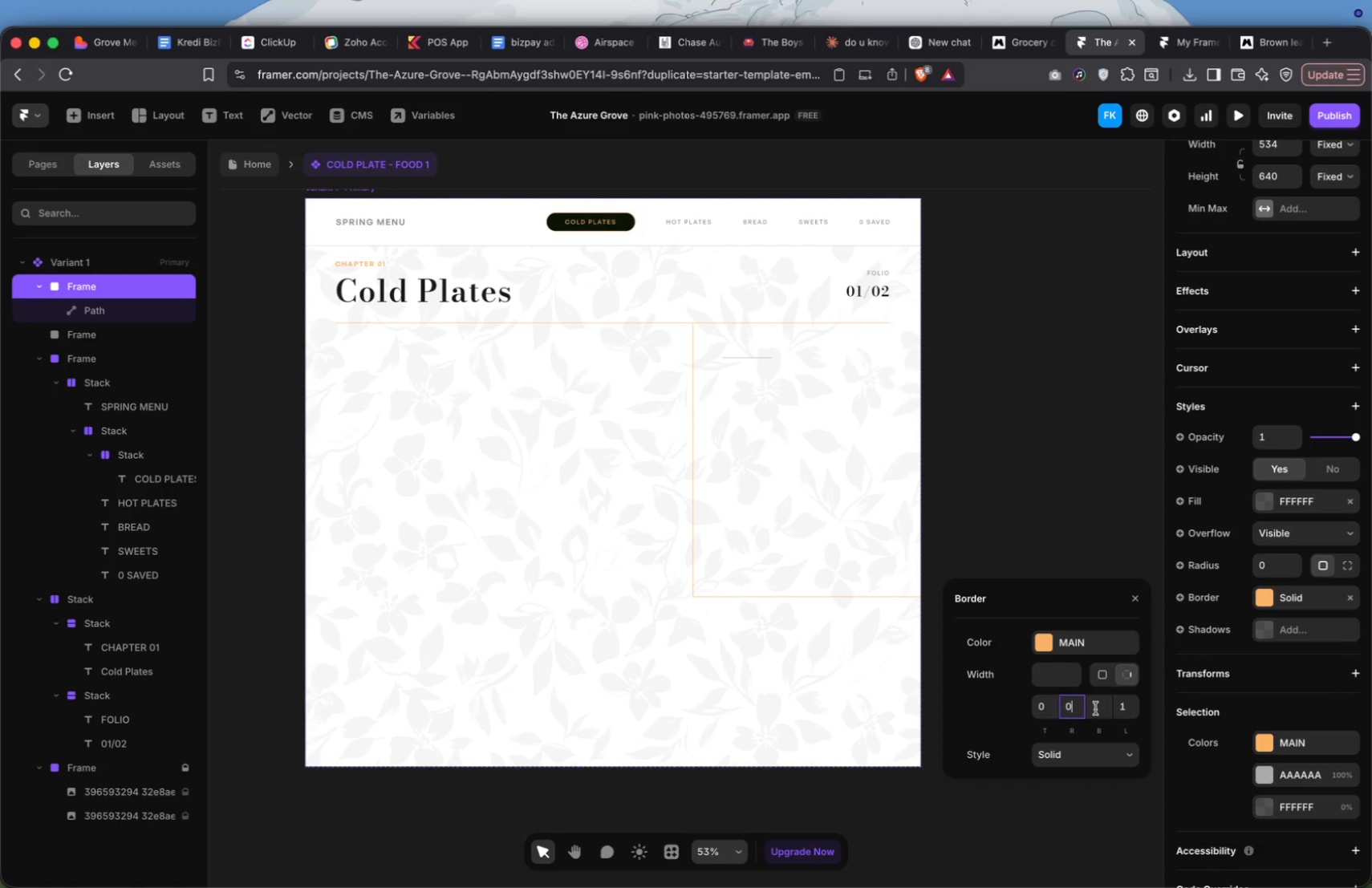 
left_click([1099, 707])
 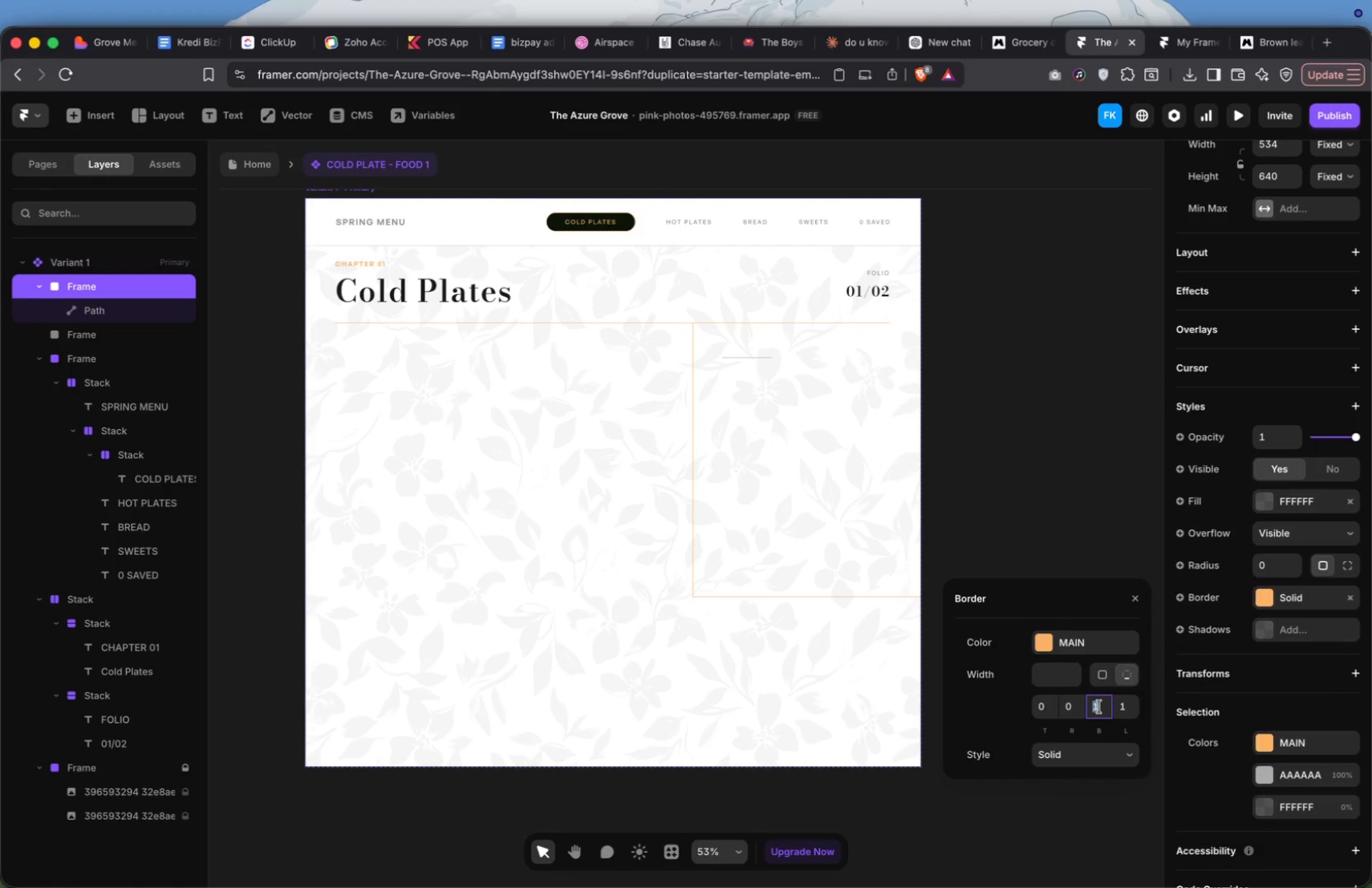 
key(0)
 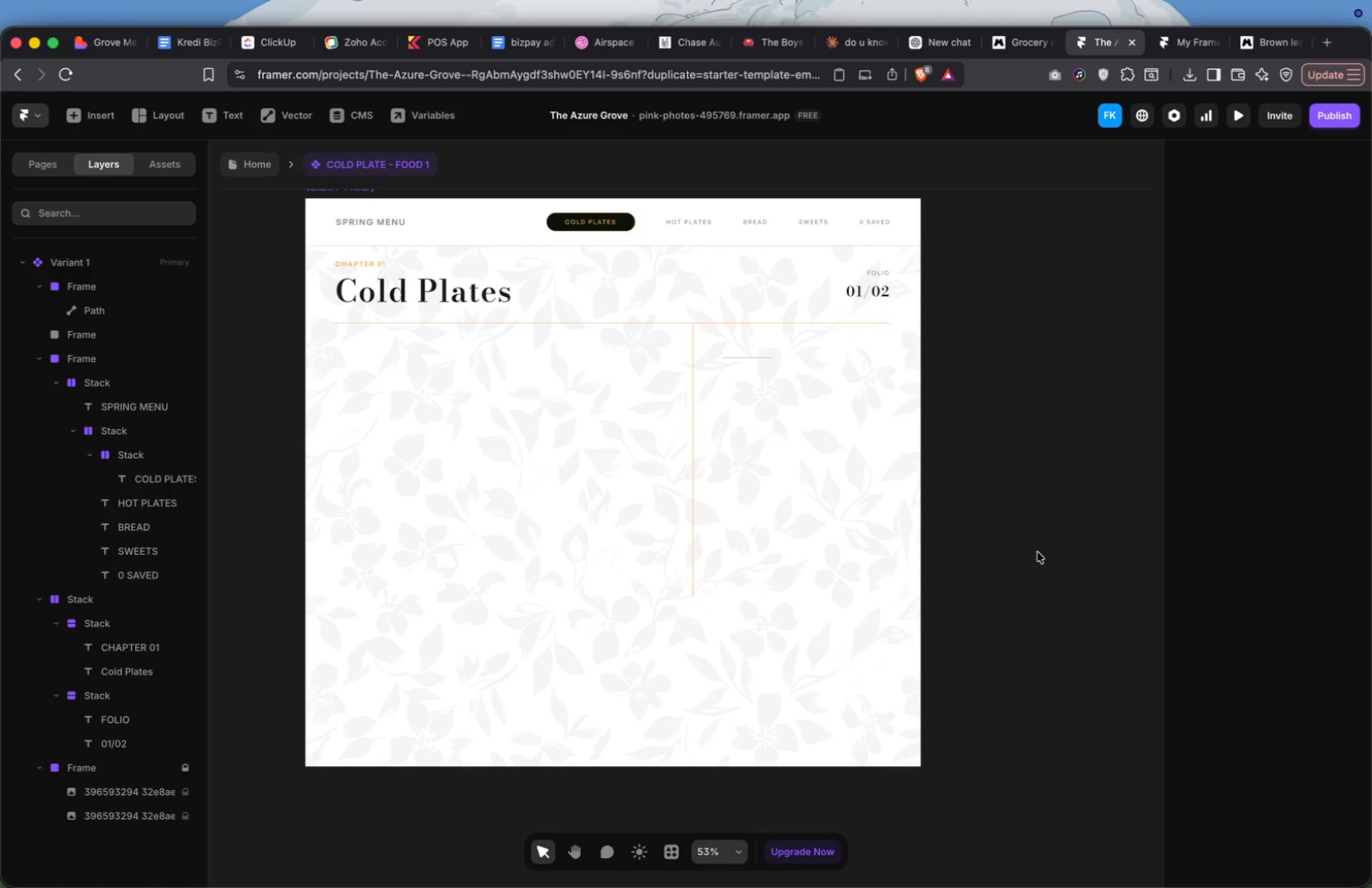 
wait(8.21)
 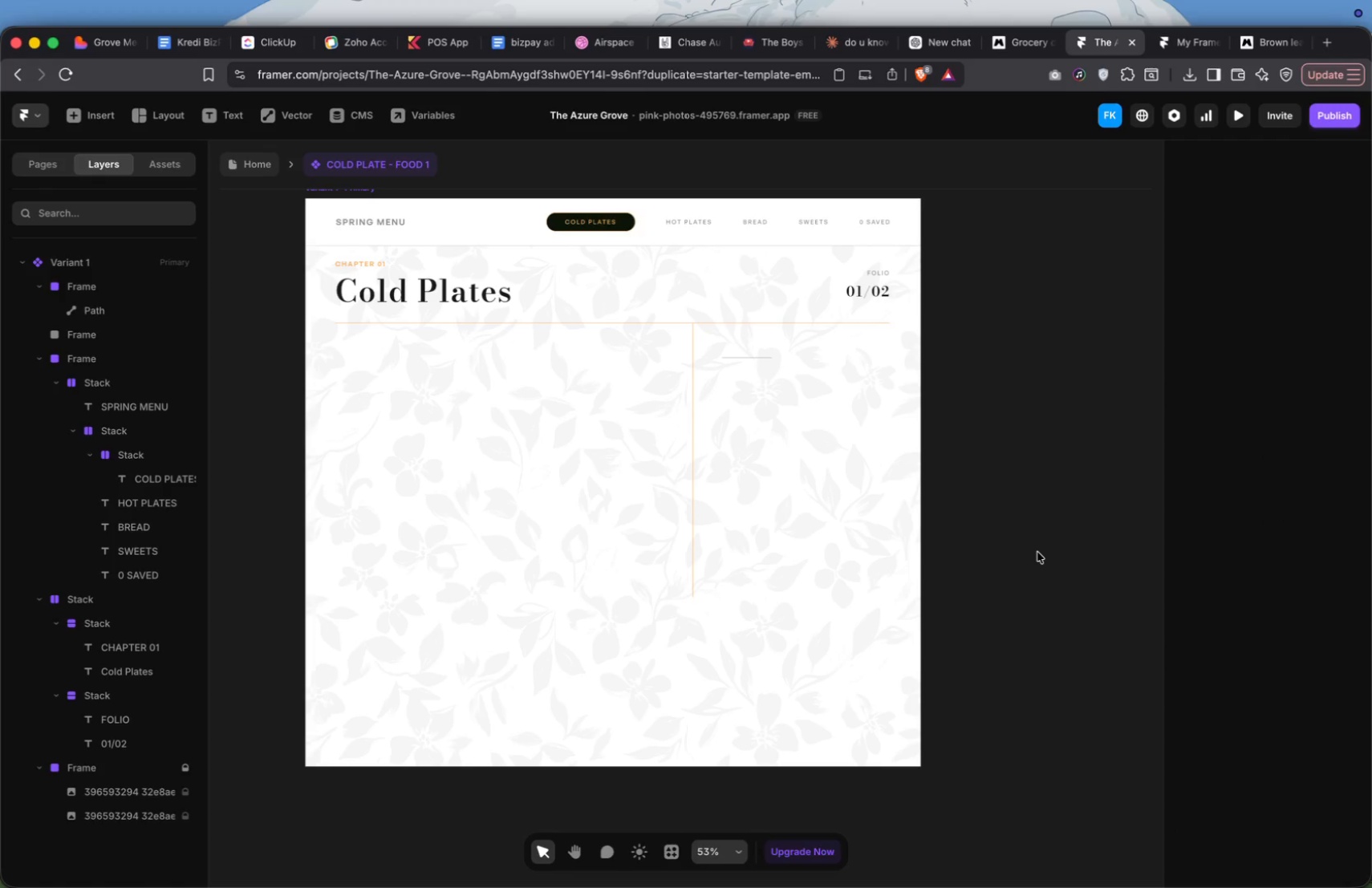 
left_click([522, 440])
 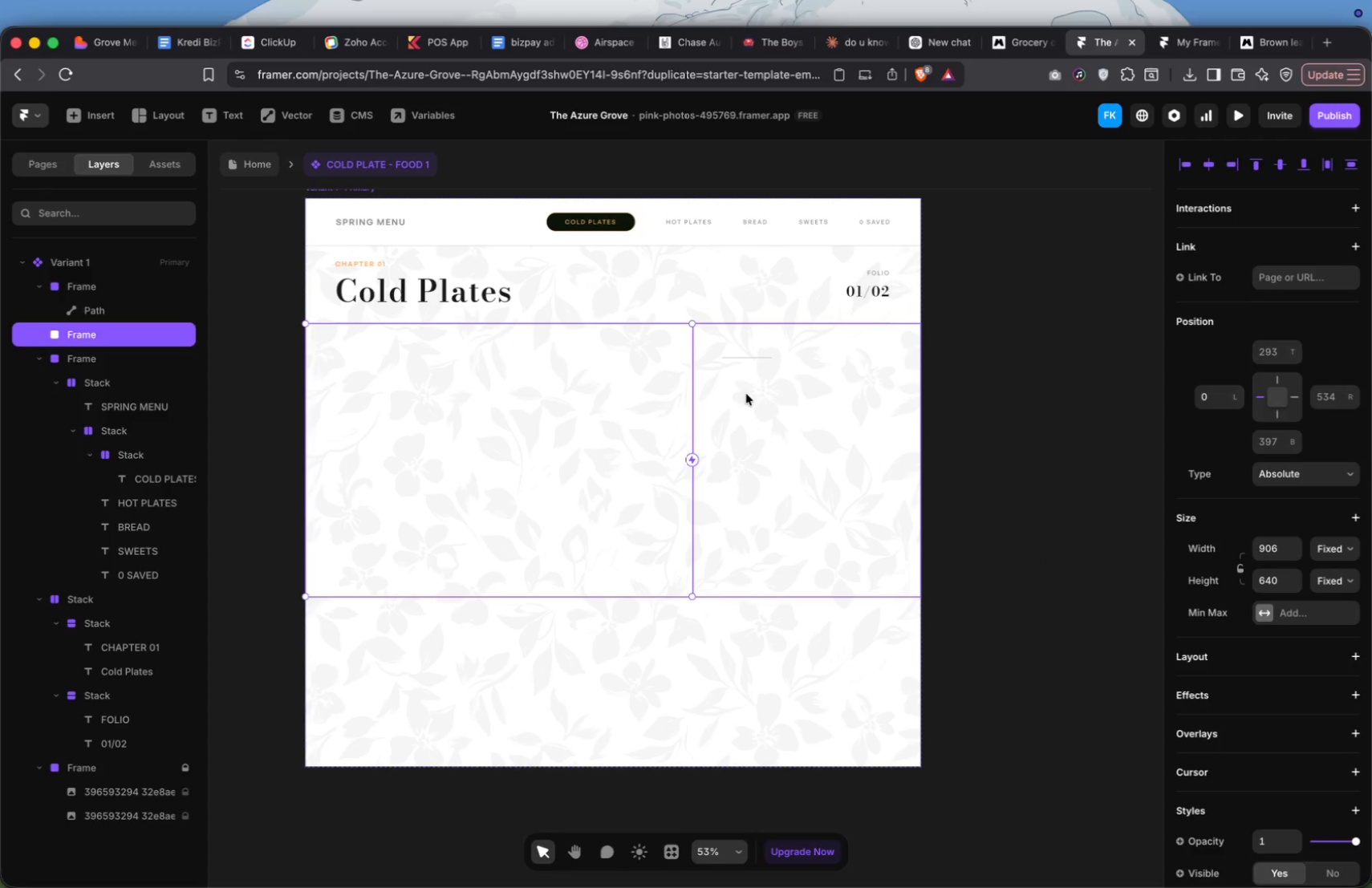 
wait(6.82)
 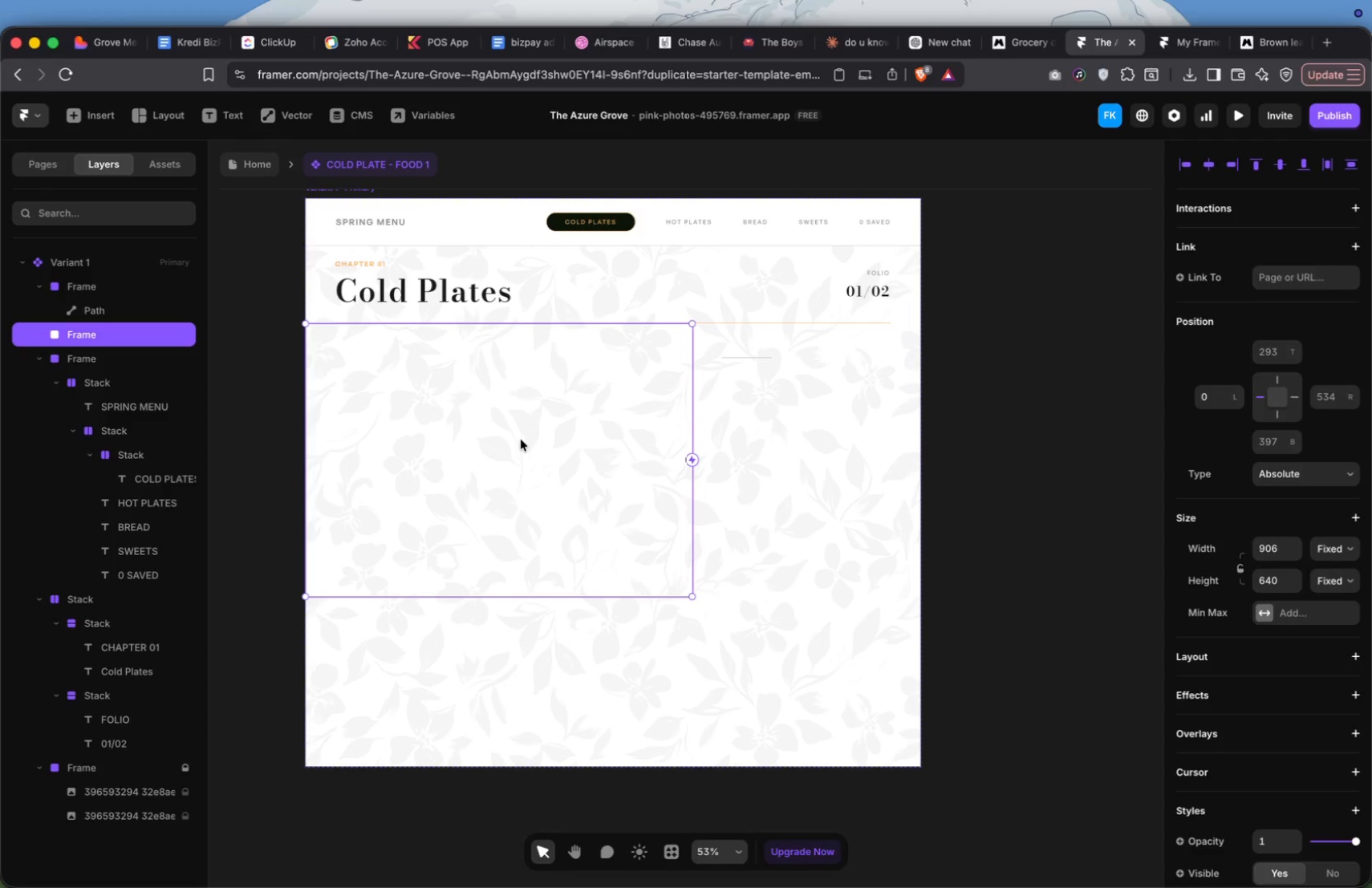 
left_click_drag(start_coordinate=[759, 357], to_coordinate=[752, 352])
 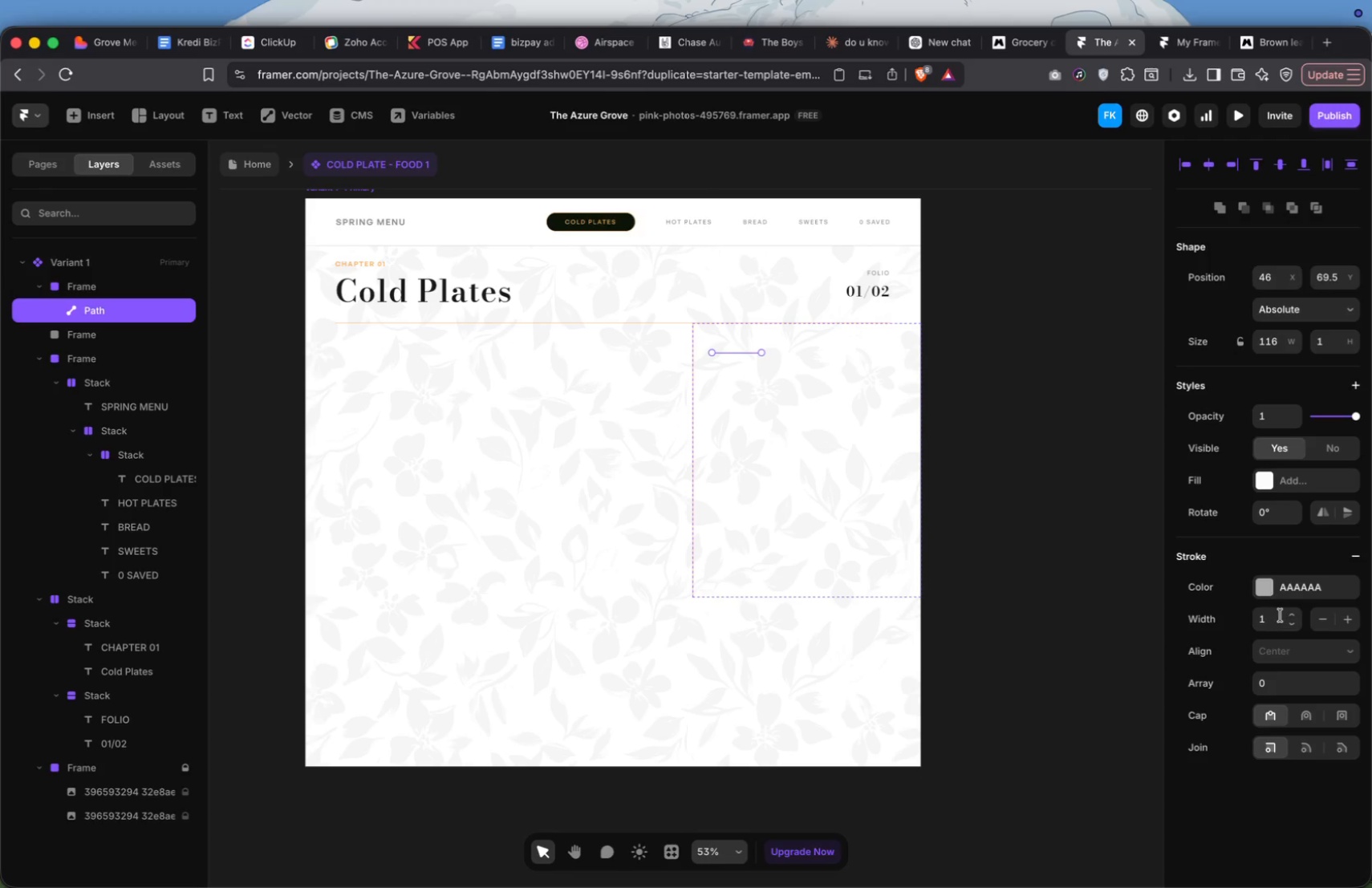 
left_click([1291, 614])
 